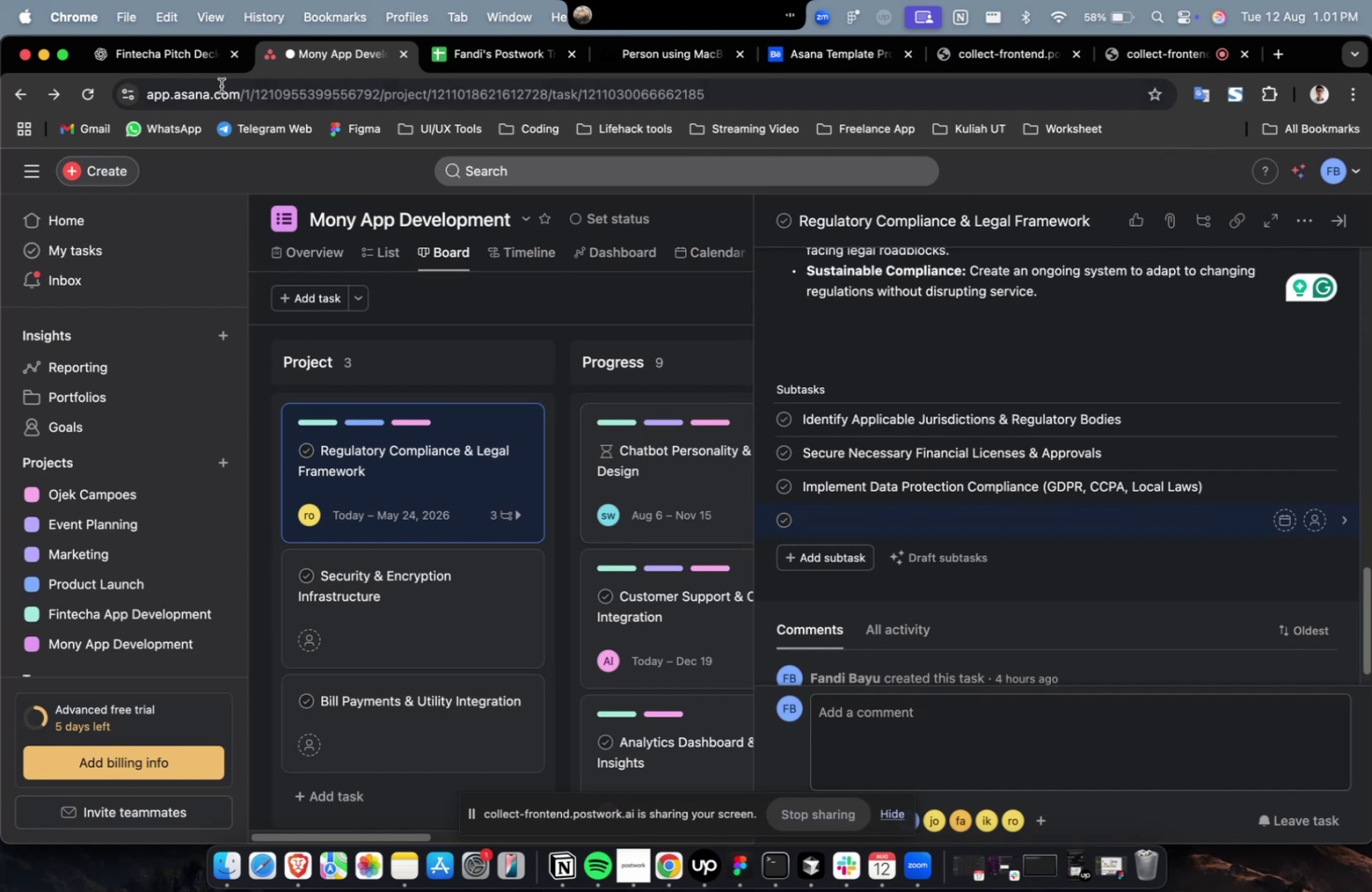 
left_click([201, 84])
 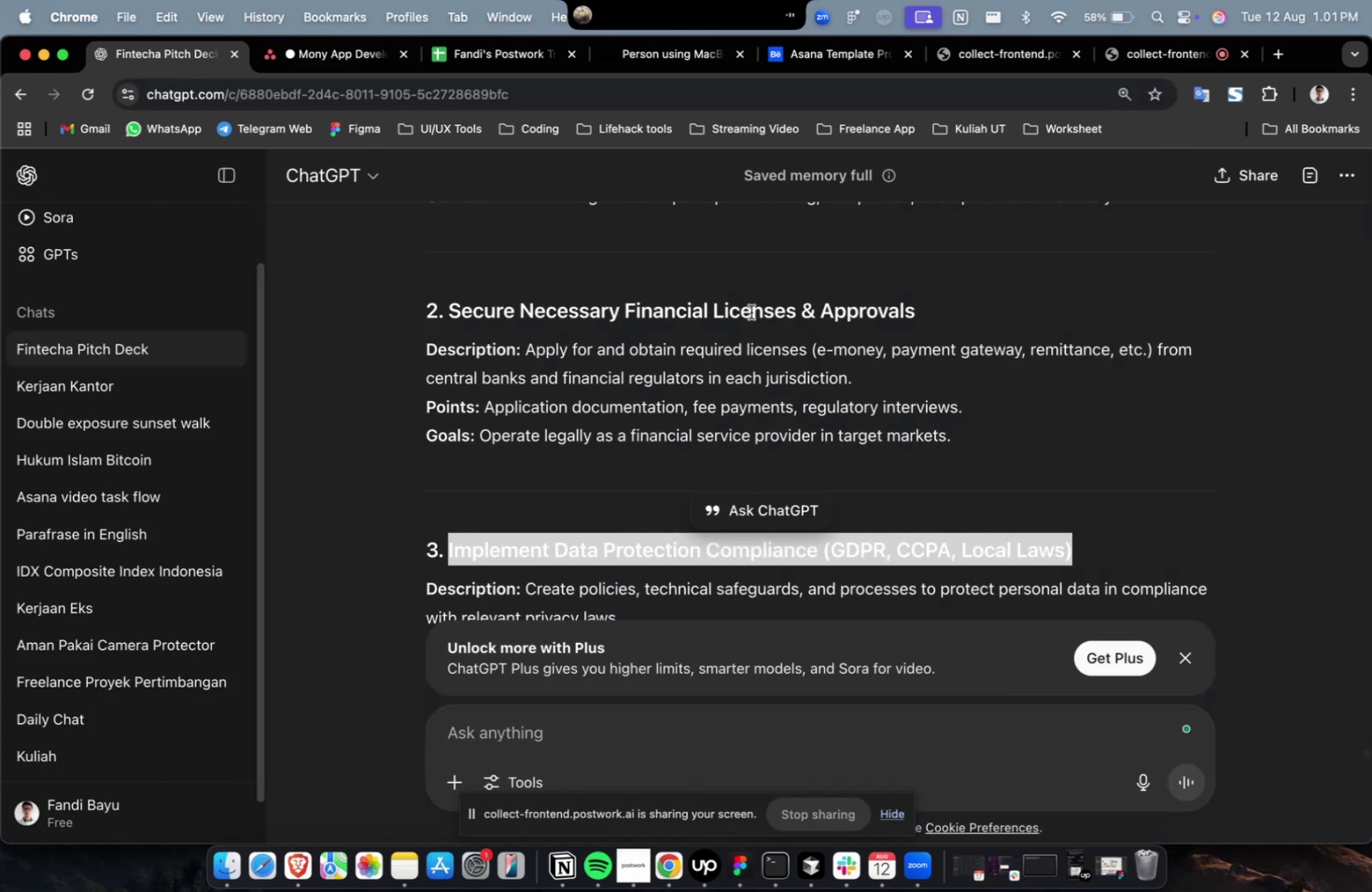 
scroll: coordinate [836, 397], scroll_direction: down, amount: 9.0
 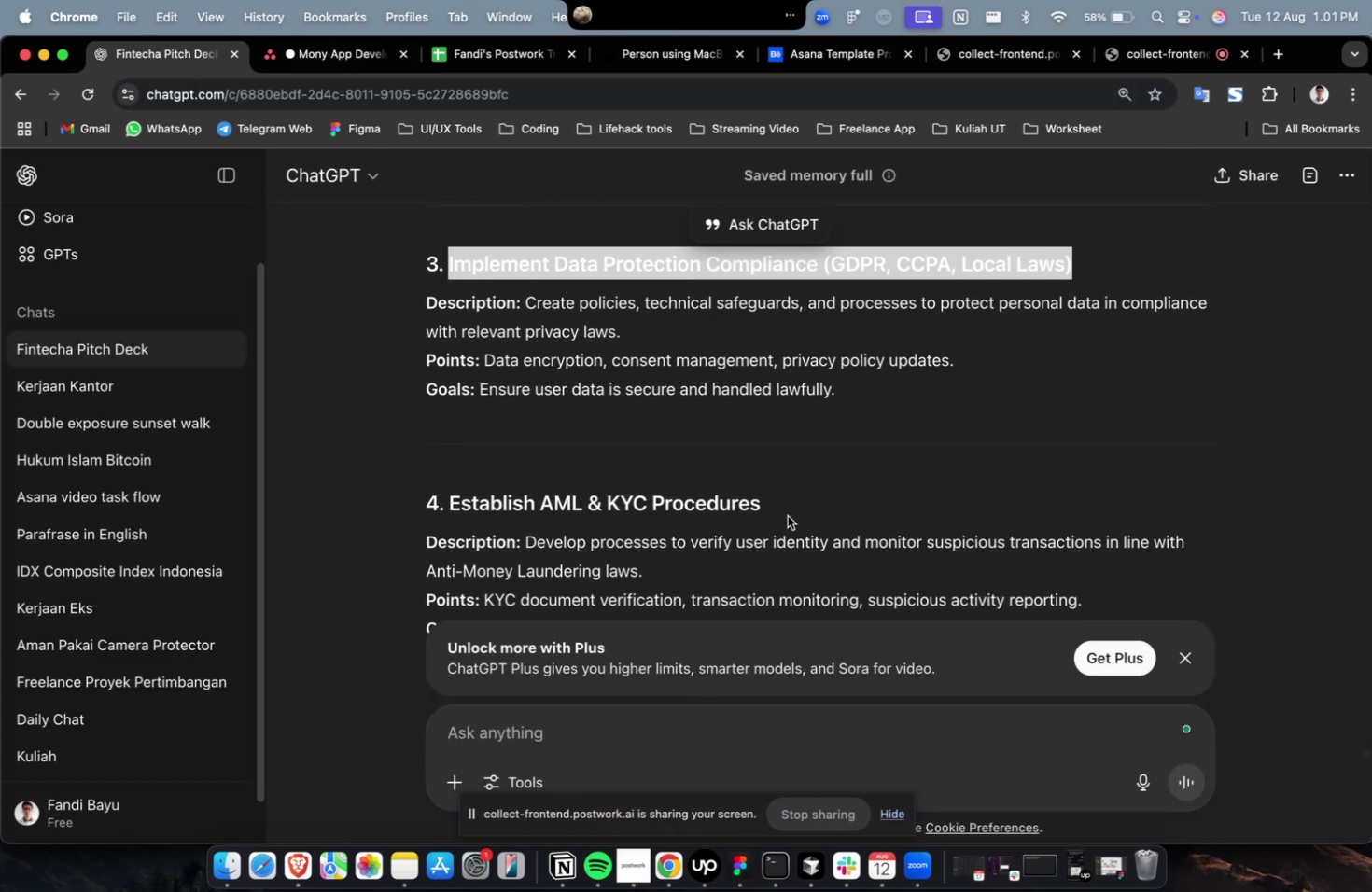 
left_click_drag(start_coordinate=[786, 515], to_coordinate=[449, 504])
 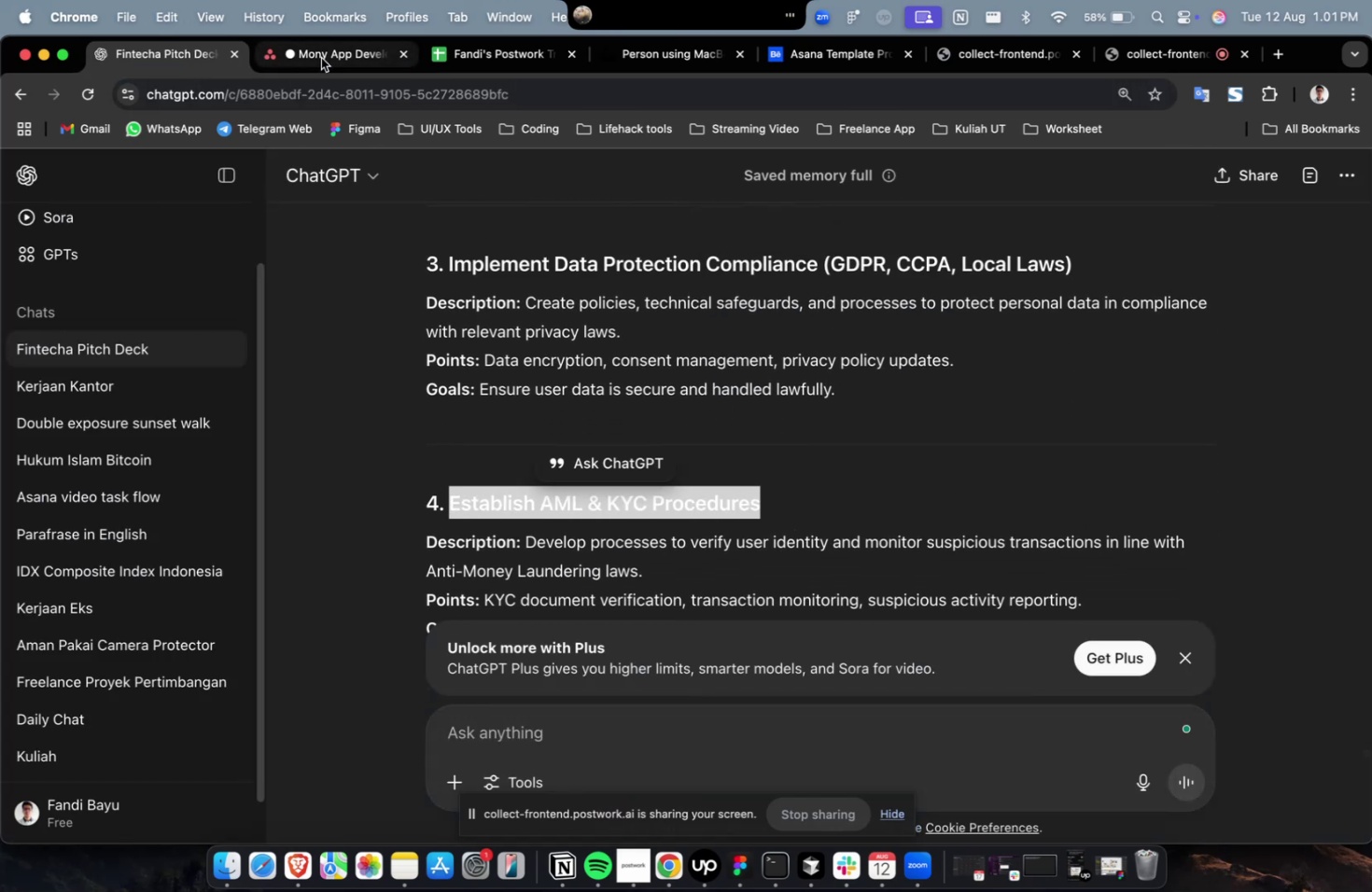 
key(Meta+C)
 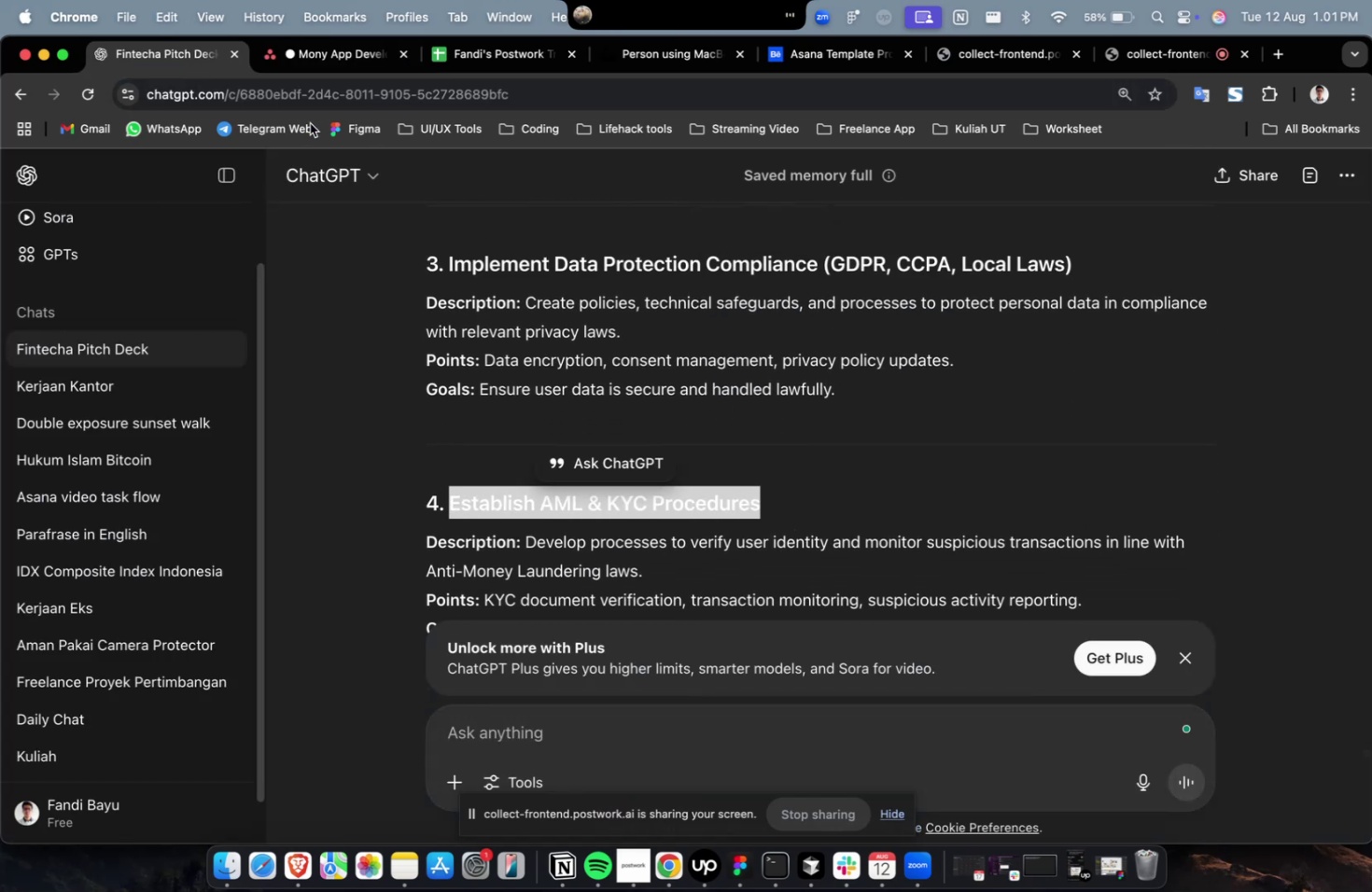 
key(Meta+C)
 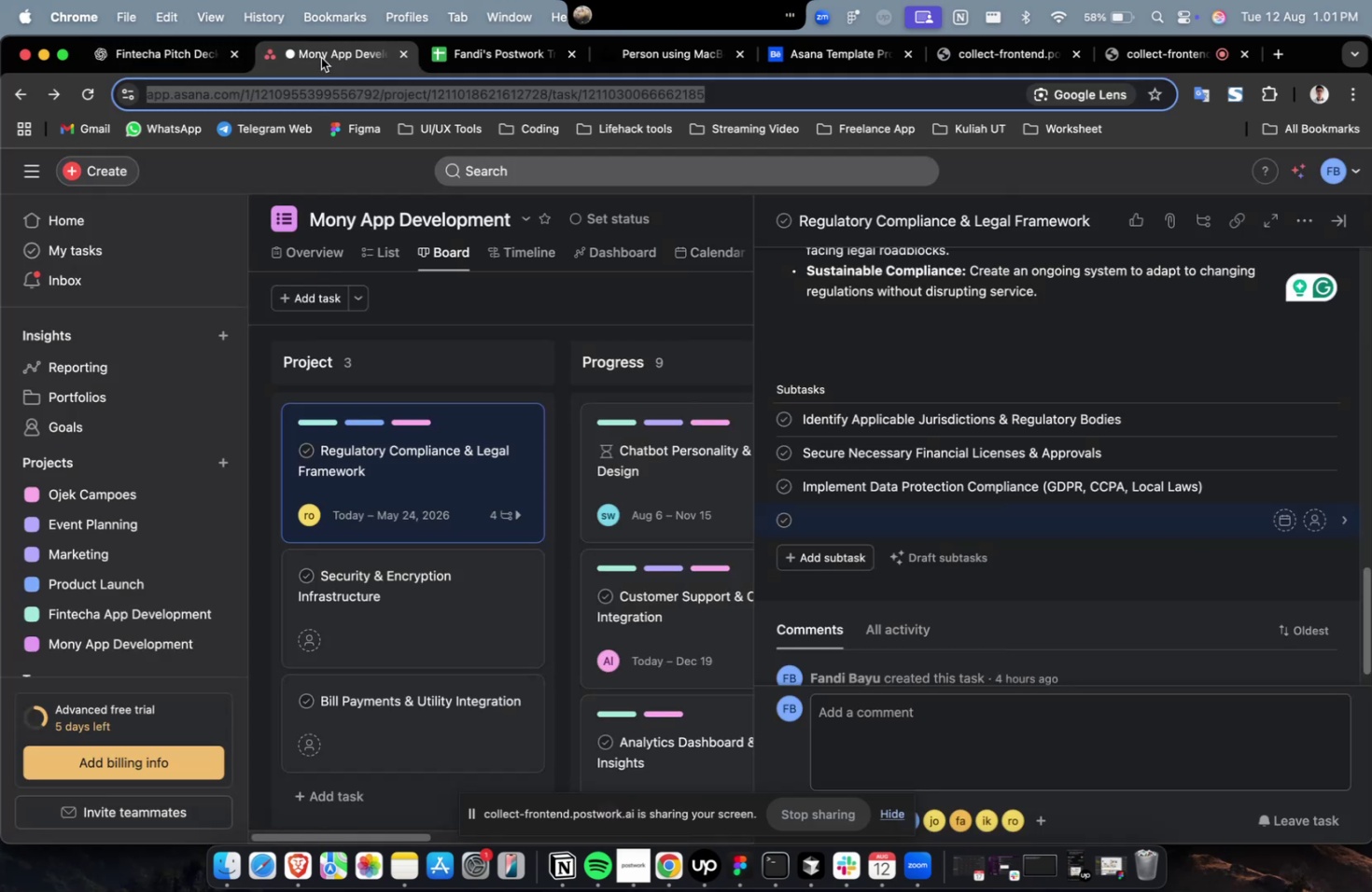 
left_click([321, 58])
 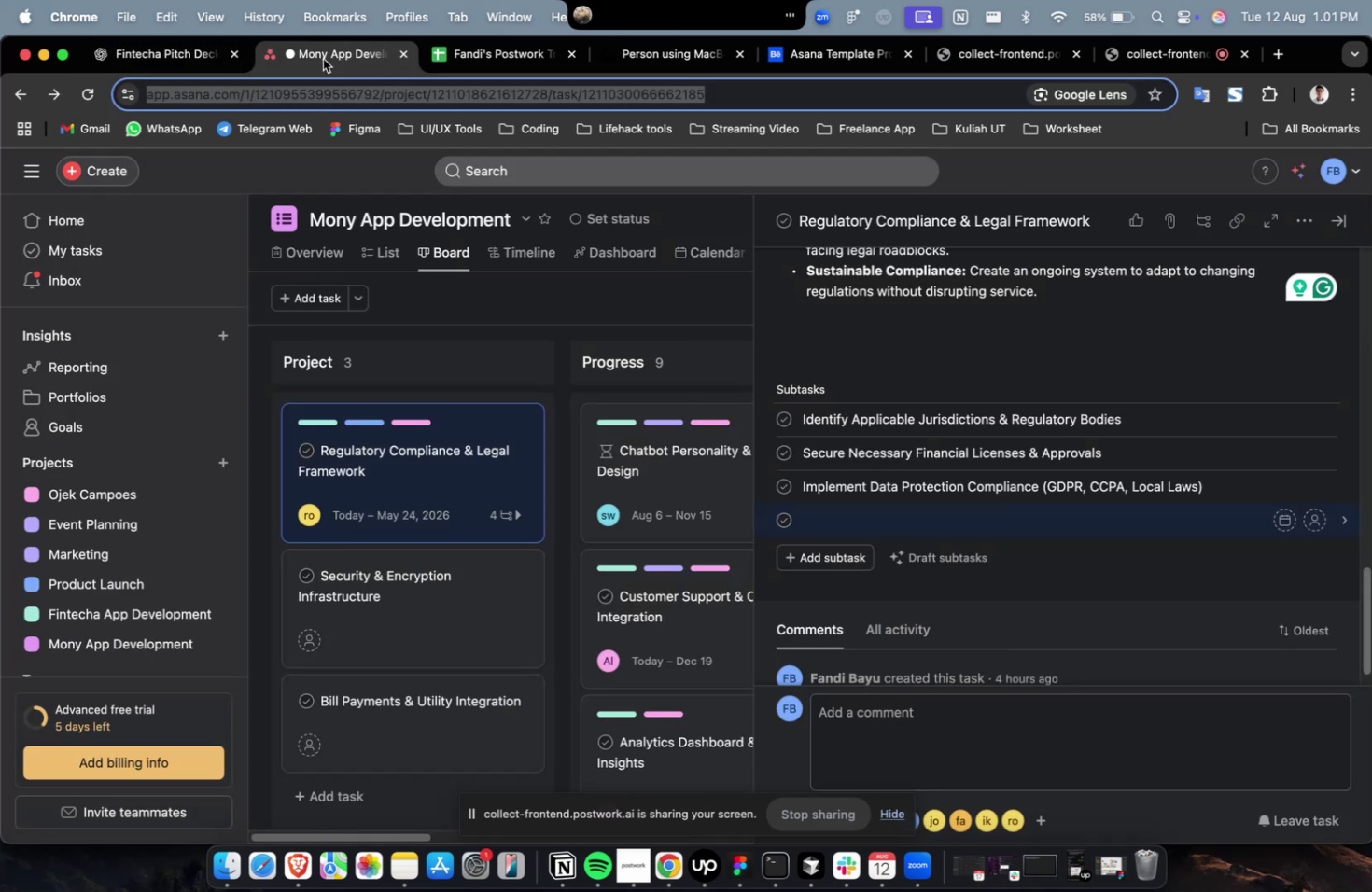 
key(Meta+CommandLeft)
 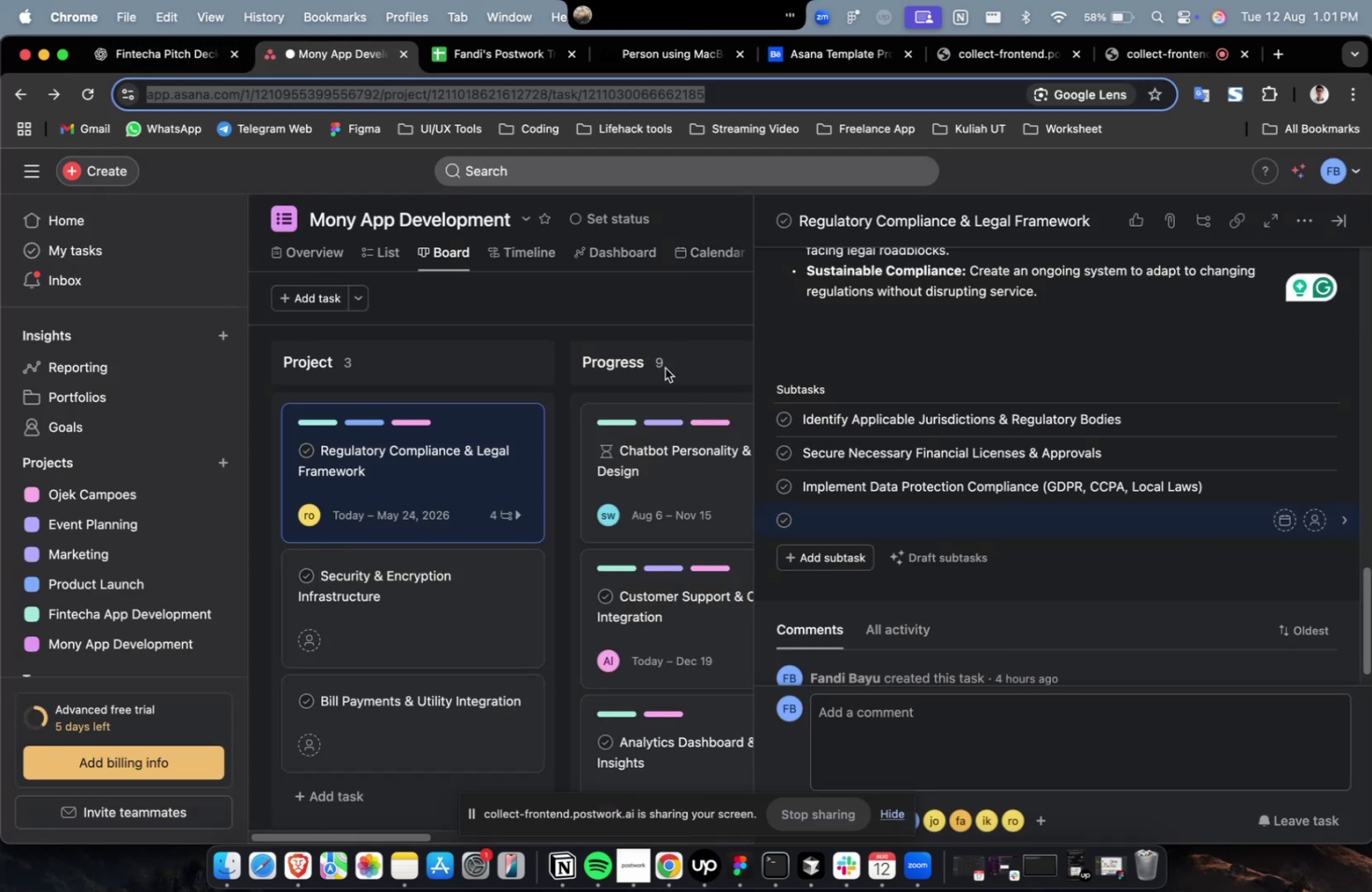 
key(Meta+V)
 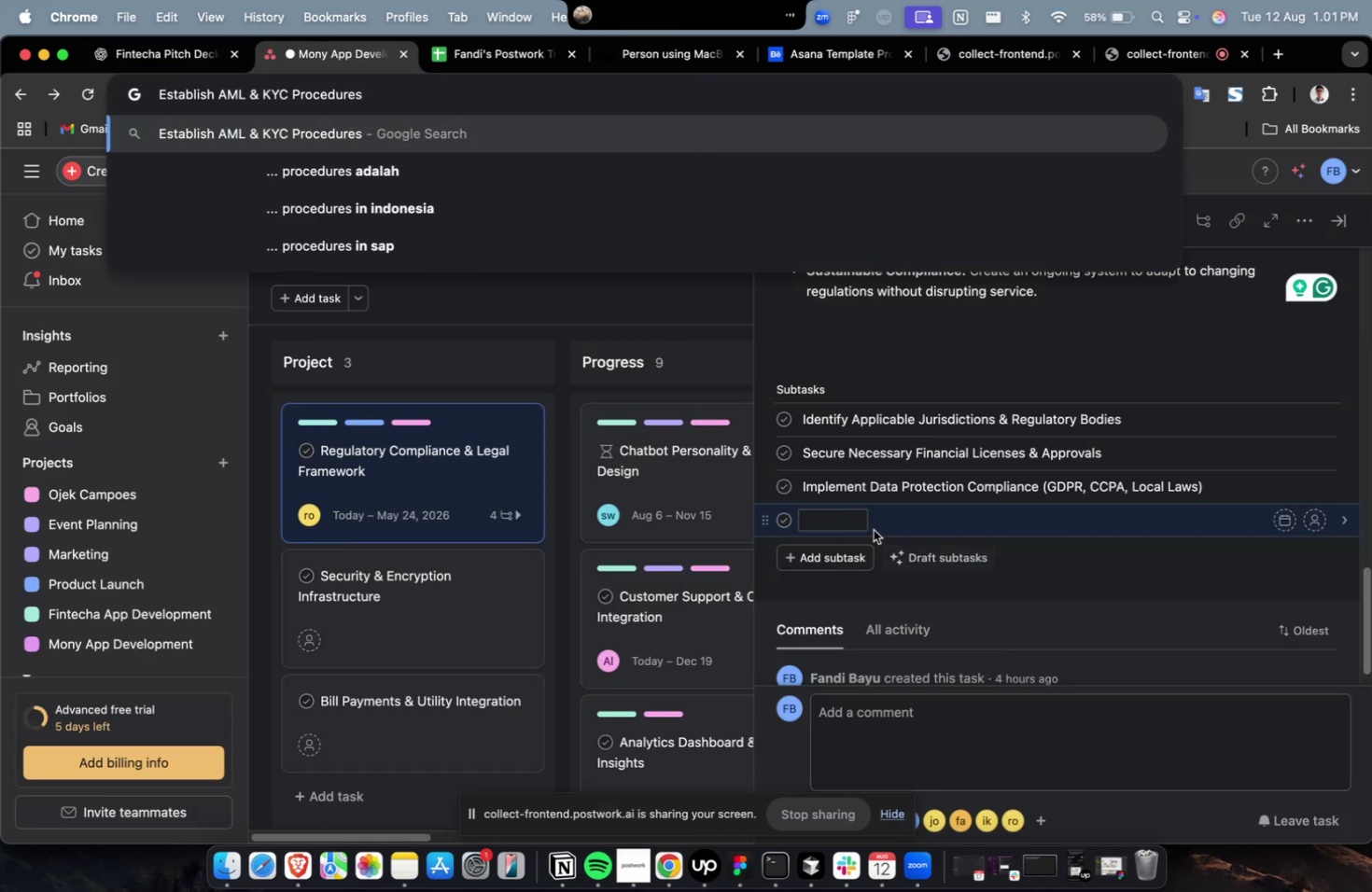 
key(Meta+CommandLeft)
 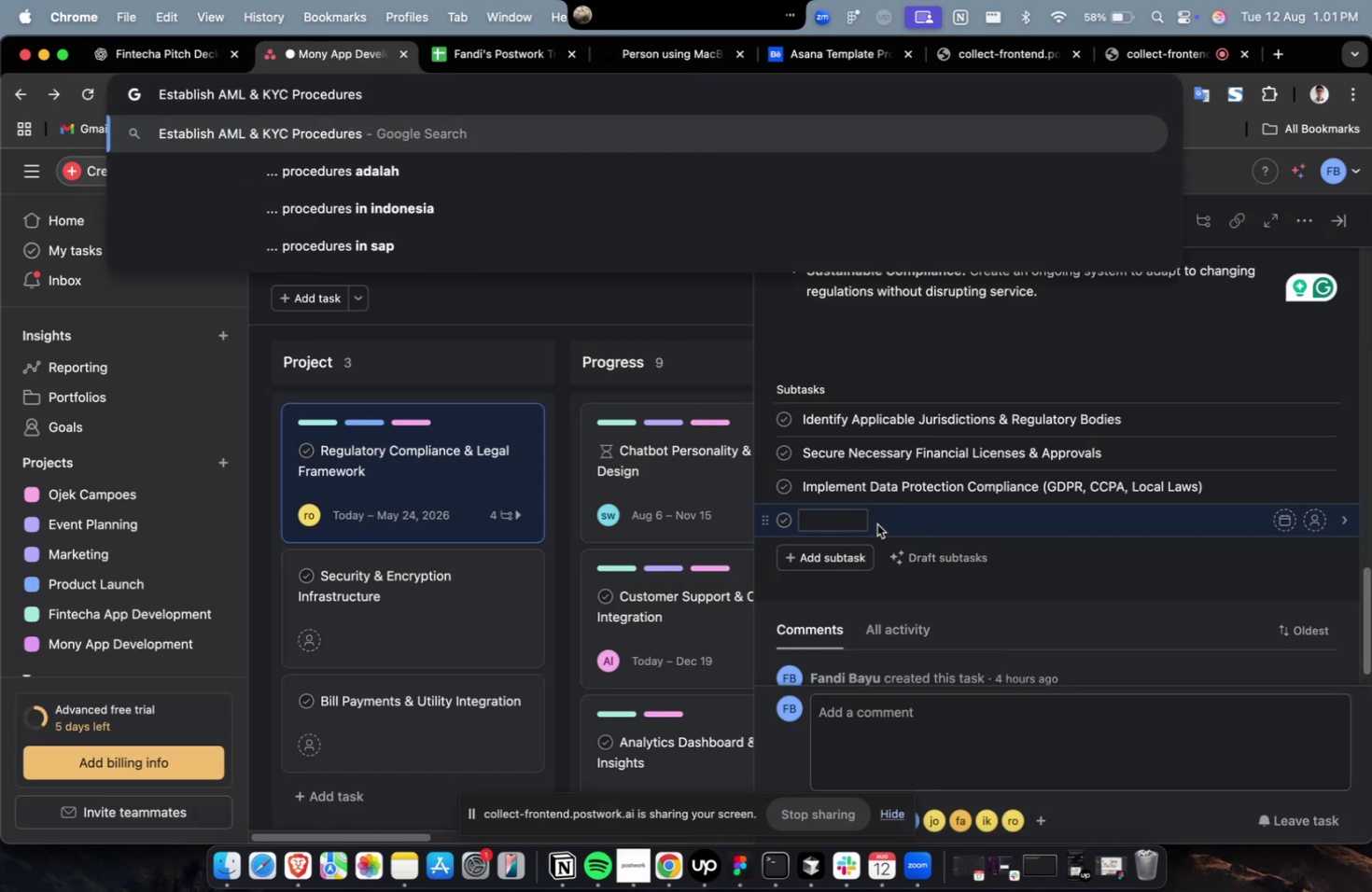 
key(Meta+Z)
 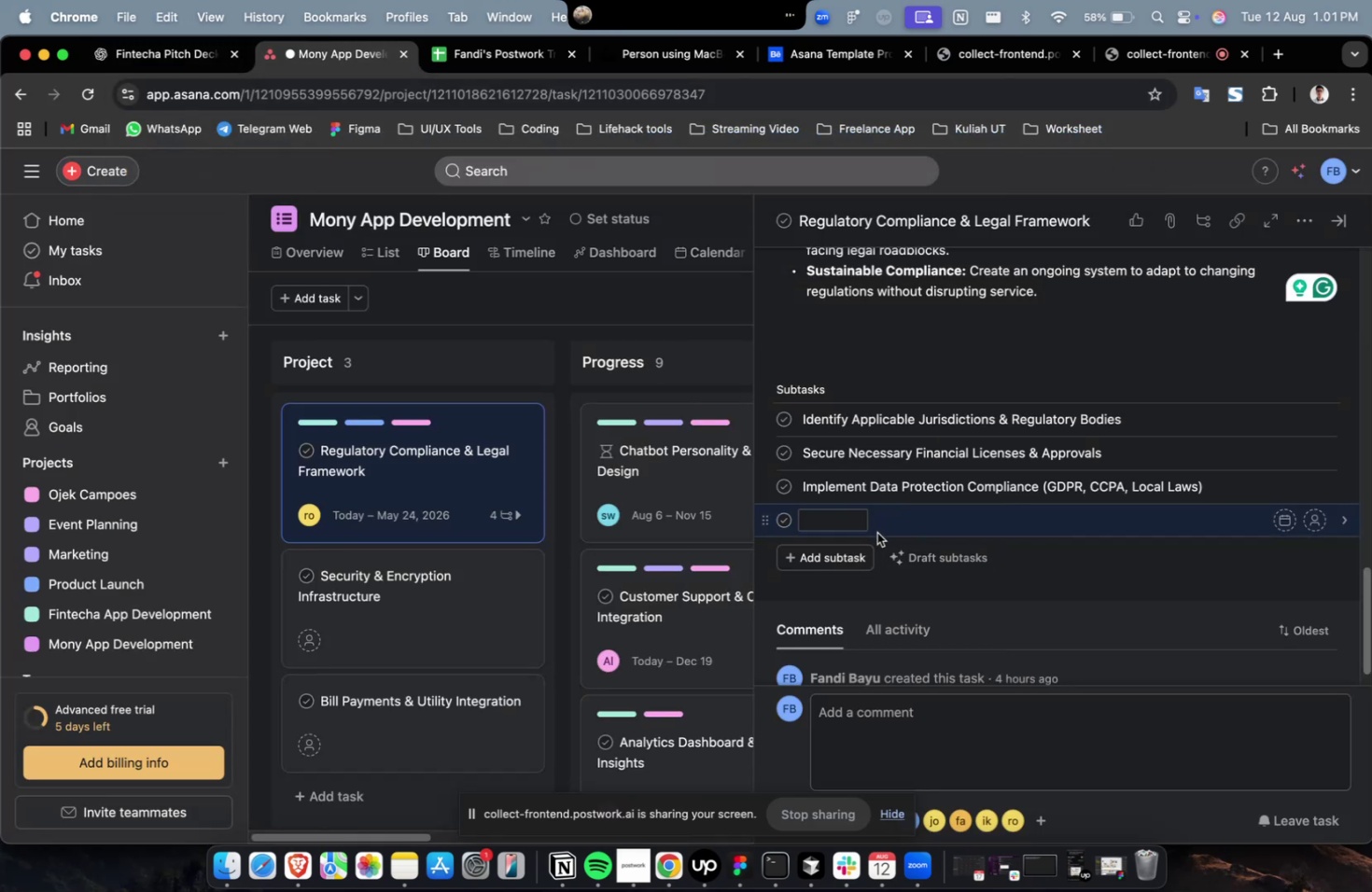 
double_click([844, 523])
 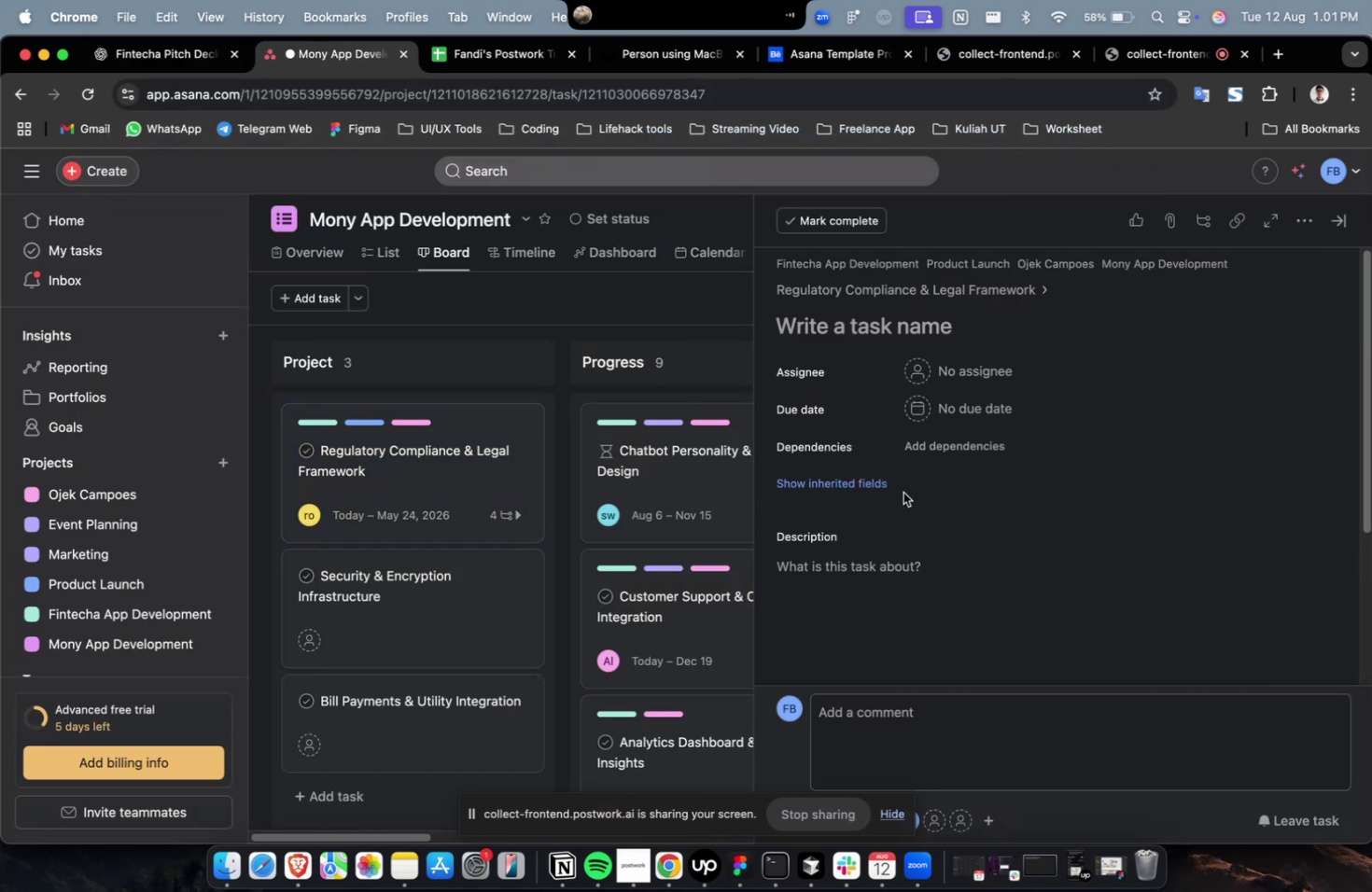 
scroll: coordinate [903, 492], scroll_direction: down, amount: 32.0
 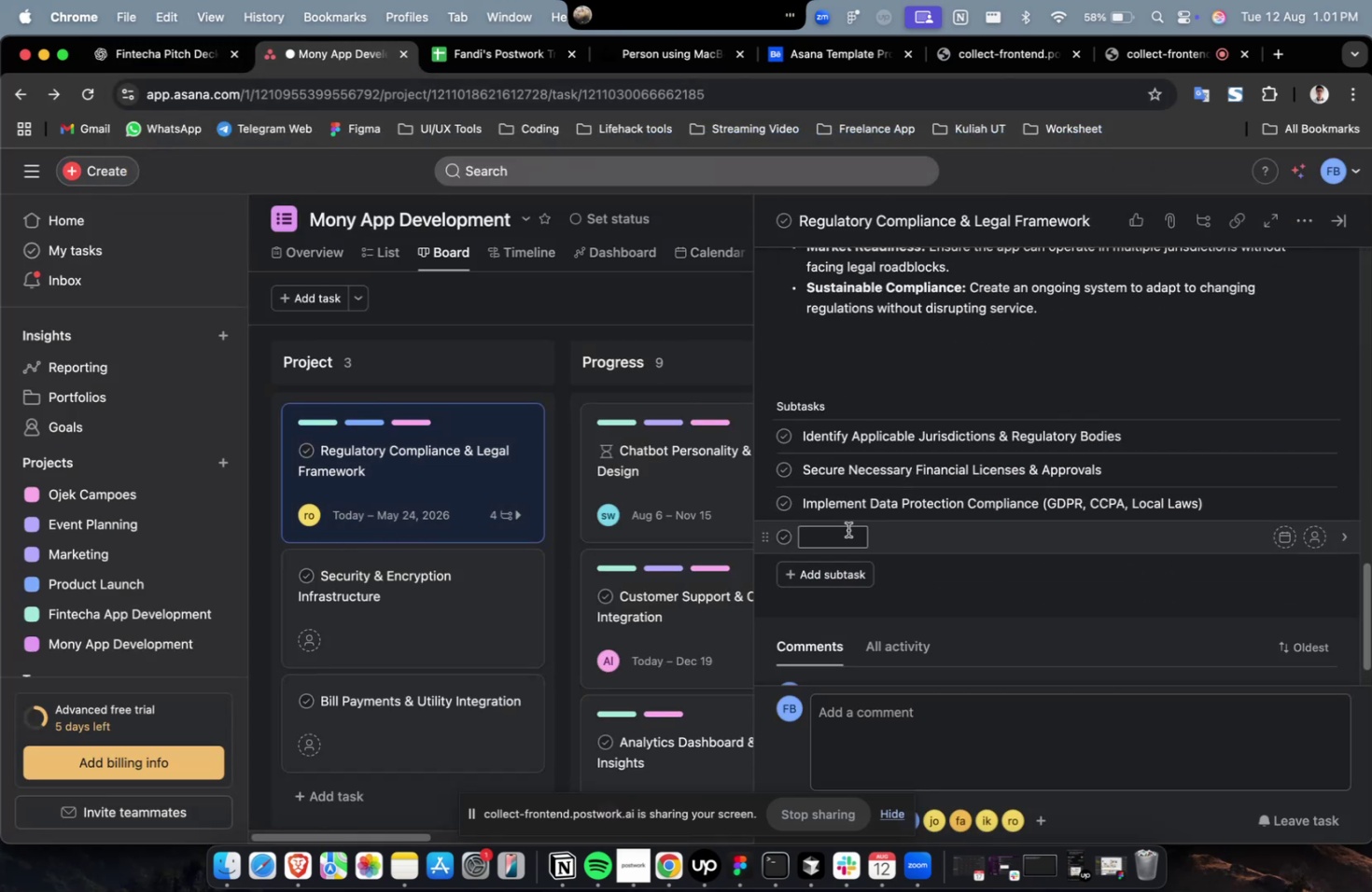 
left_click([830, 542])
 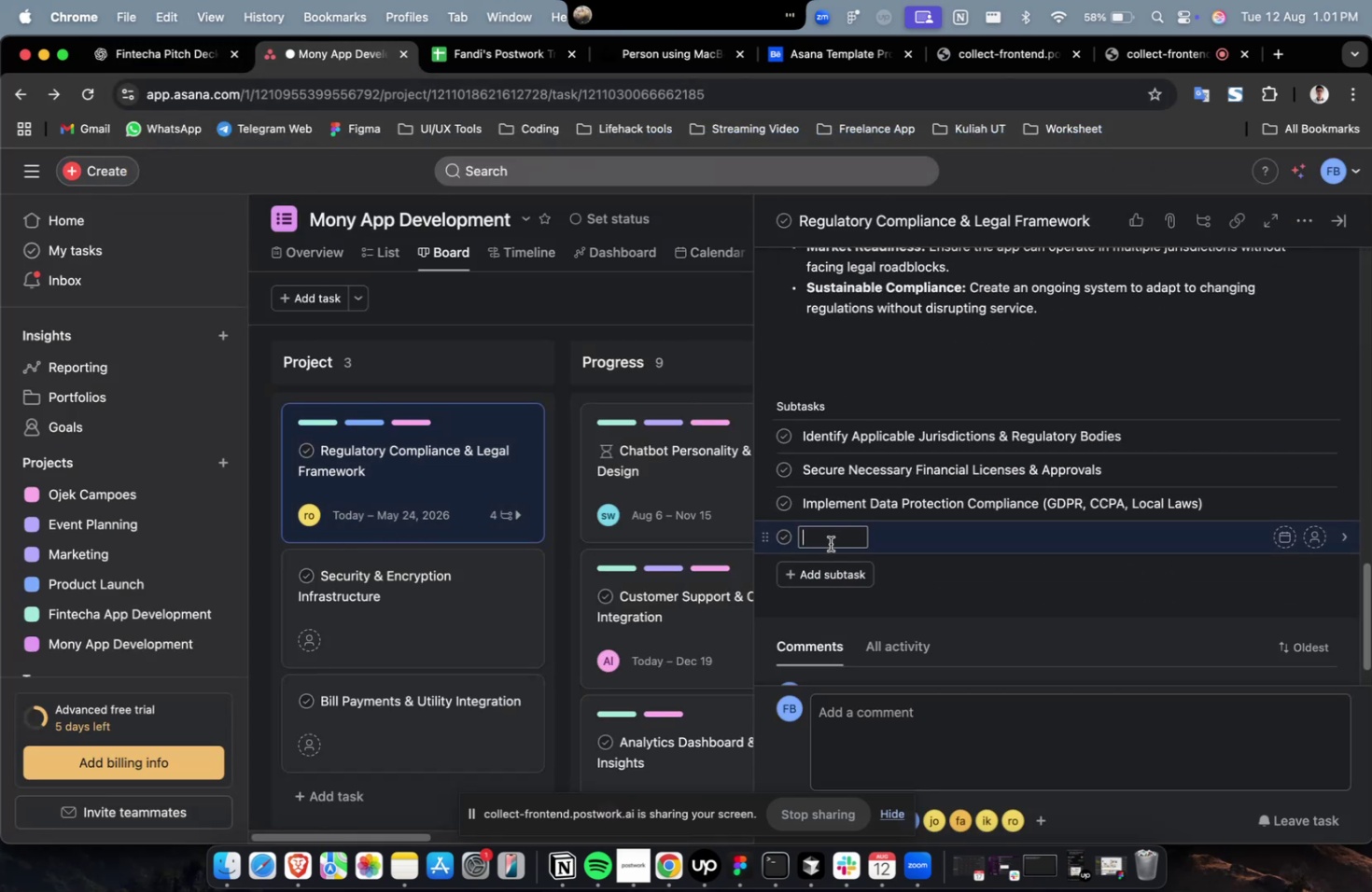 
key(Meta+CommandLeft)
 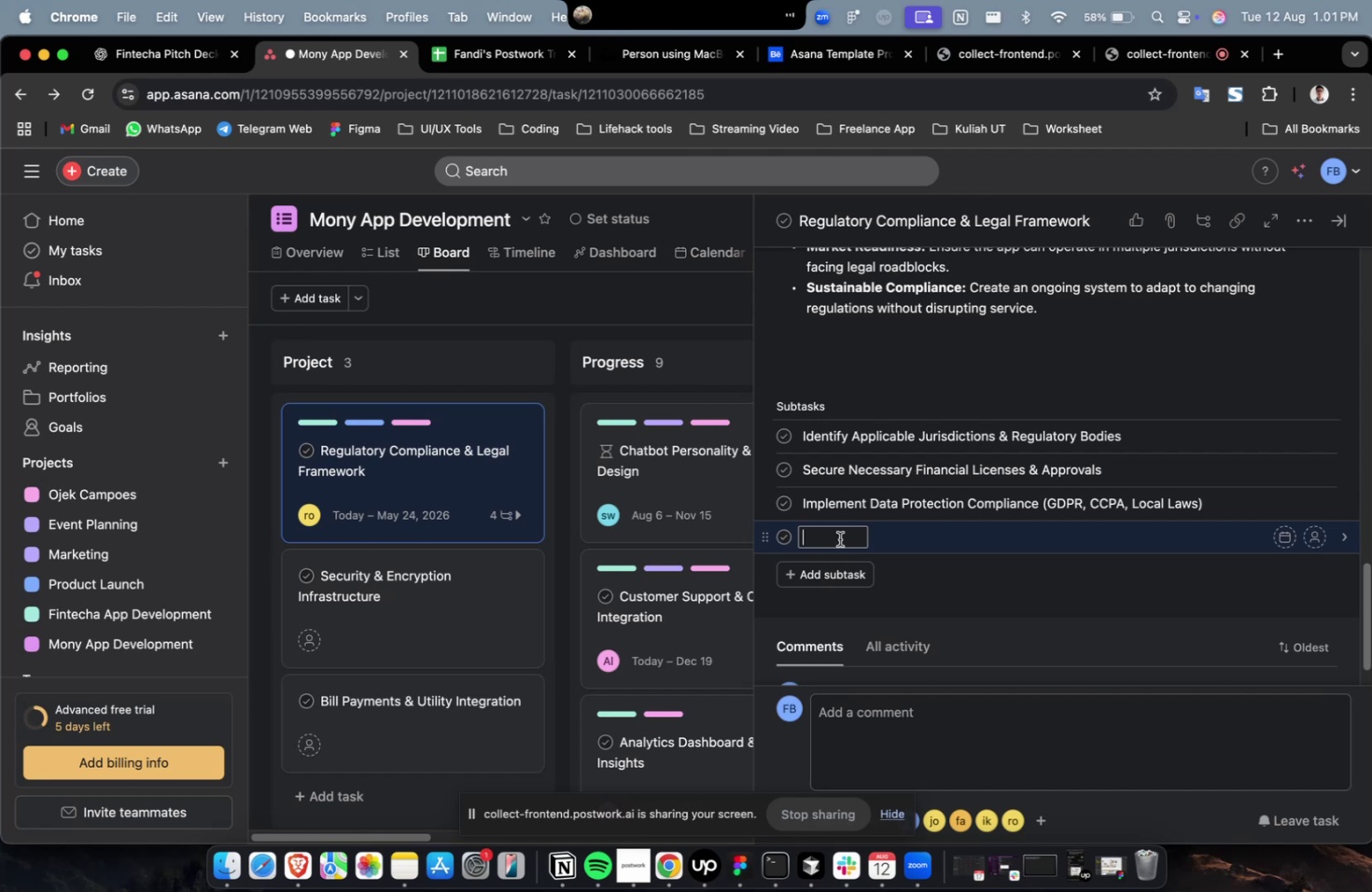 
key(Meta+V)
 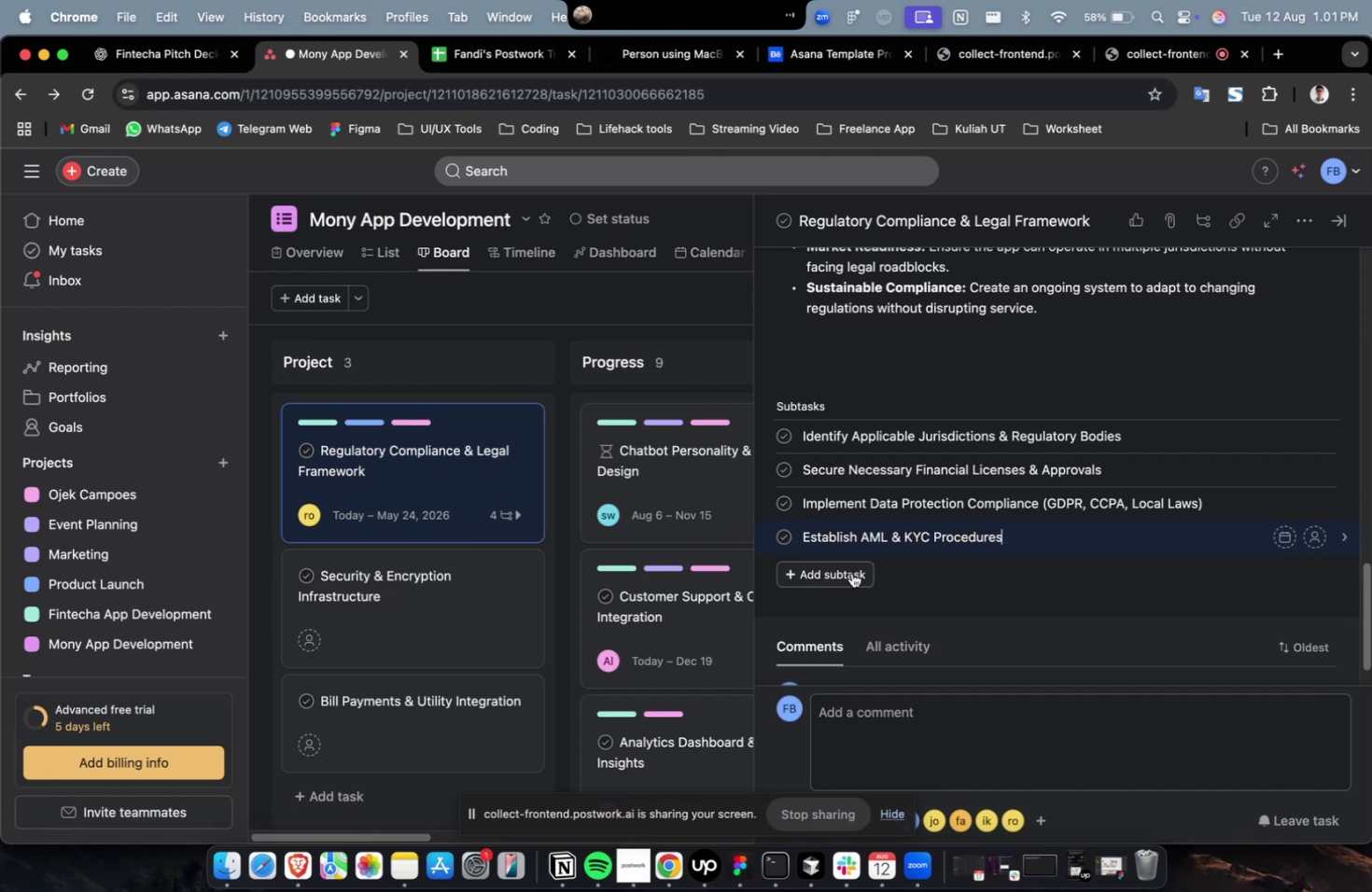 
left_click([851, 572])
 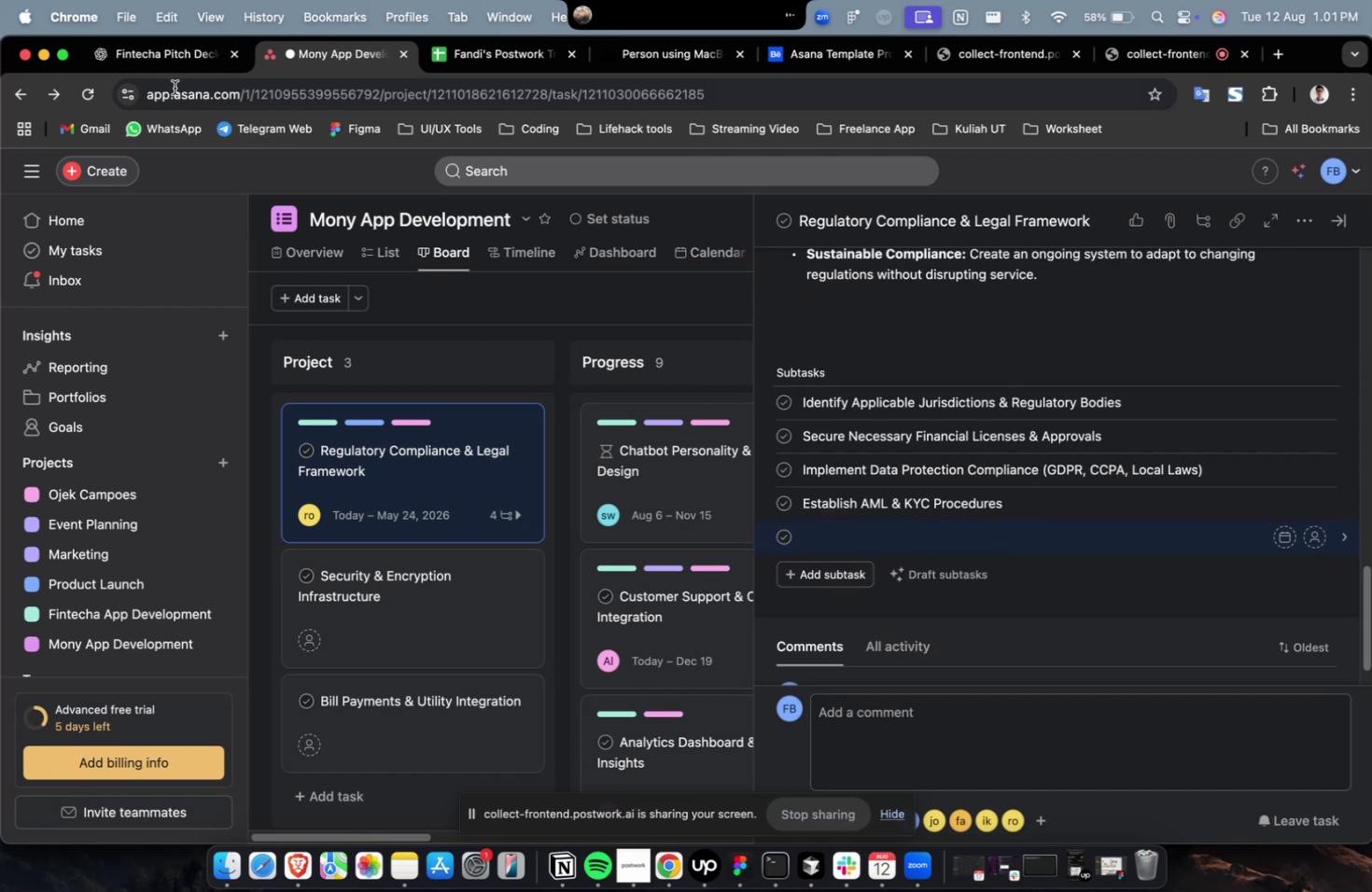 
left_click([163, 68])
 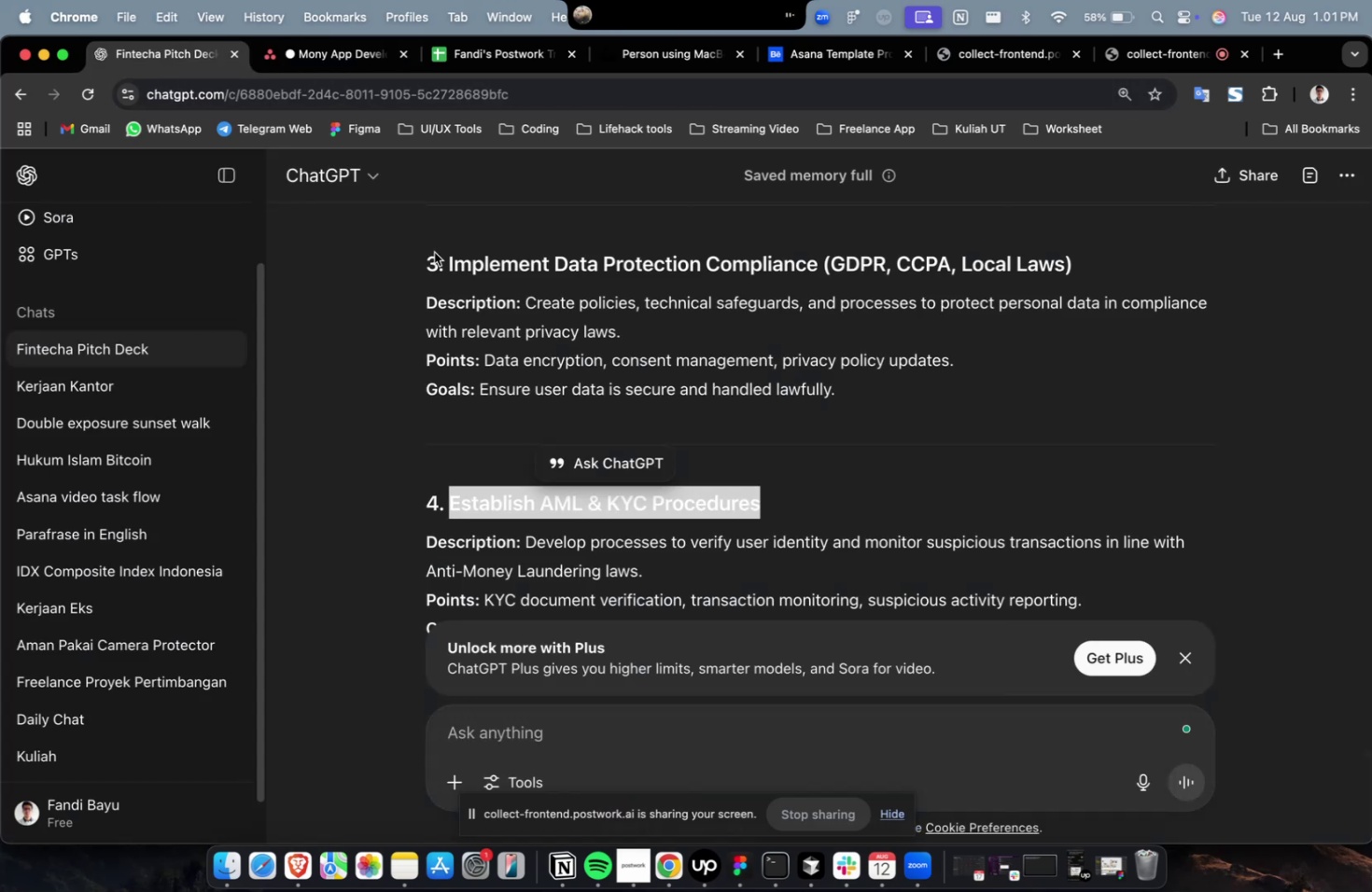 
scroll: coordinate [538, 325], scroll_direction: down, amount: 8.0
 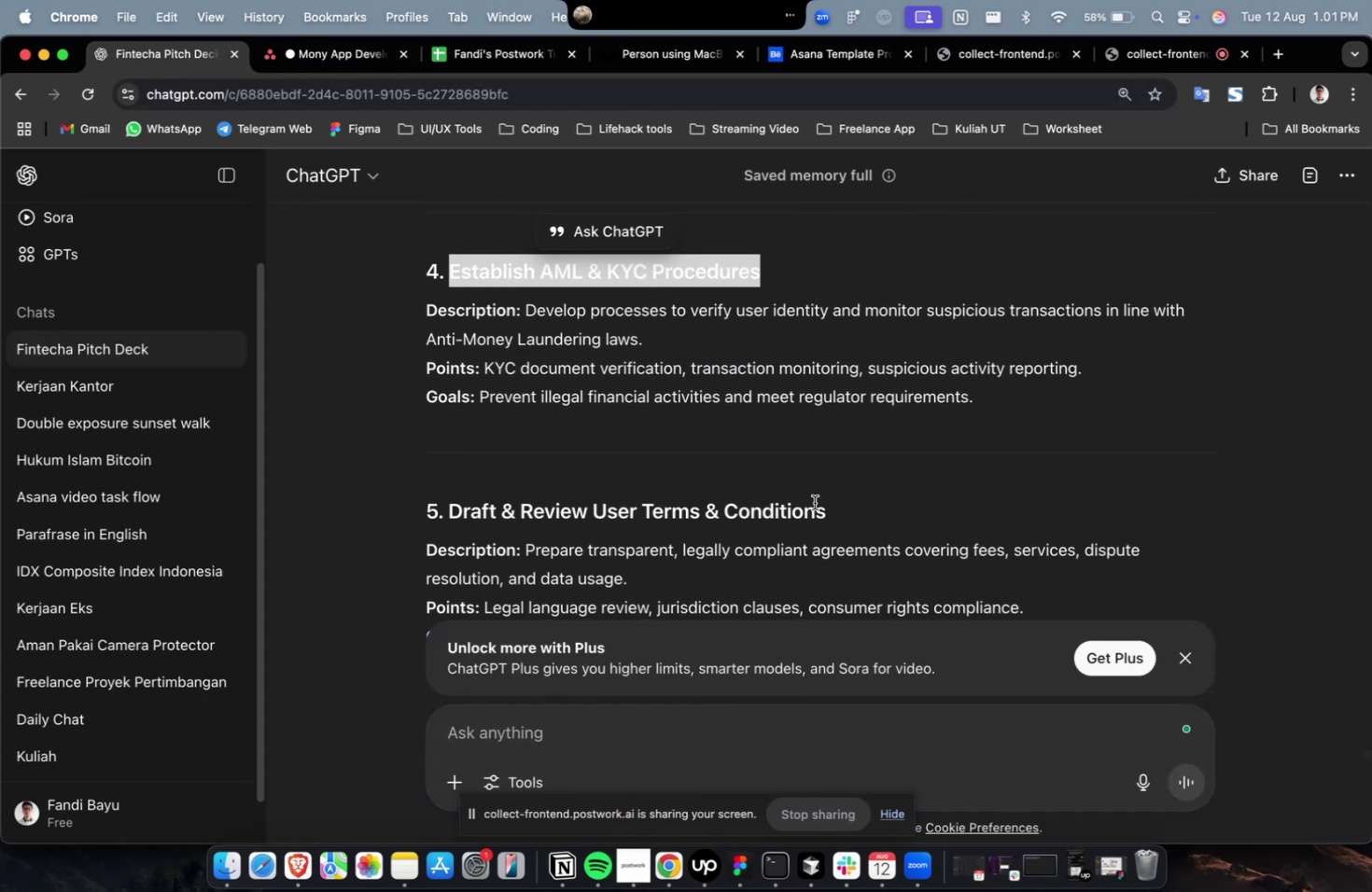 
left_click_drag(start_coordinate=[843, 509], to_coordinate=[451, 522])
 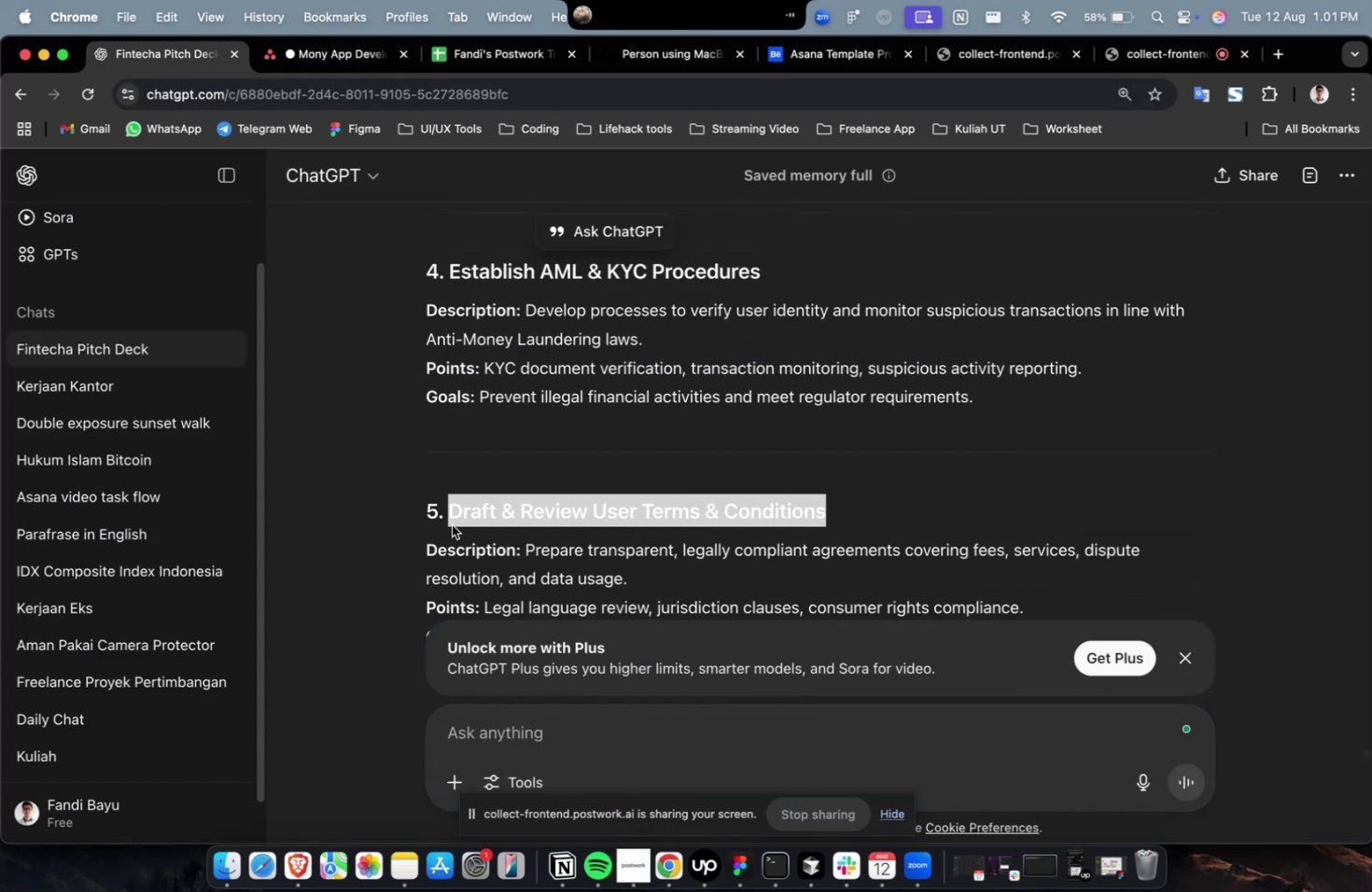 
key(Meta+C)
 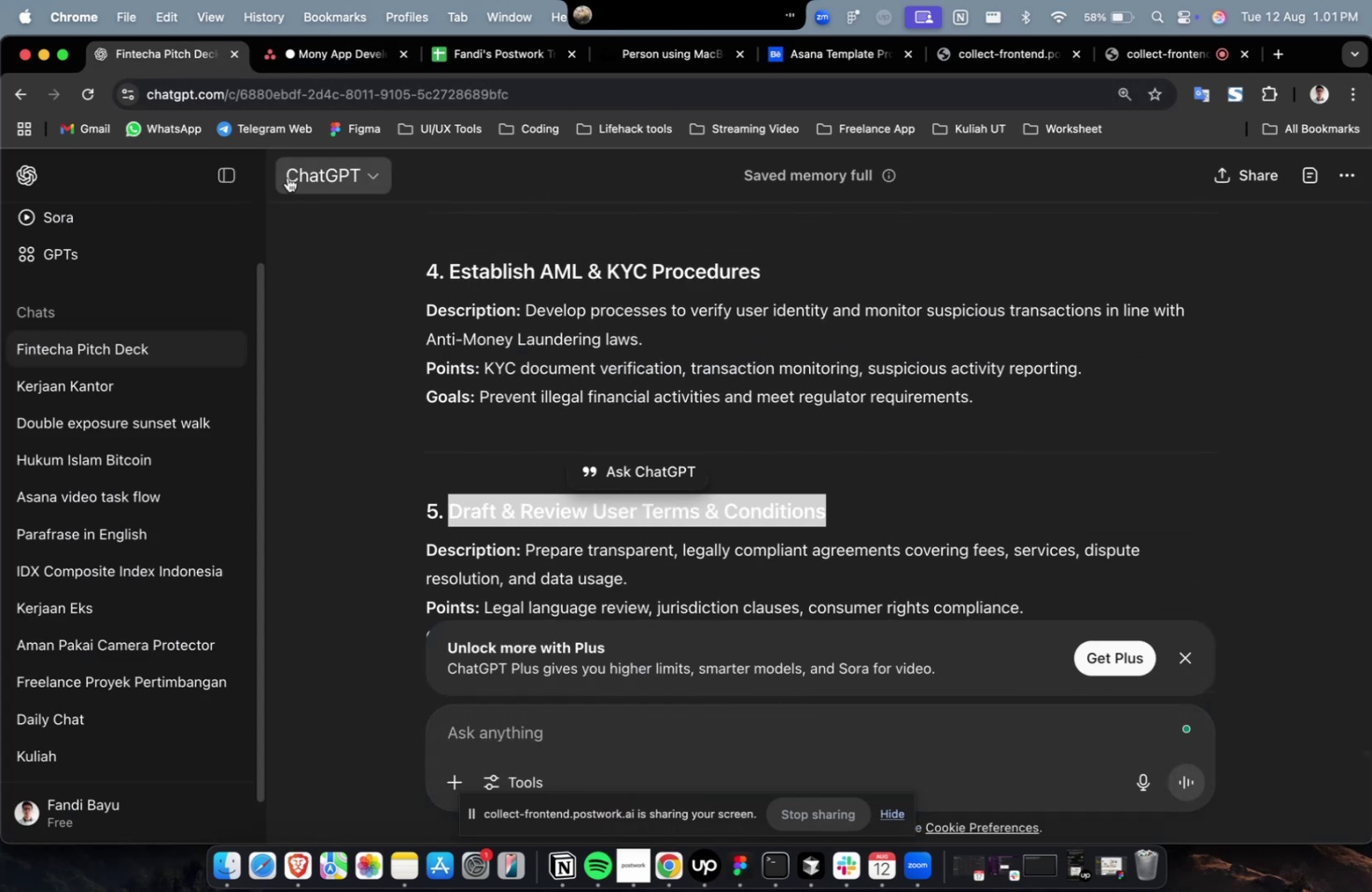 
key(Meta+C)
 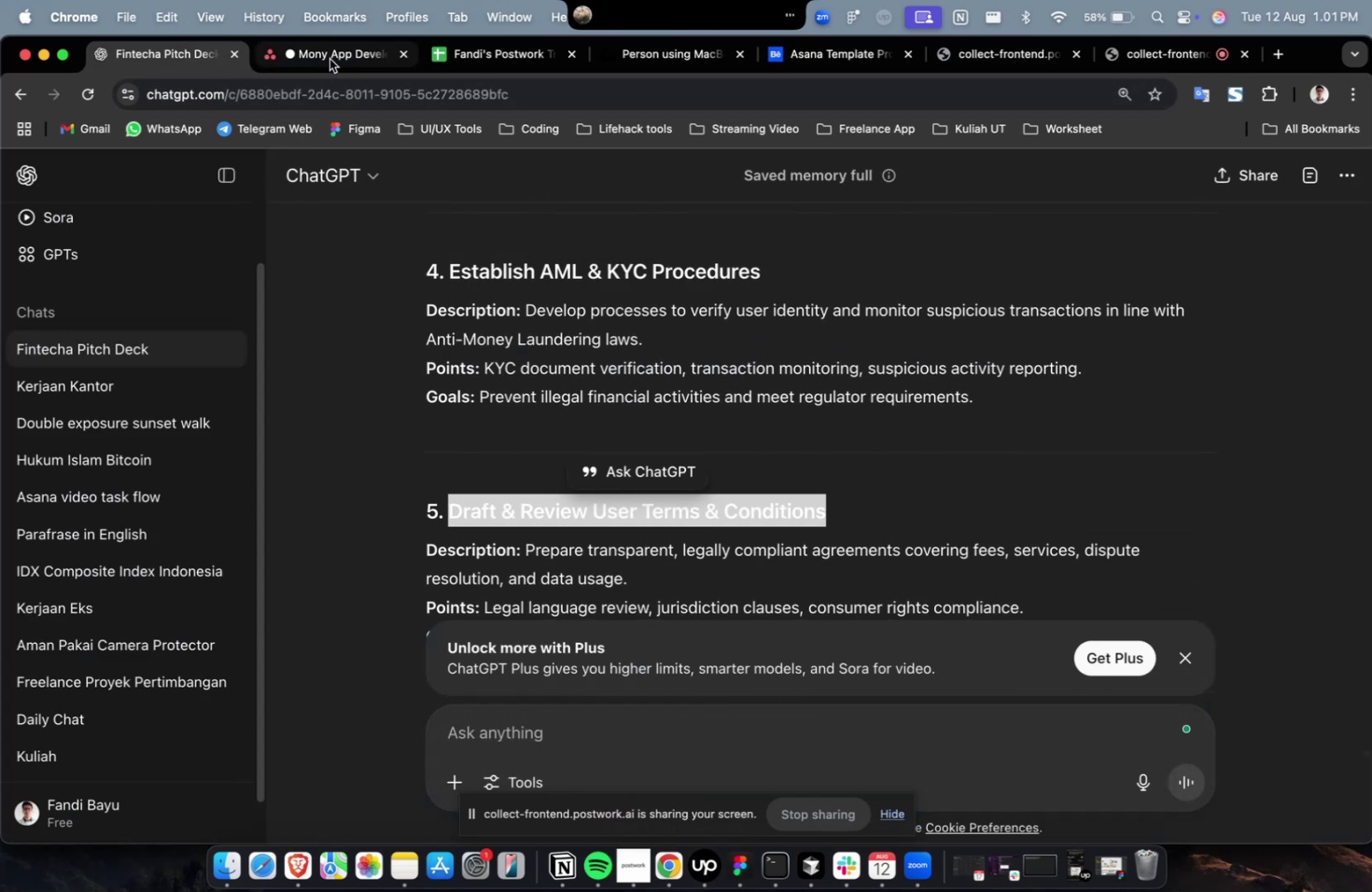 
left_click([329, 59])
 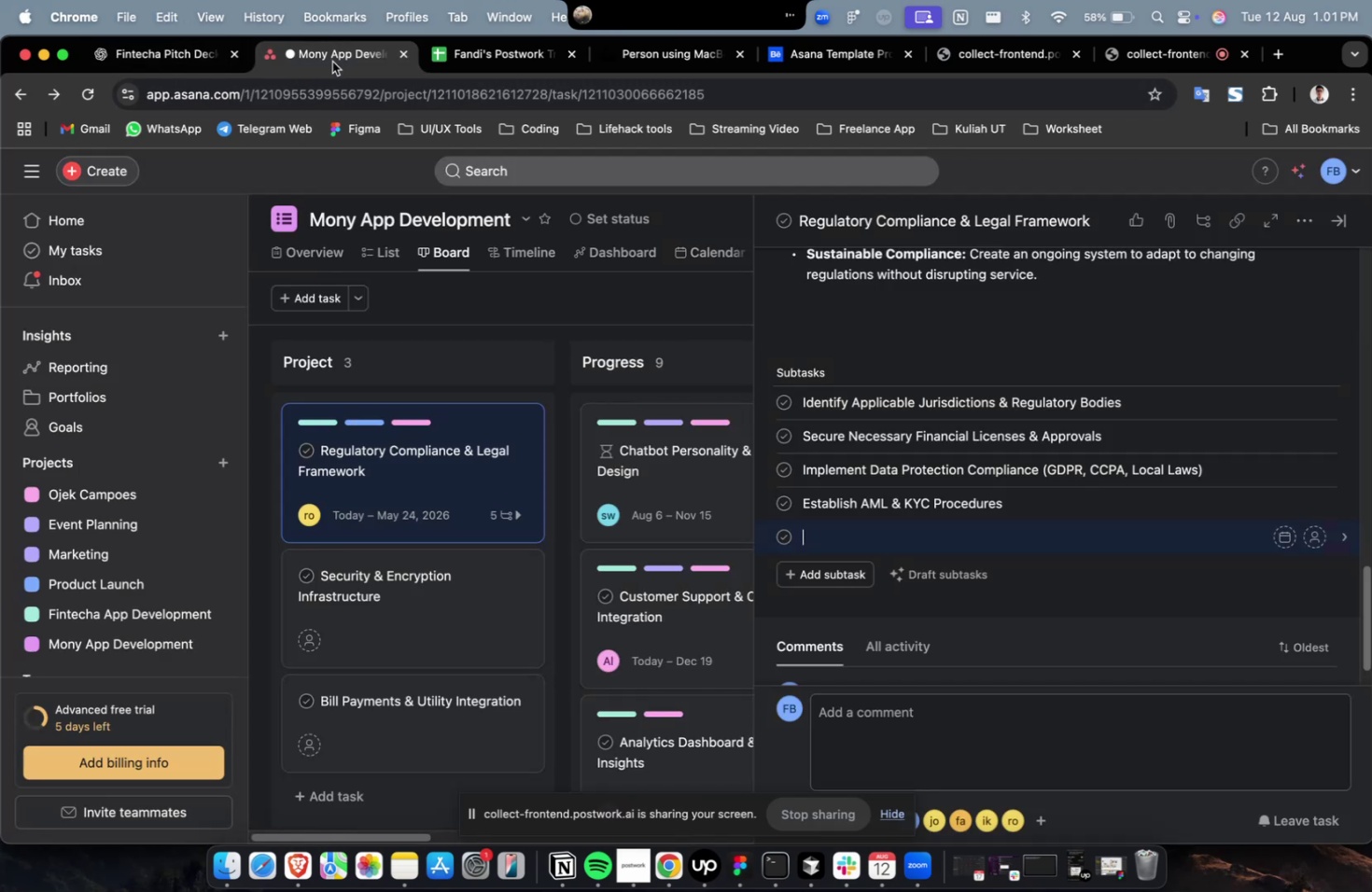 
key(Meta+V)
 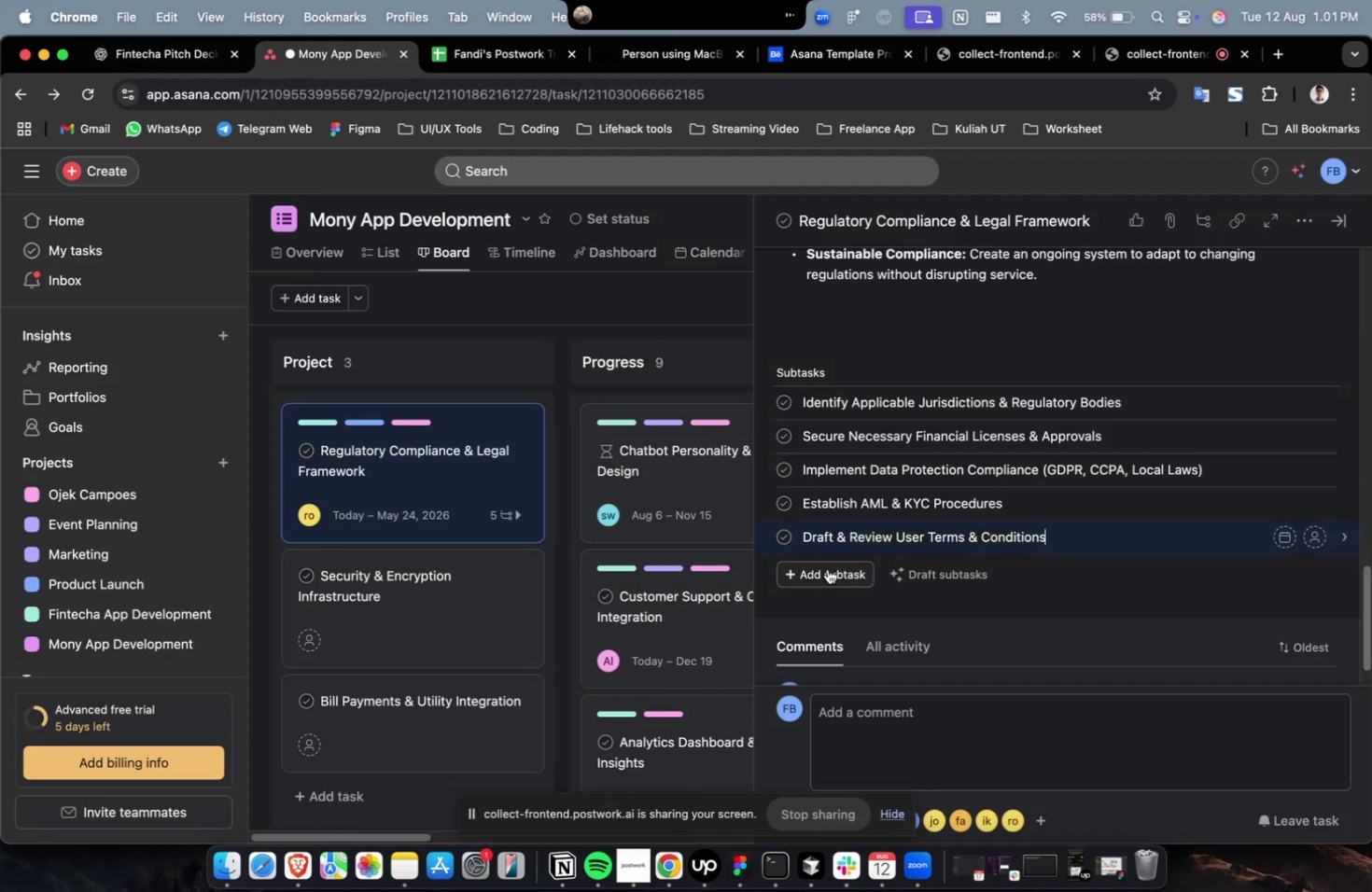 
left_click([827, 569])
 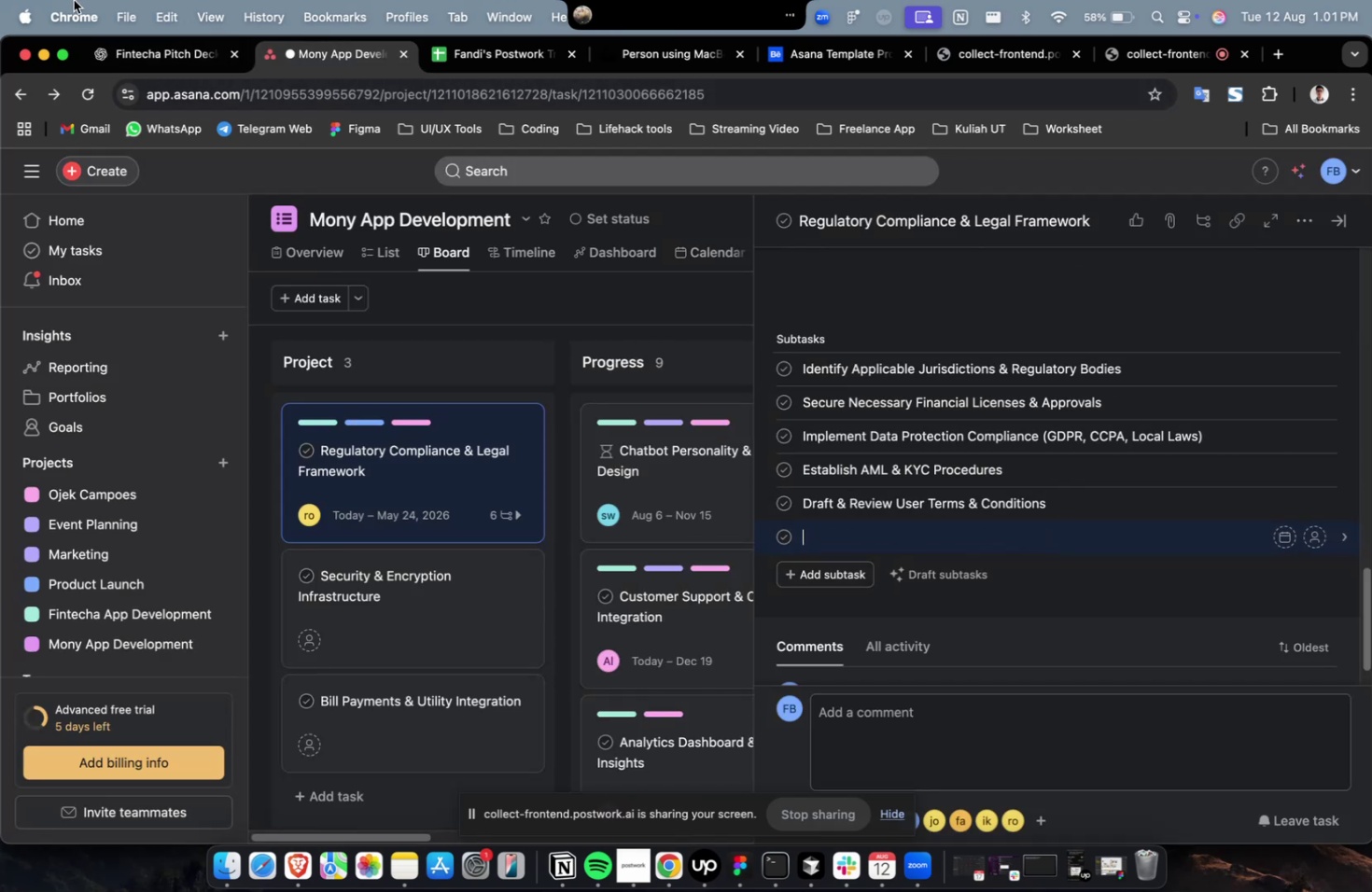 
left_click([145, 63])
 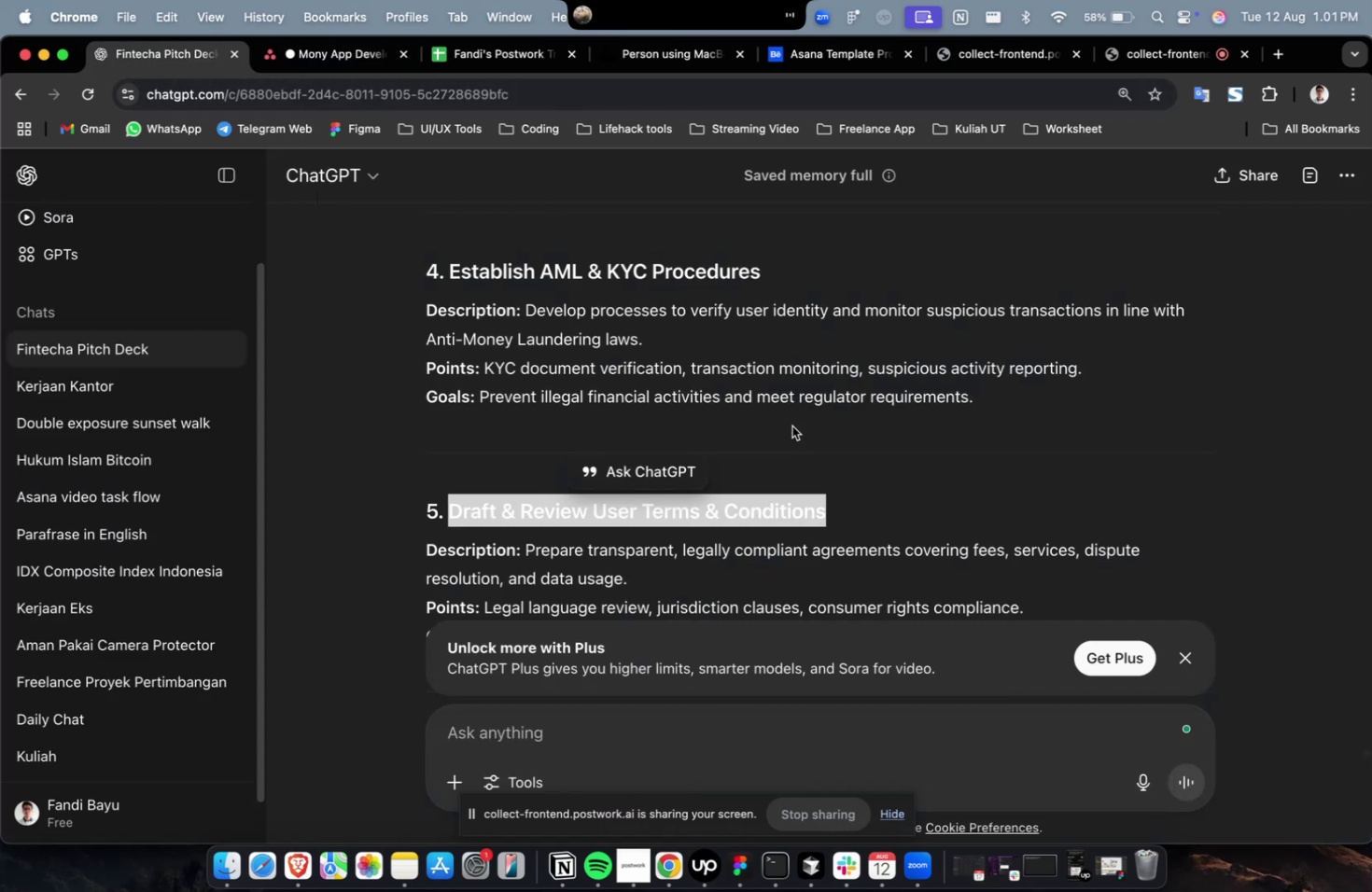 
scroll: coordinate [768, 415], scroll_direction: down, amount: 9.0
 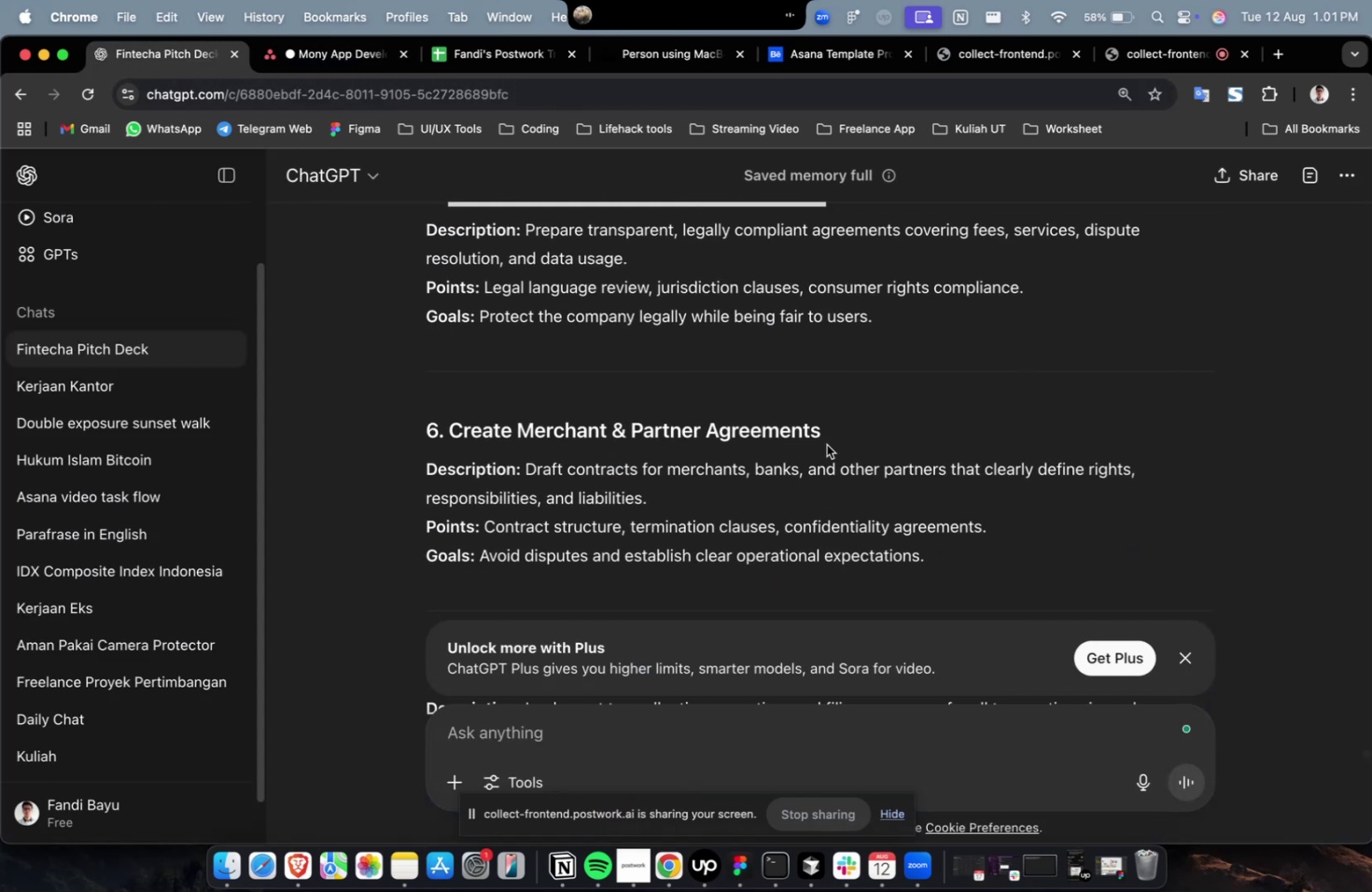 
left_click_drag(start_coordinate=[829, 430], to_coordinate=[450, 435])
 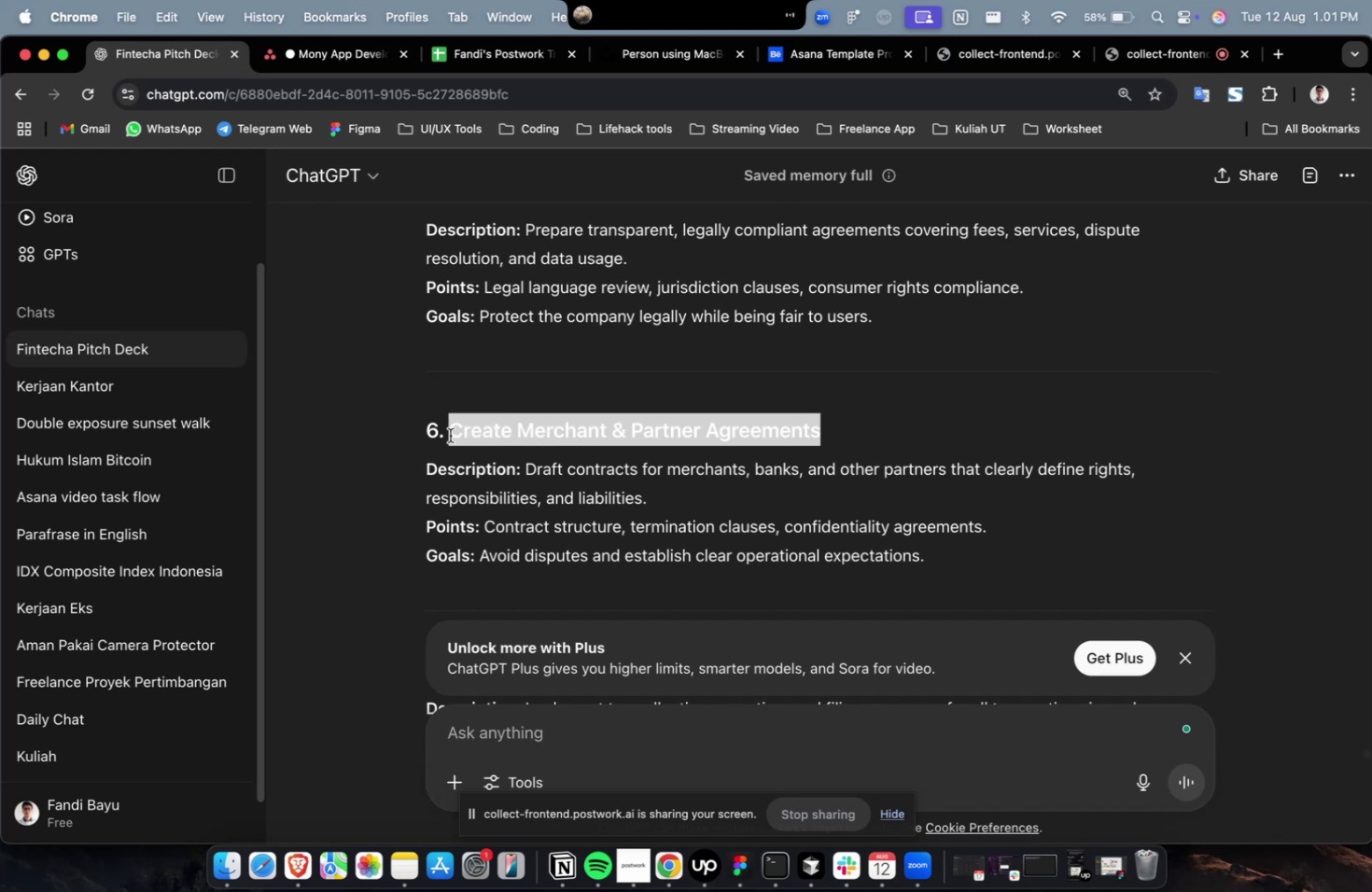 
key(Meta+C)
 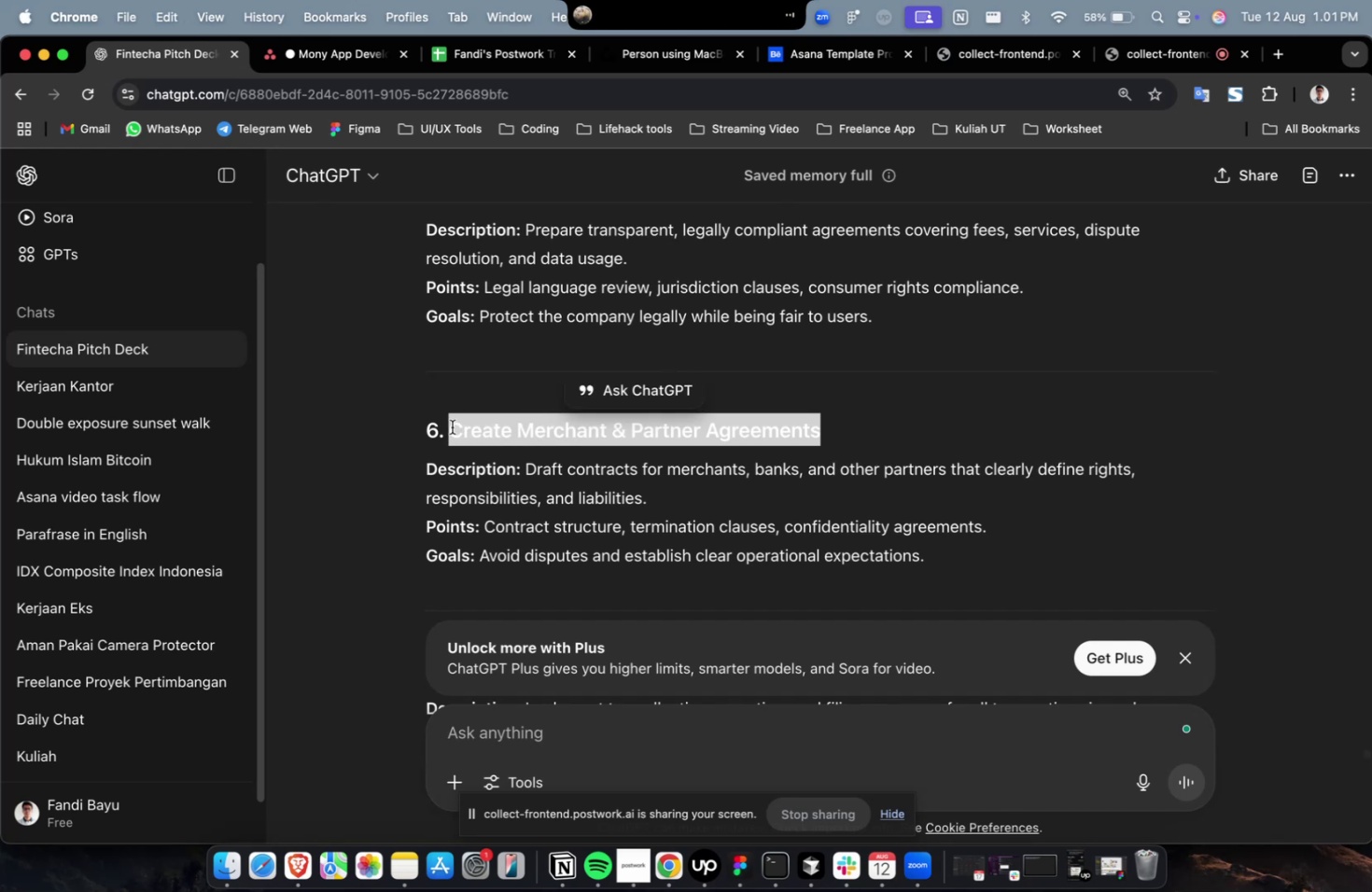 
key(Meta+C)
 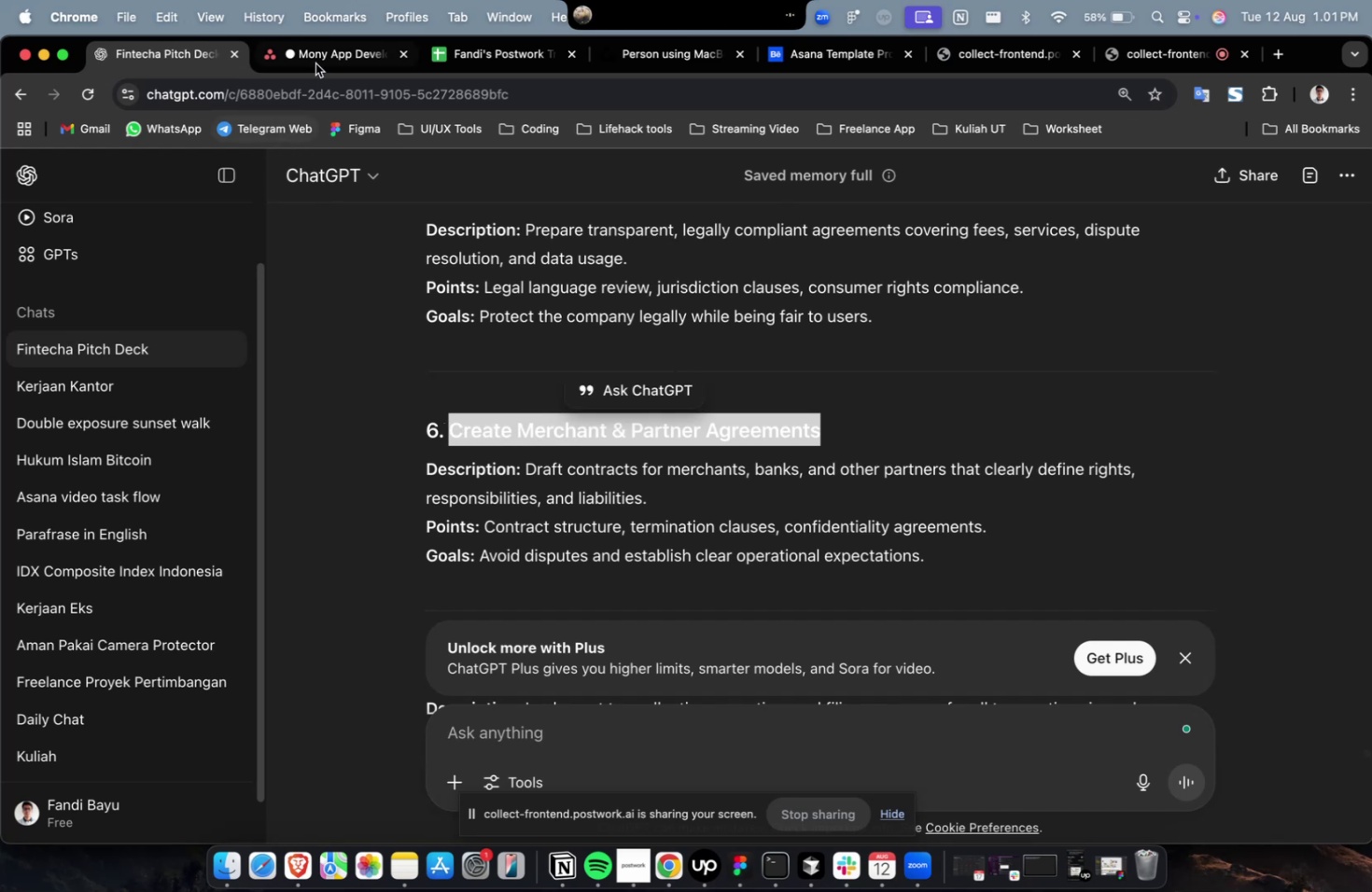 
left_click([320, 56])
 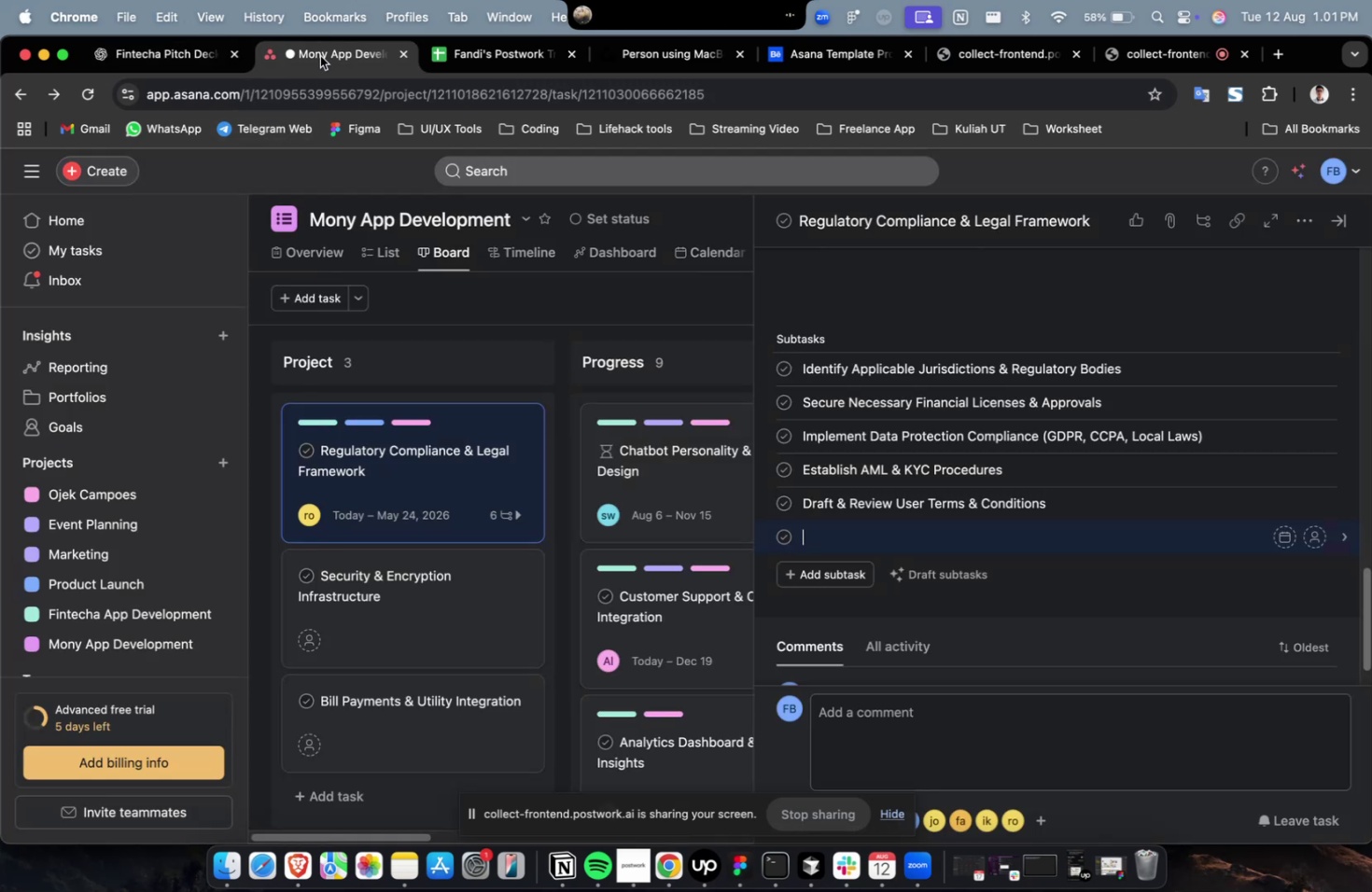 
key(Meta+V)
 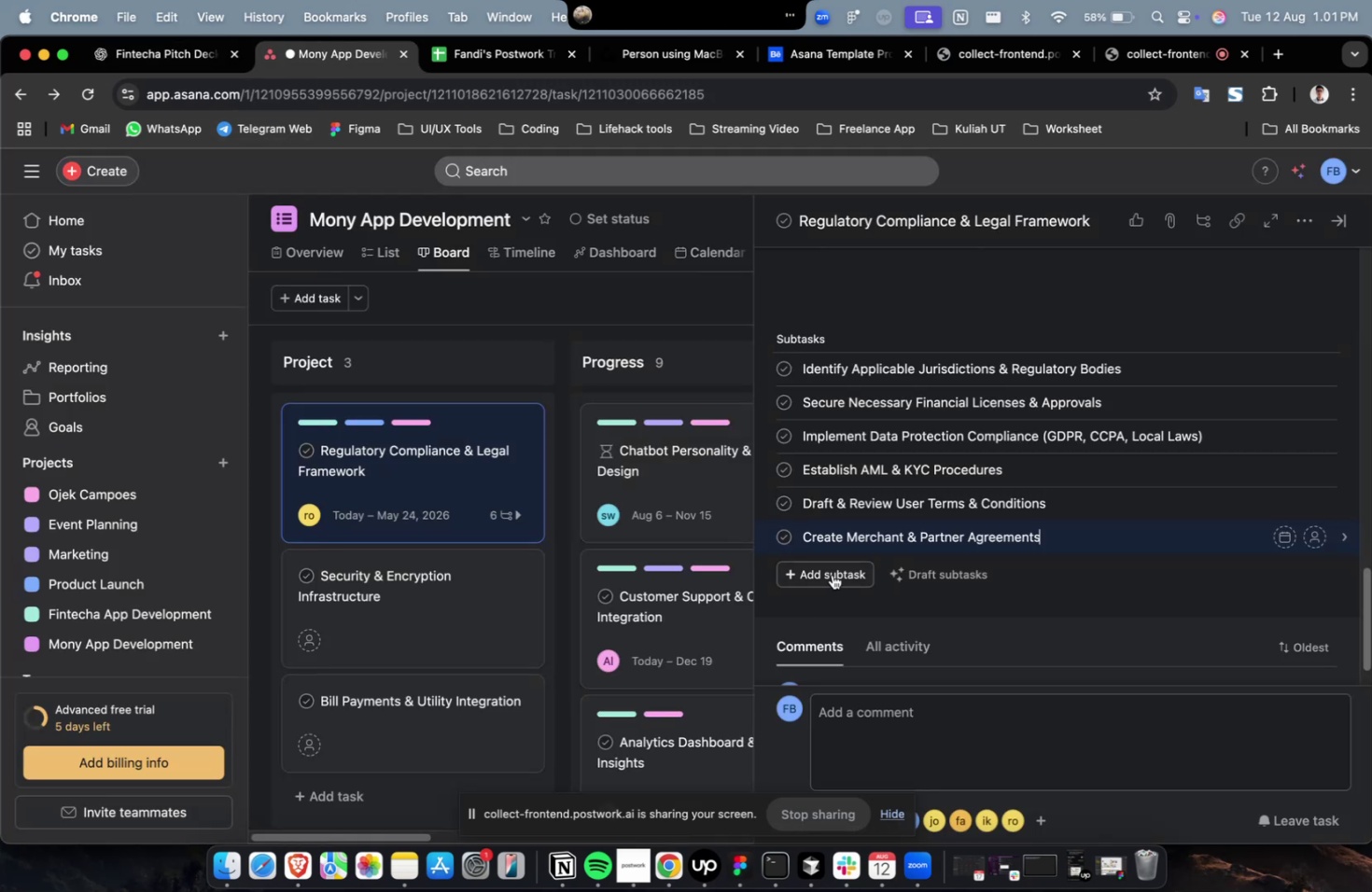 
left_click([832, 573])
 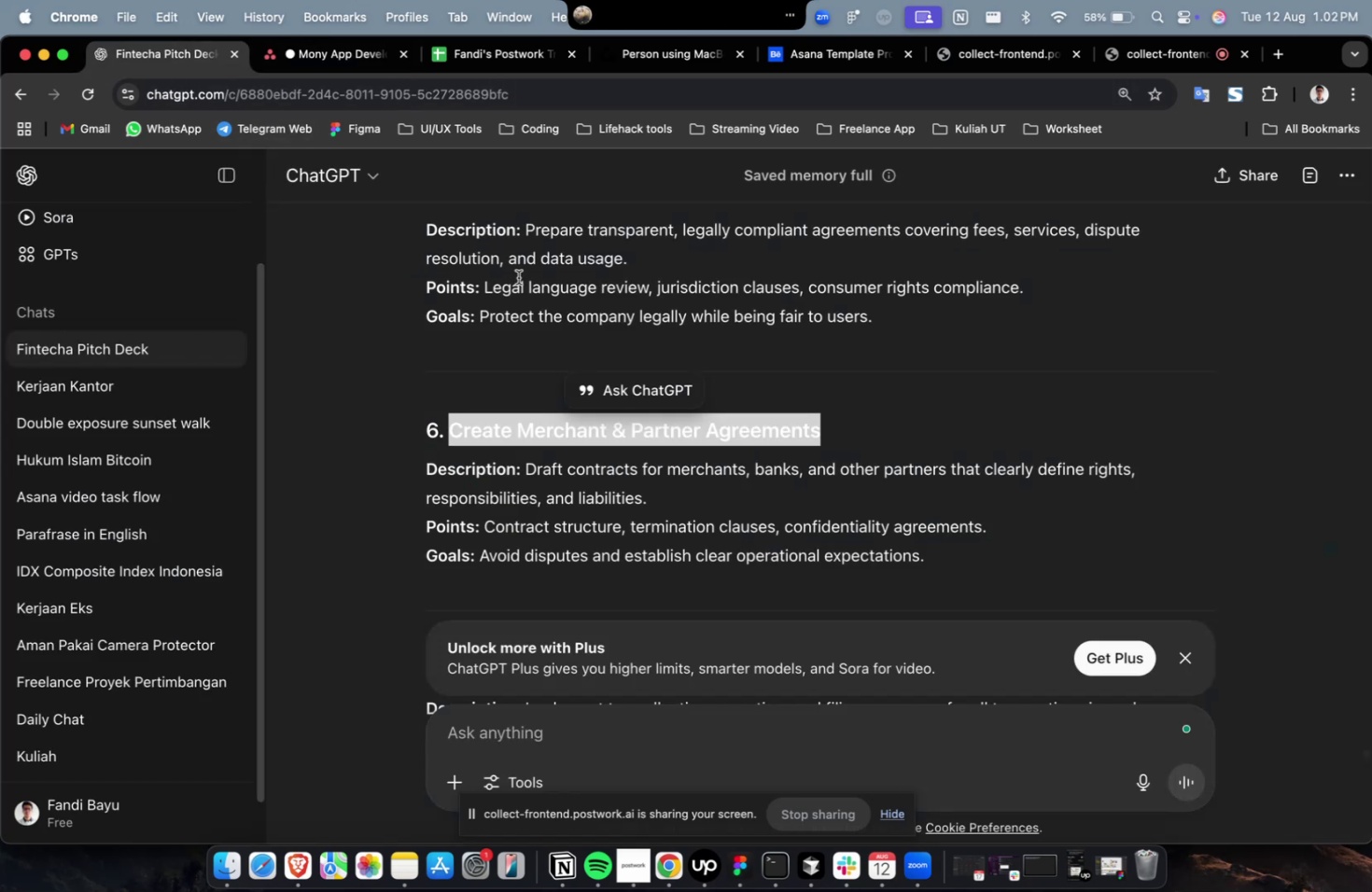 
wait(8.54)
 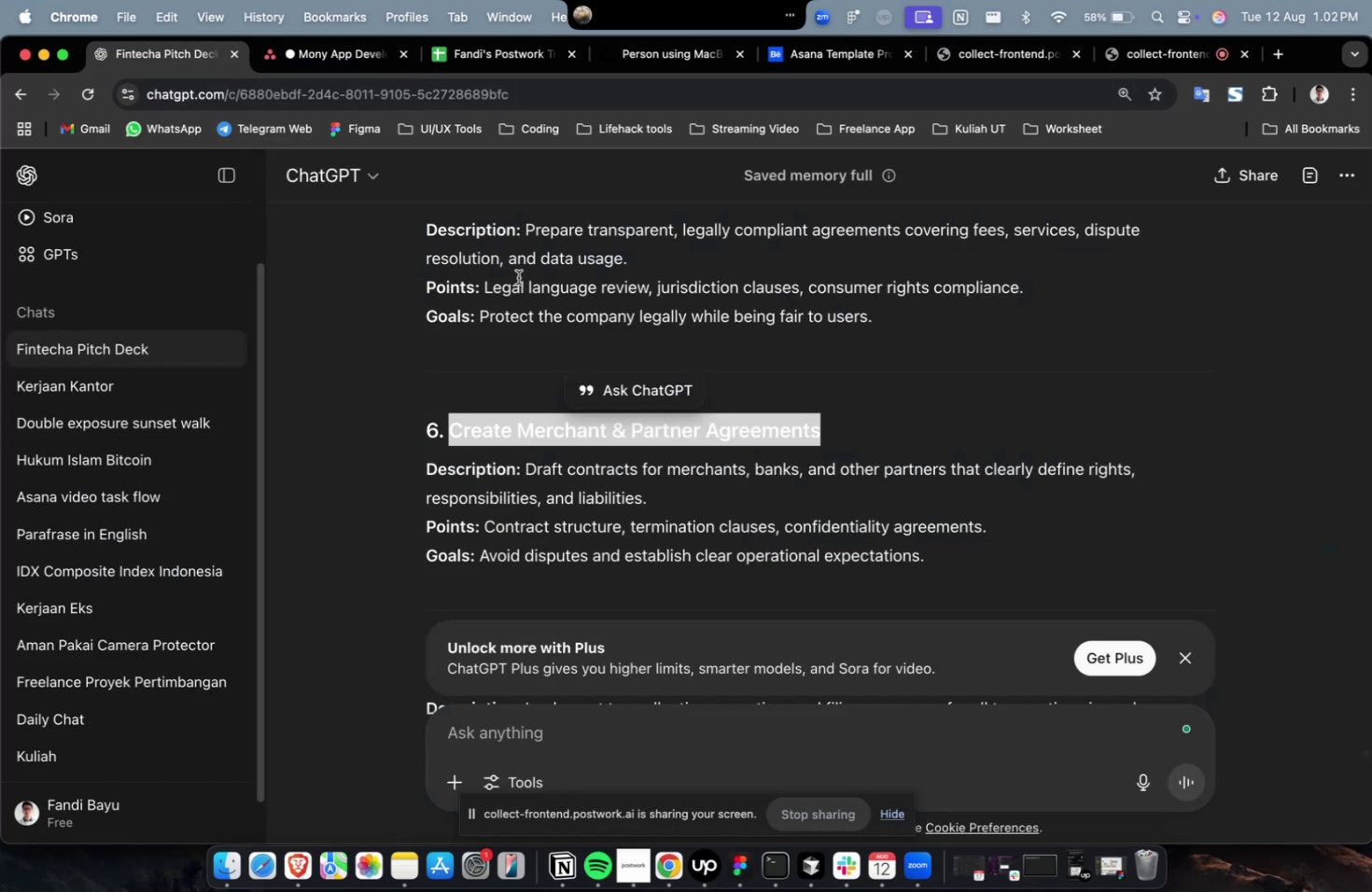 
left_click([346, 63])
 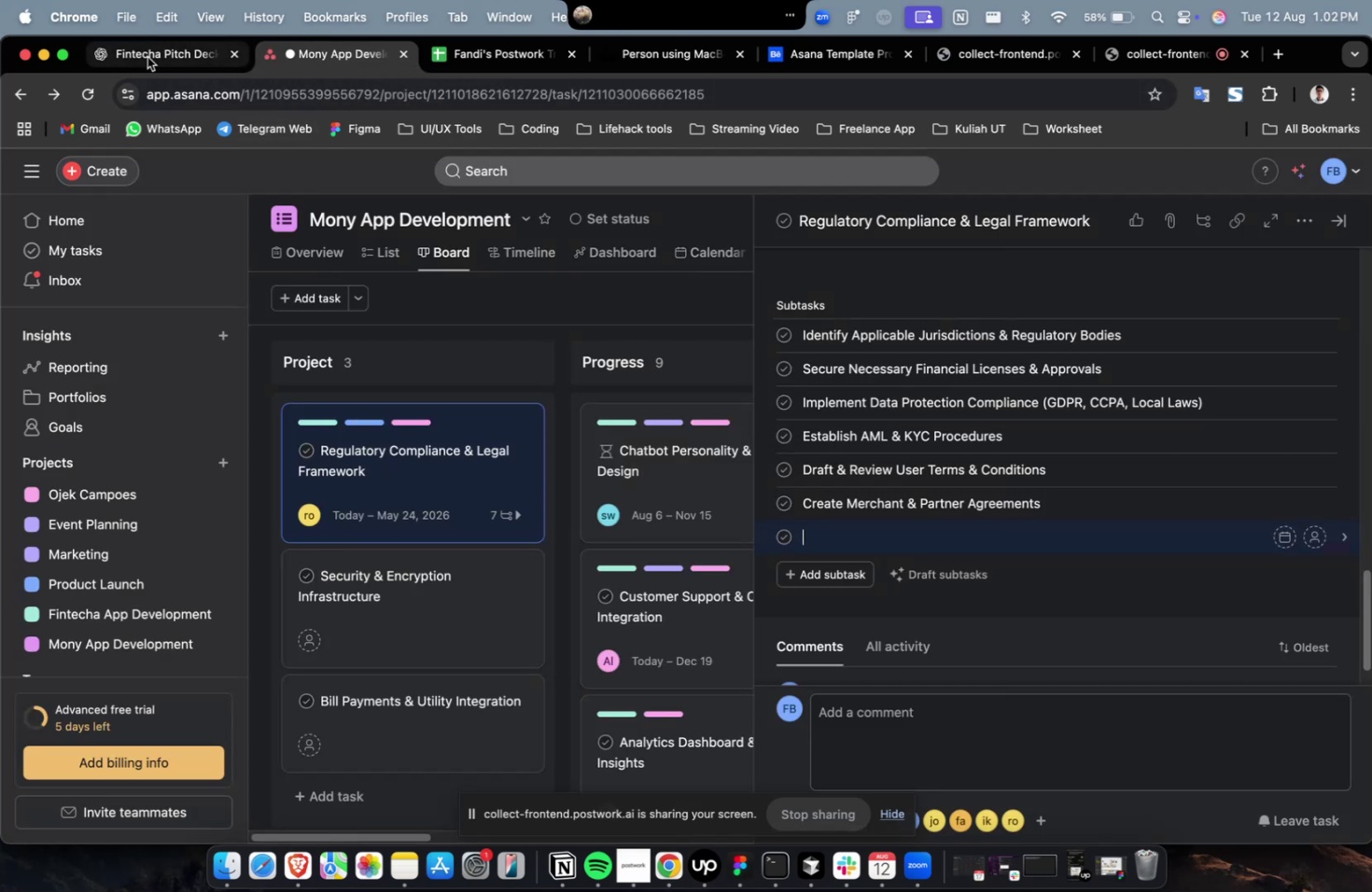 
scroll: coordinate [548, 273], scroll_direction: down, amount: 6.0
 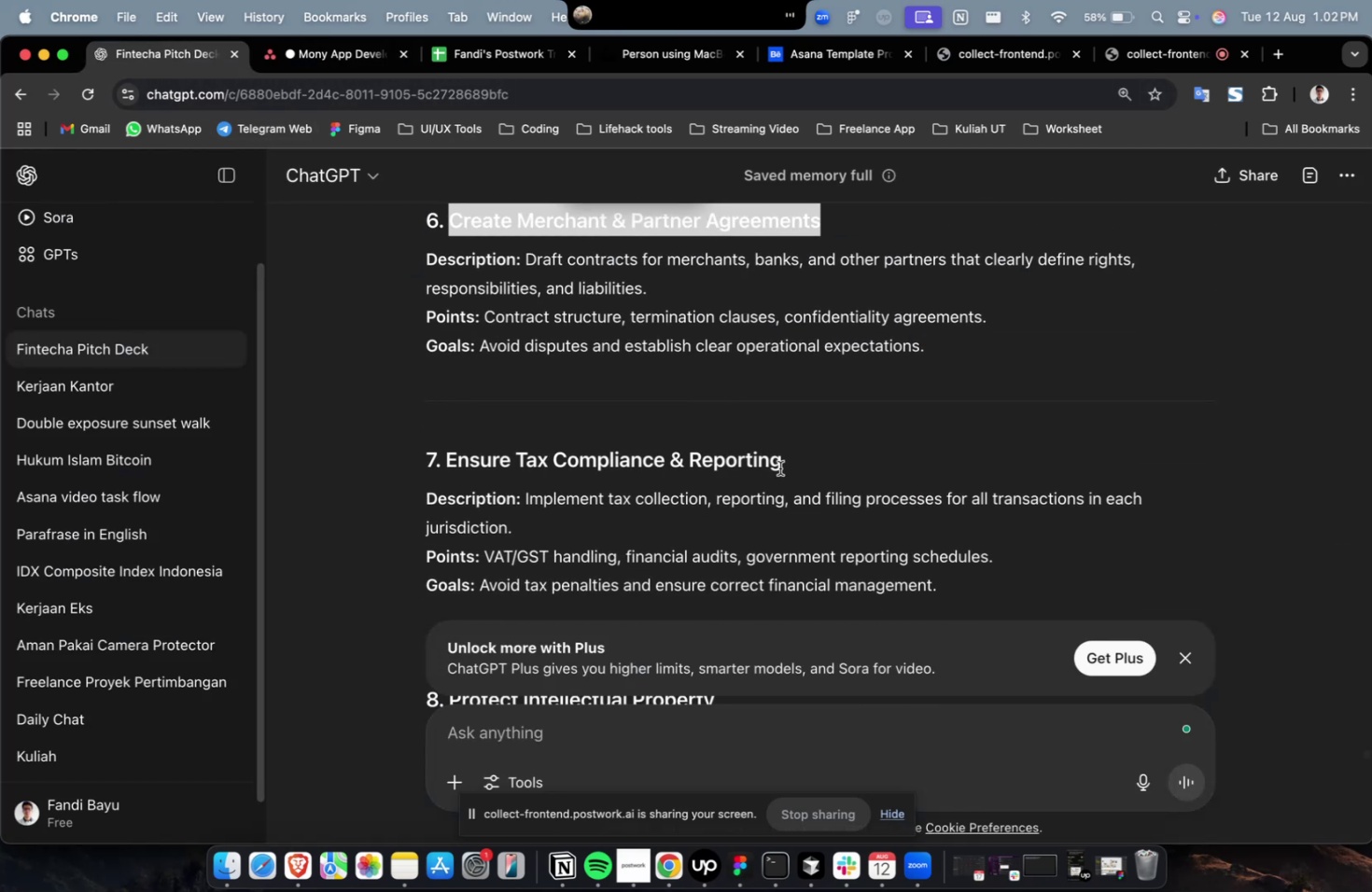 
left_click_drag(start_coordinate=[792, 469], to_coordinate=[447, 465])
 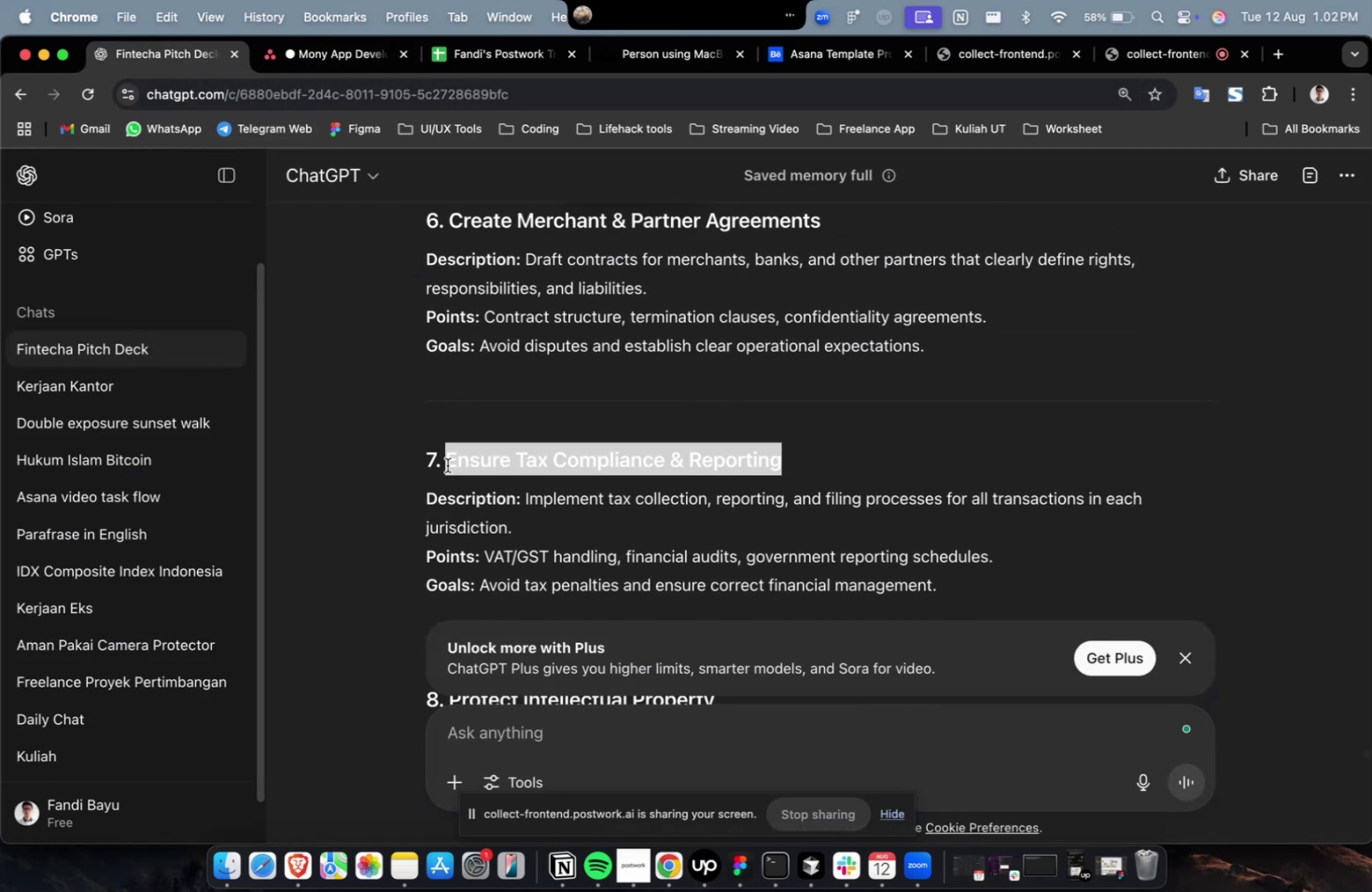 
key(Meta+C)
 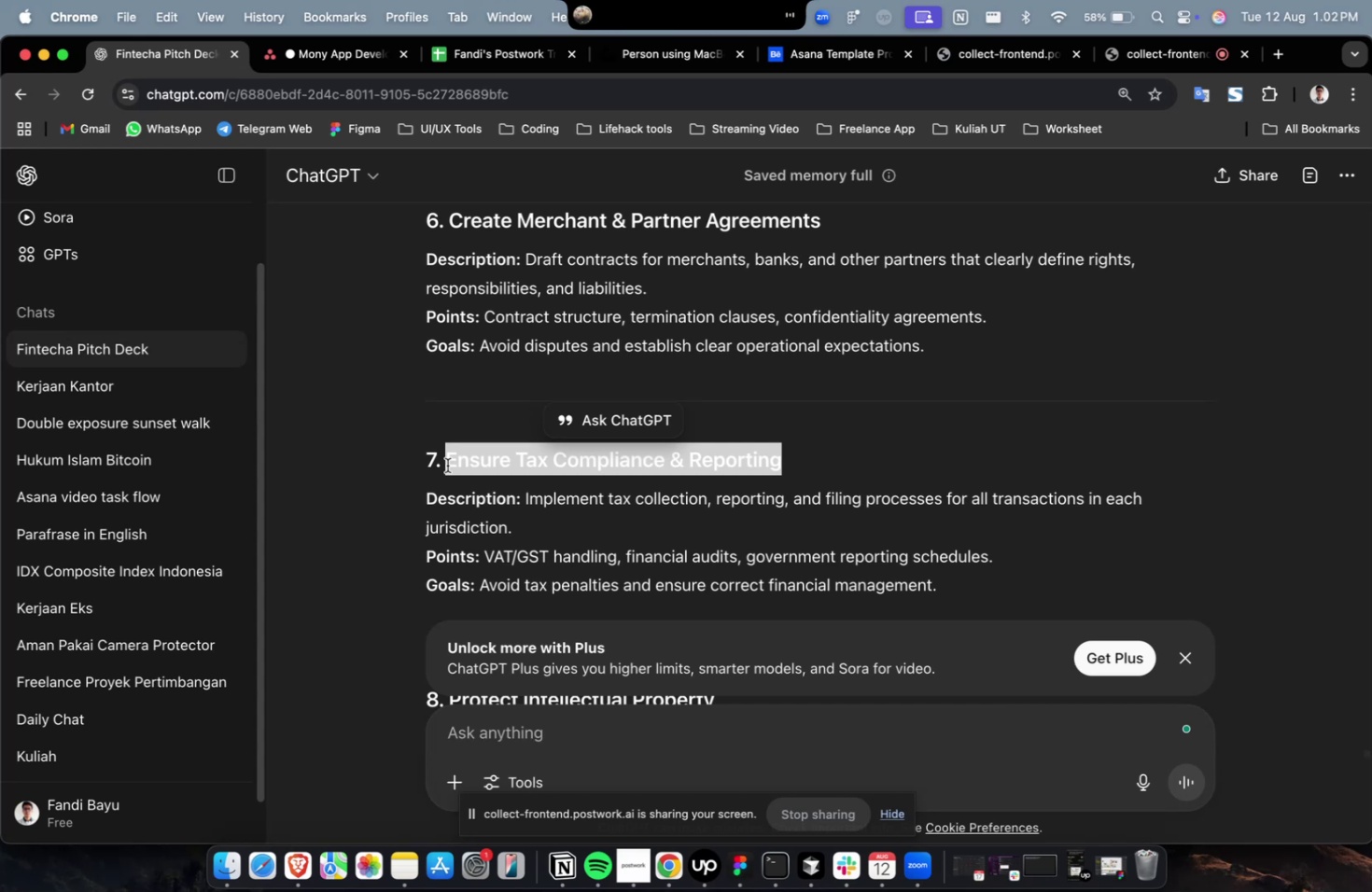 
wait(7.82)
 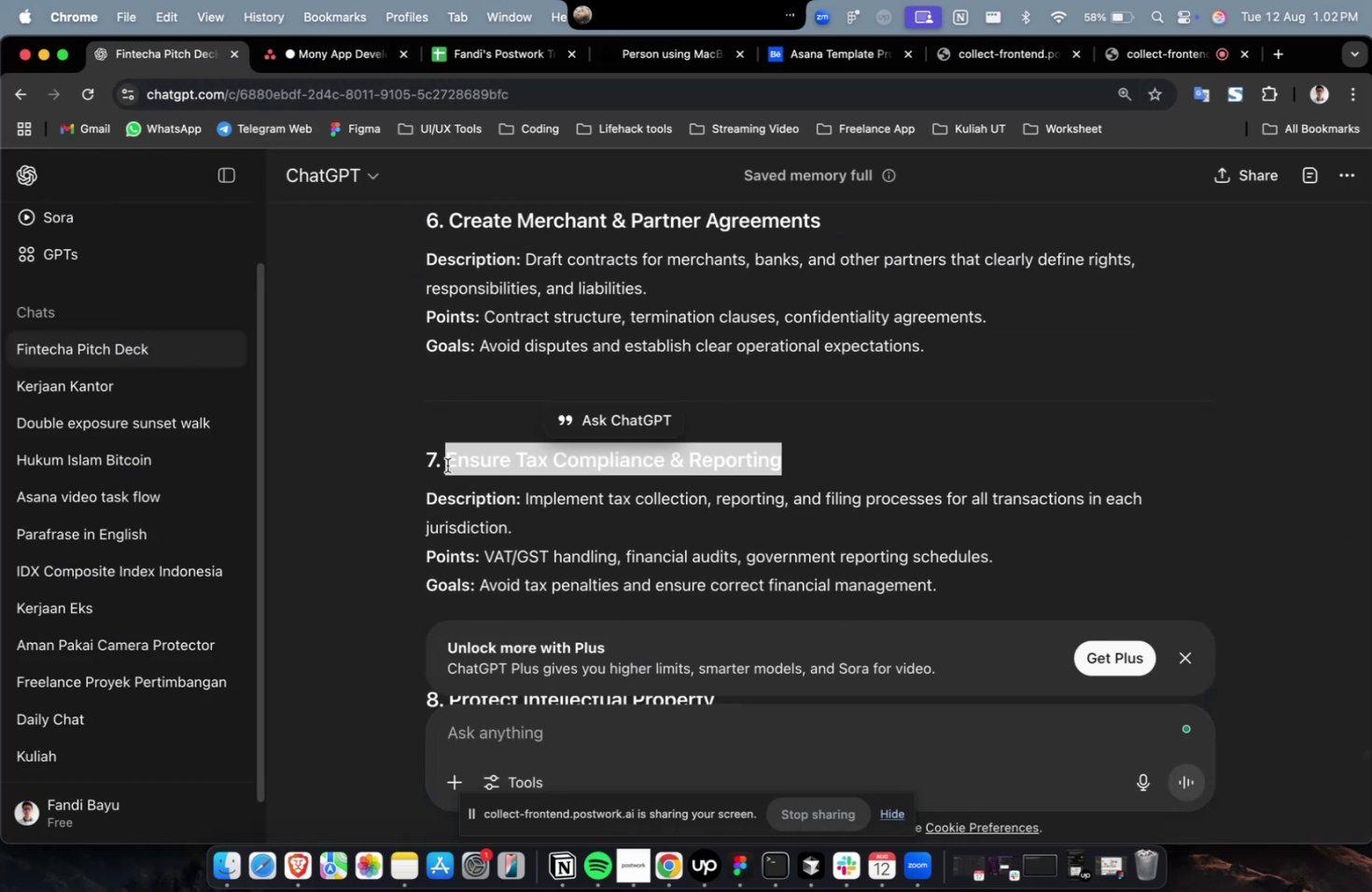 
left_click([343, 64])
 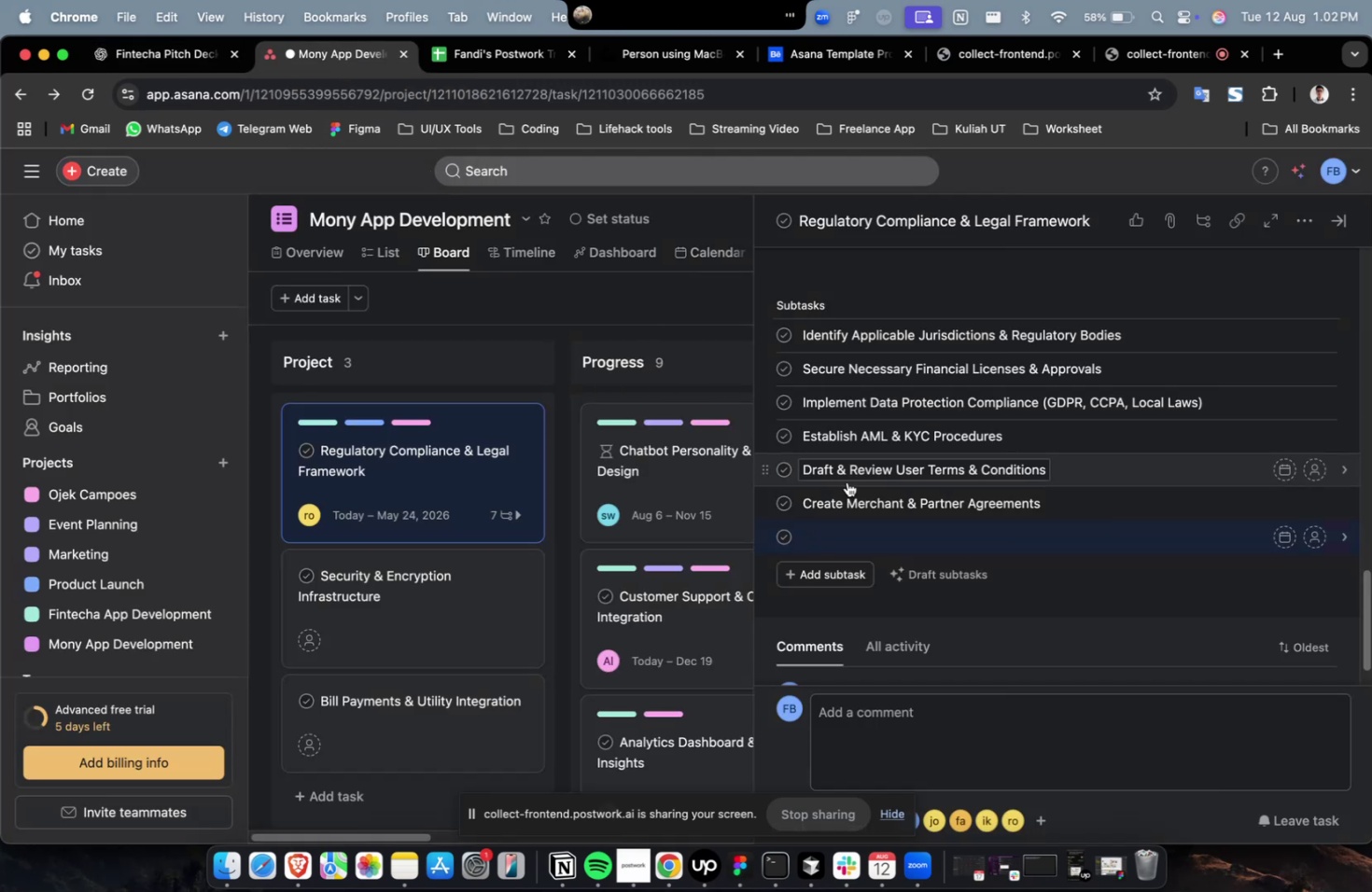 
key(Meta+V)
 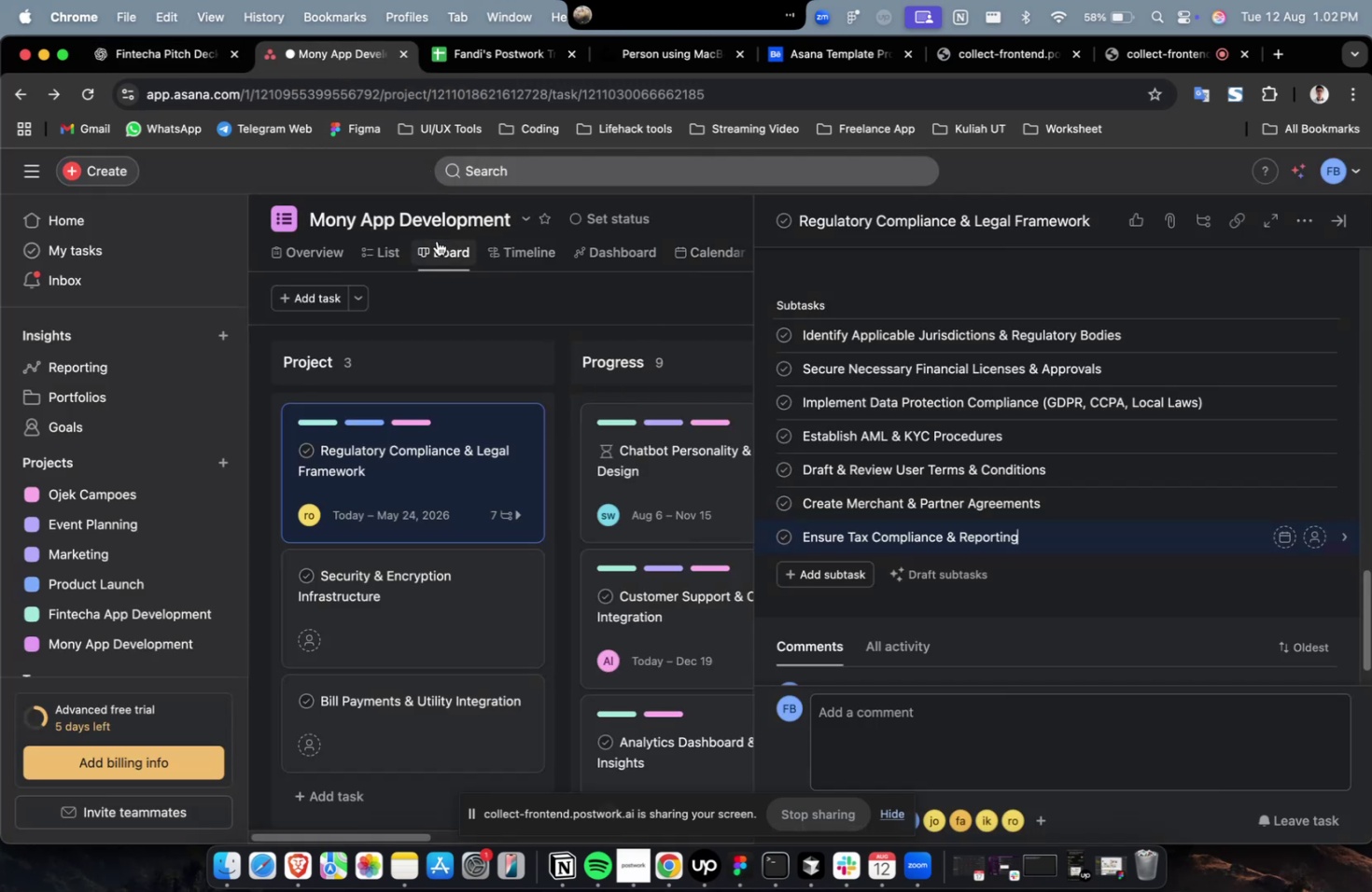 
key(Meta+CommandLeft)
 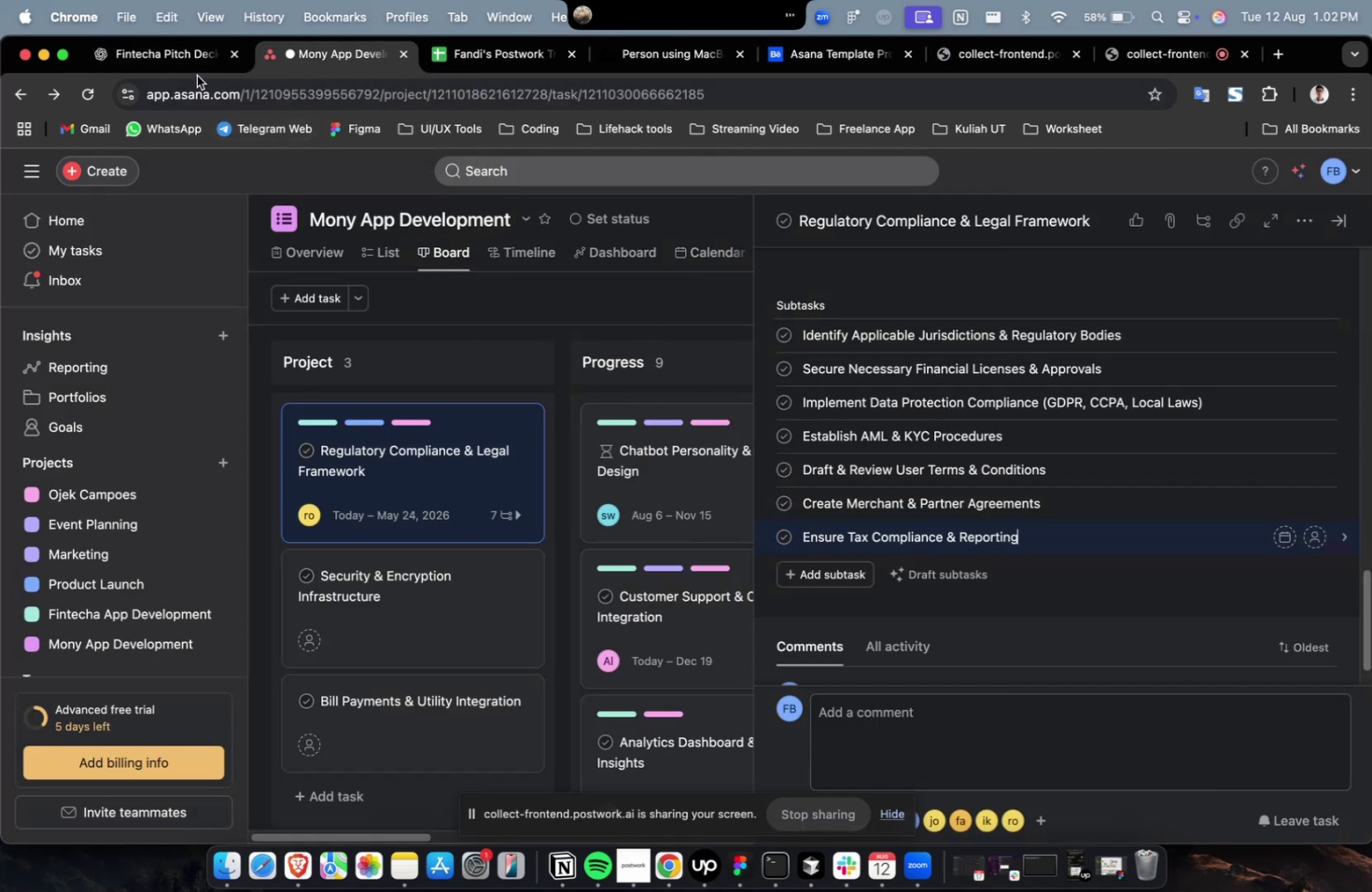 
left_click([185, 63])
 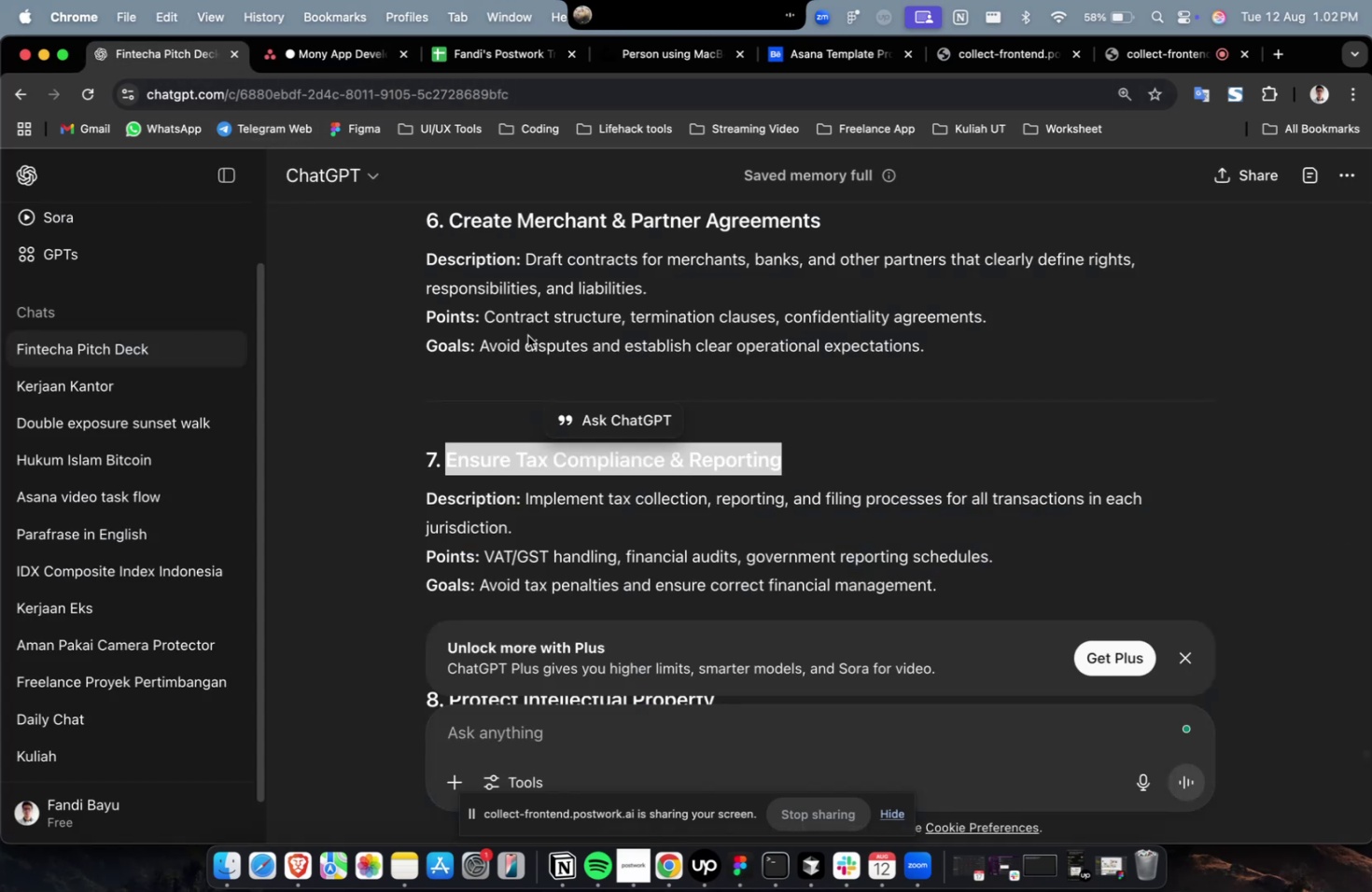 
scroll: coordinate [550, 381], scroll_direction: down, amount: 4.0
 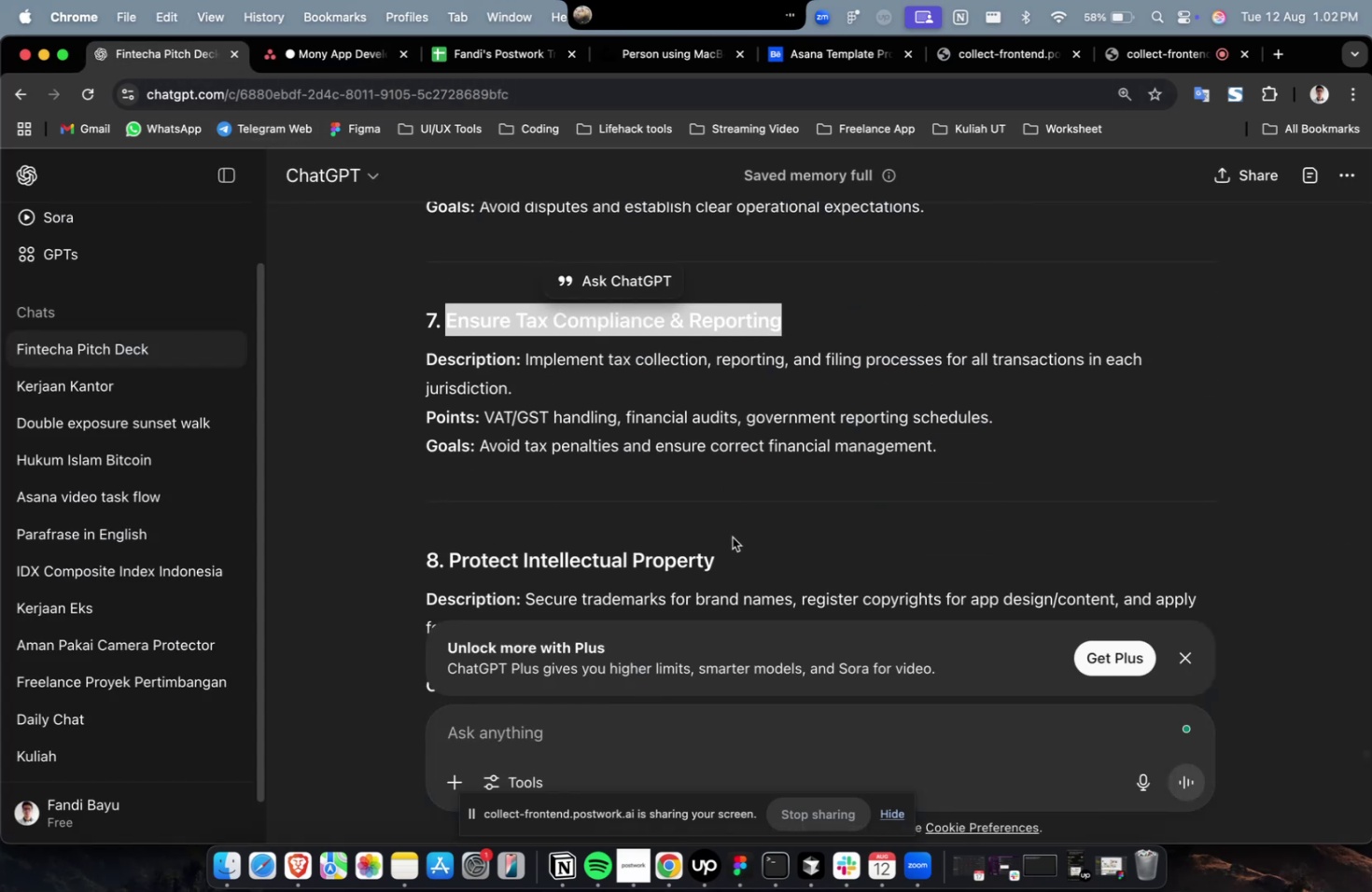 
left_click_drag(start_coordinate=[727, 553], to_coordinate=[452, 558])
 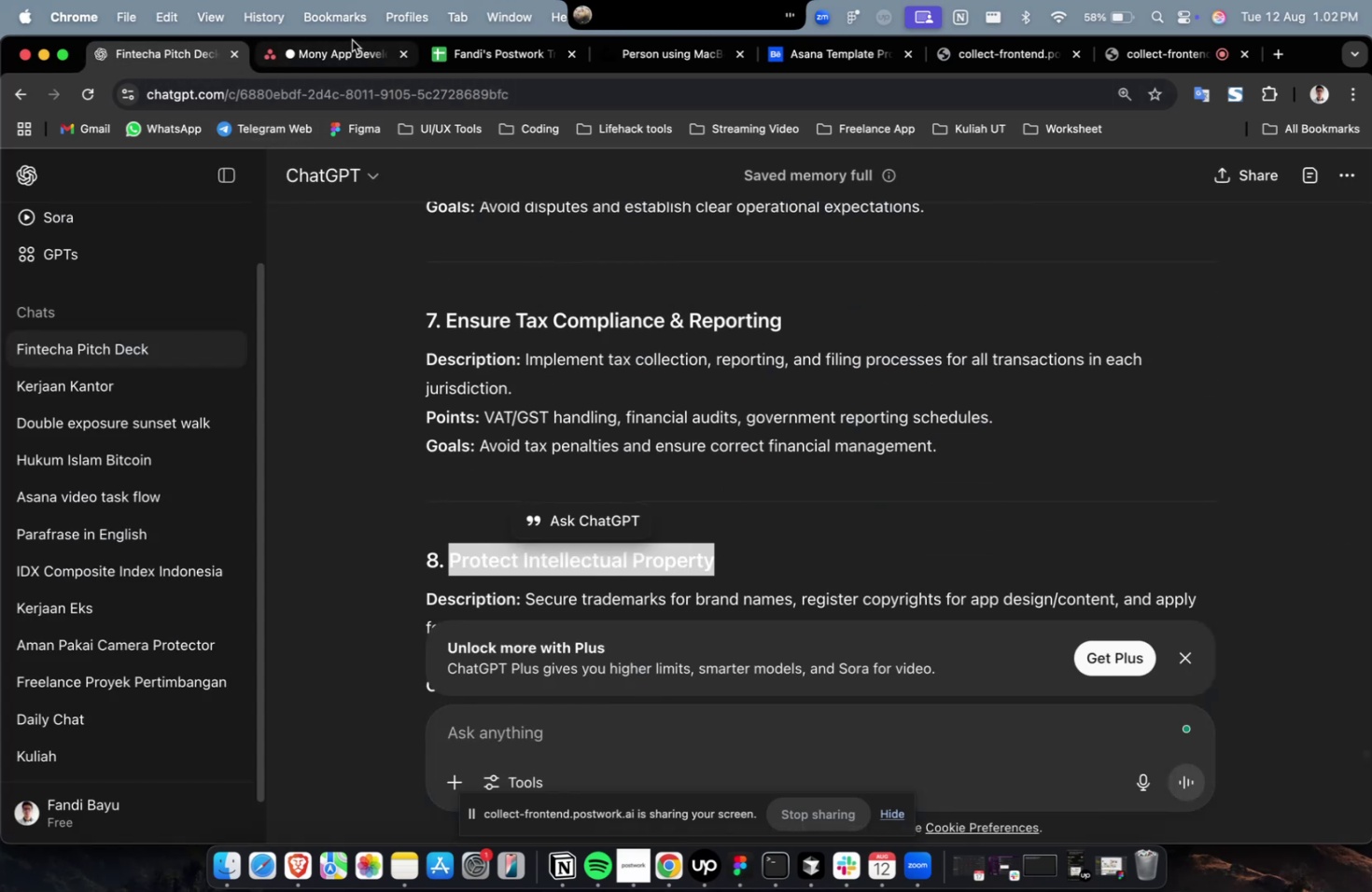 
key(Meta+C)
 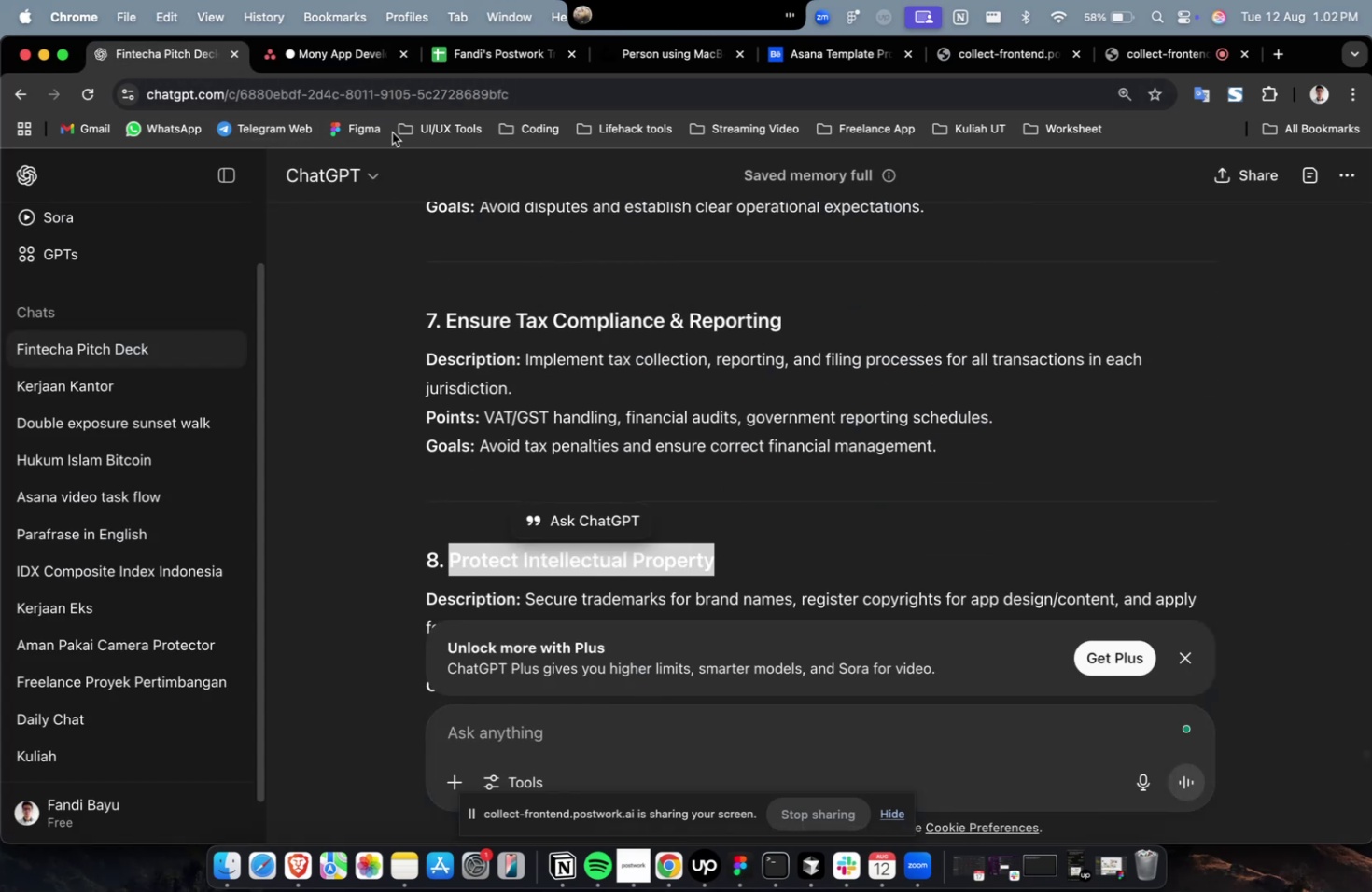 
key(Meta+C)
 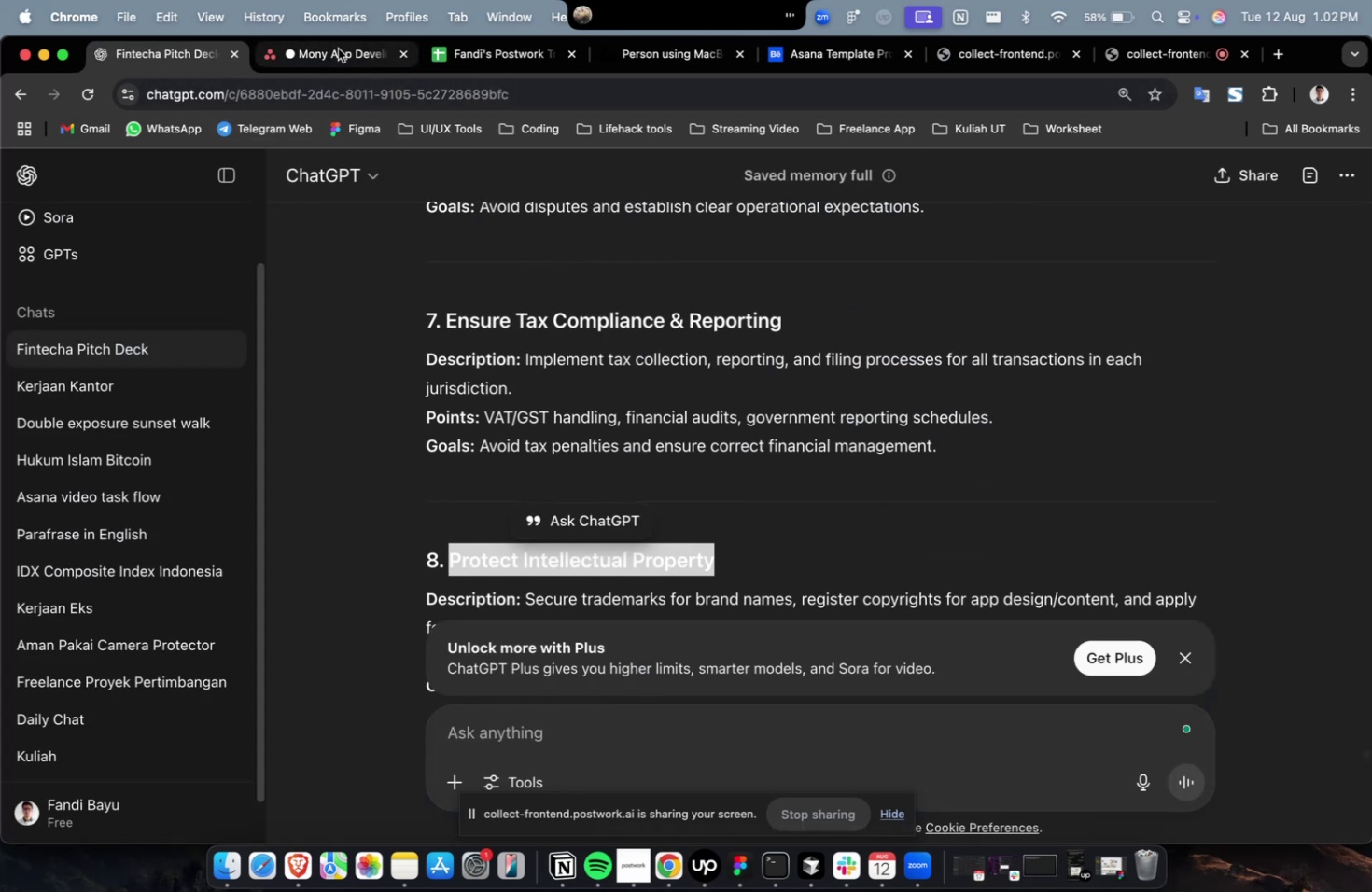 
left_click([338, 50])
 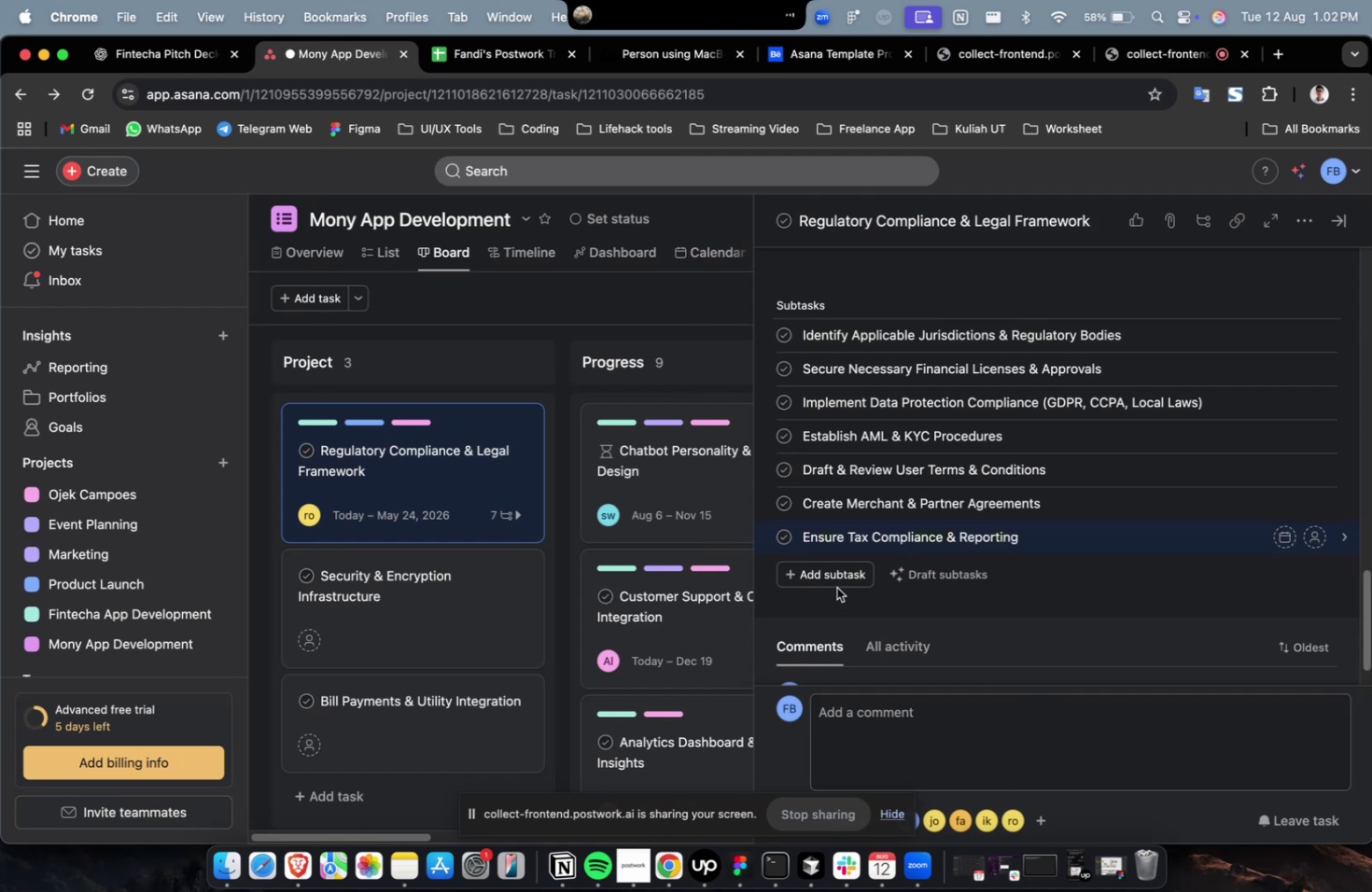 
left_click([838, 578])
 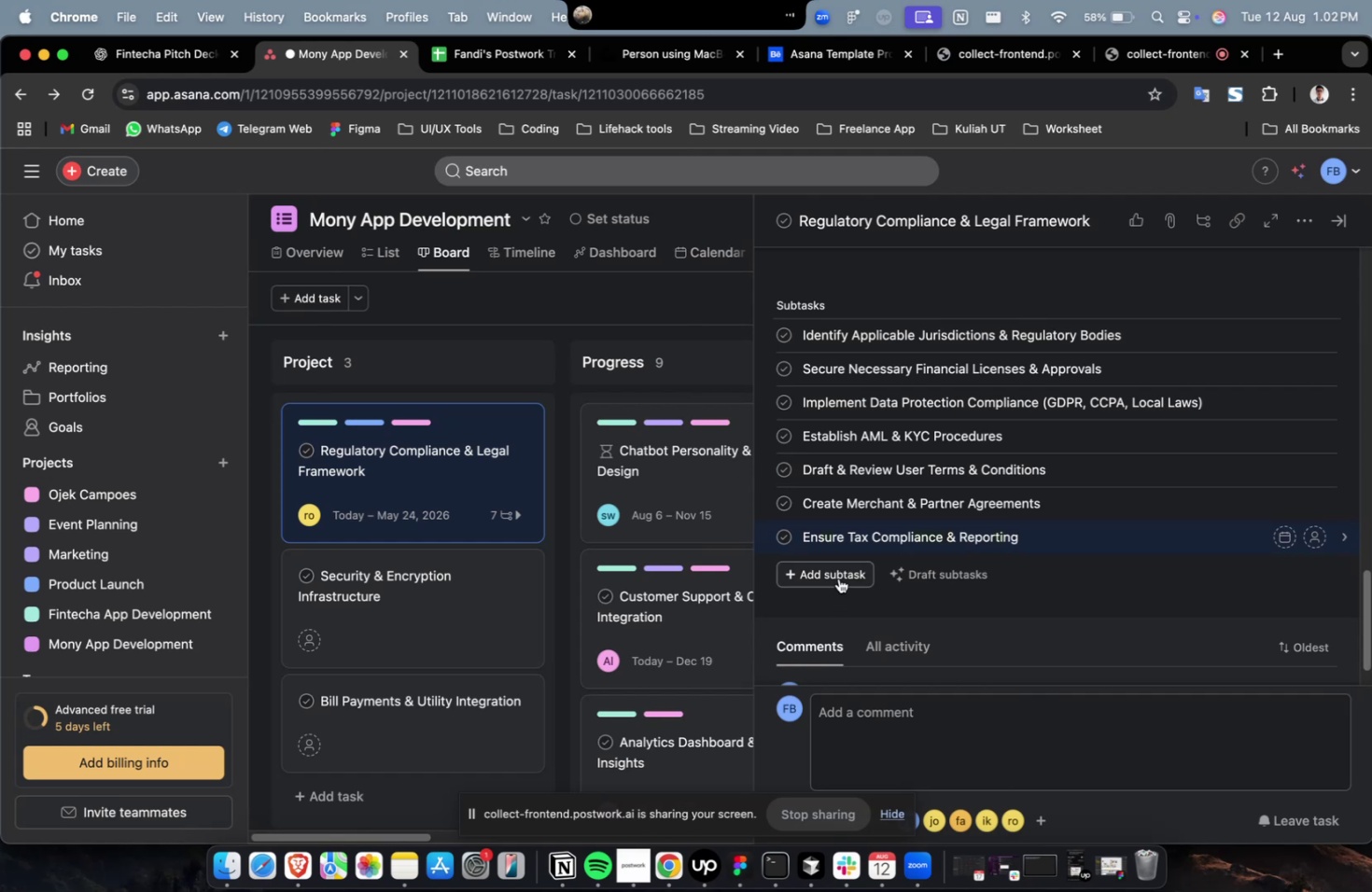 
key(Meta+V)
 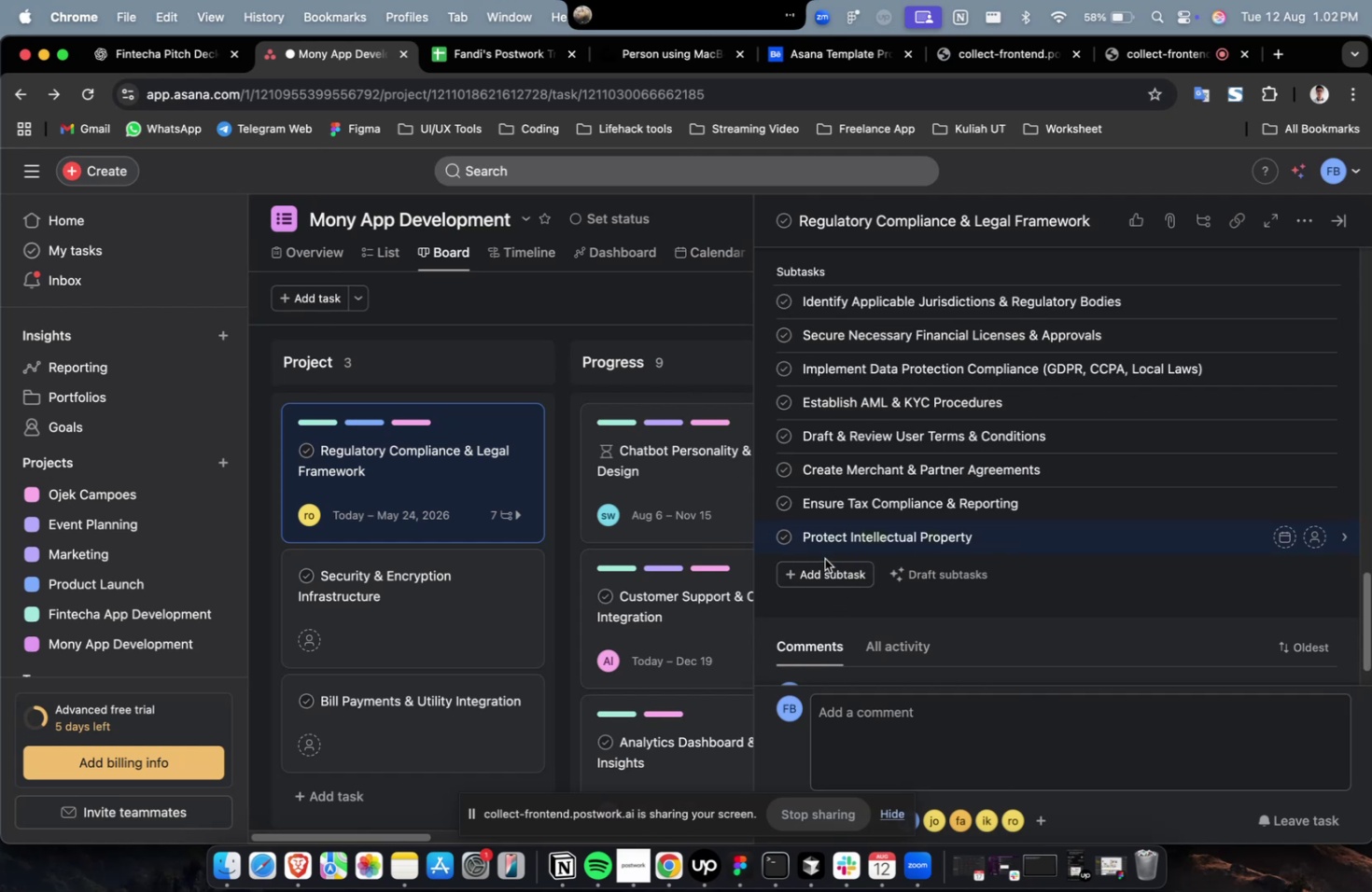 
left_click([835, 574])
 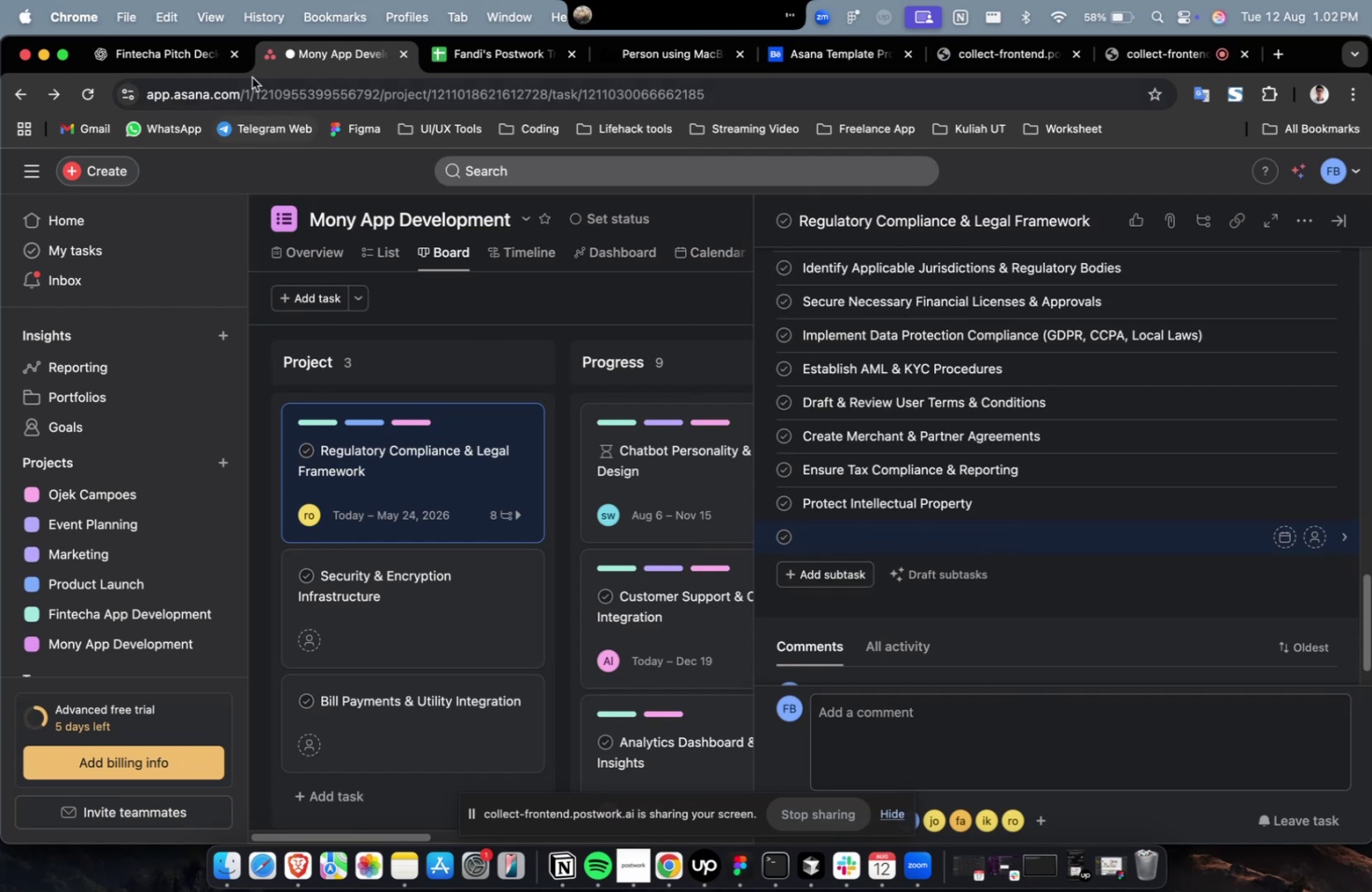 
left_click([173, 57])
 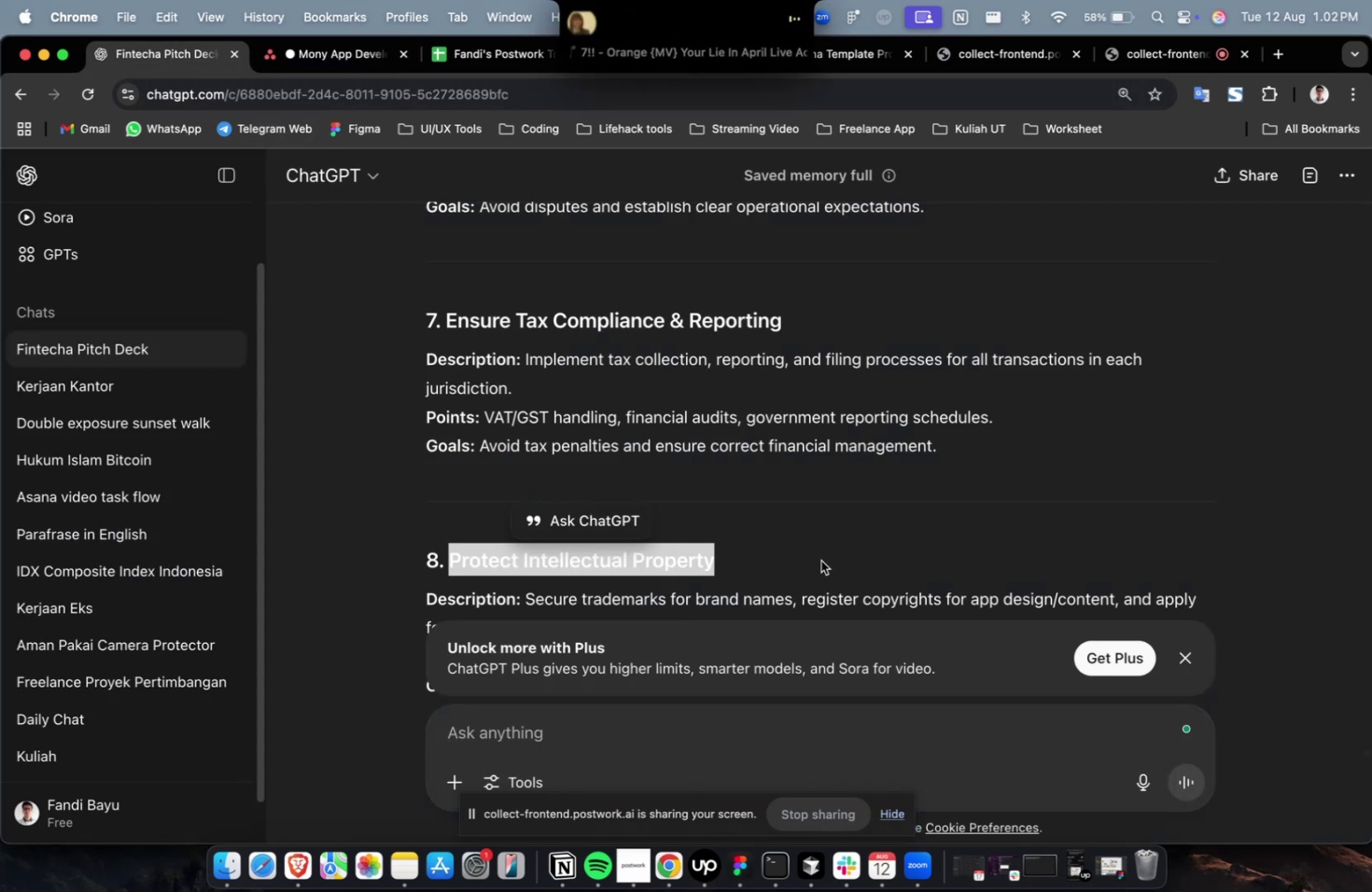 
scroll: coordinate [901, 567], scroll_direction: down, amount: 8.0
 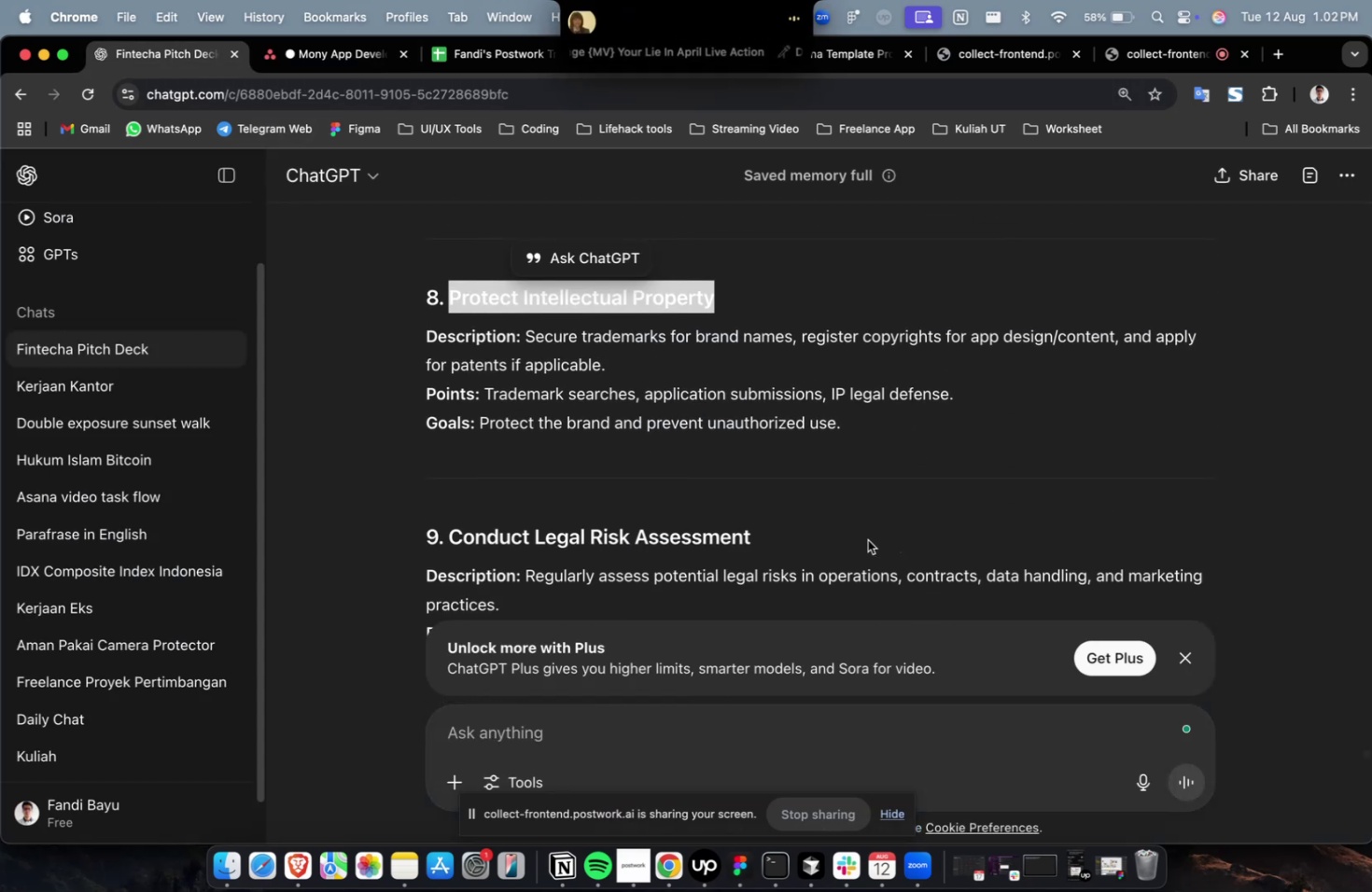 
left_click_drag(start_coordinate=[816, 542], to_coordinate=[442, 547])
 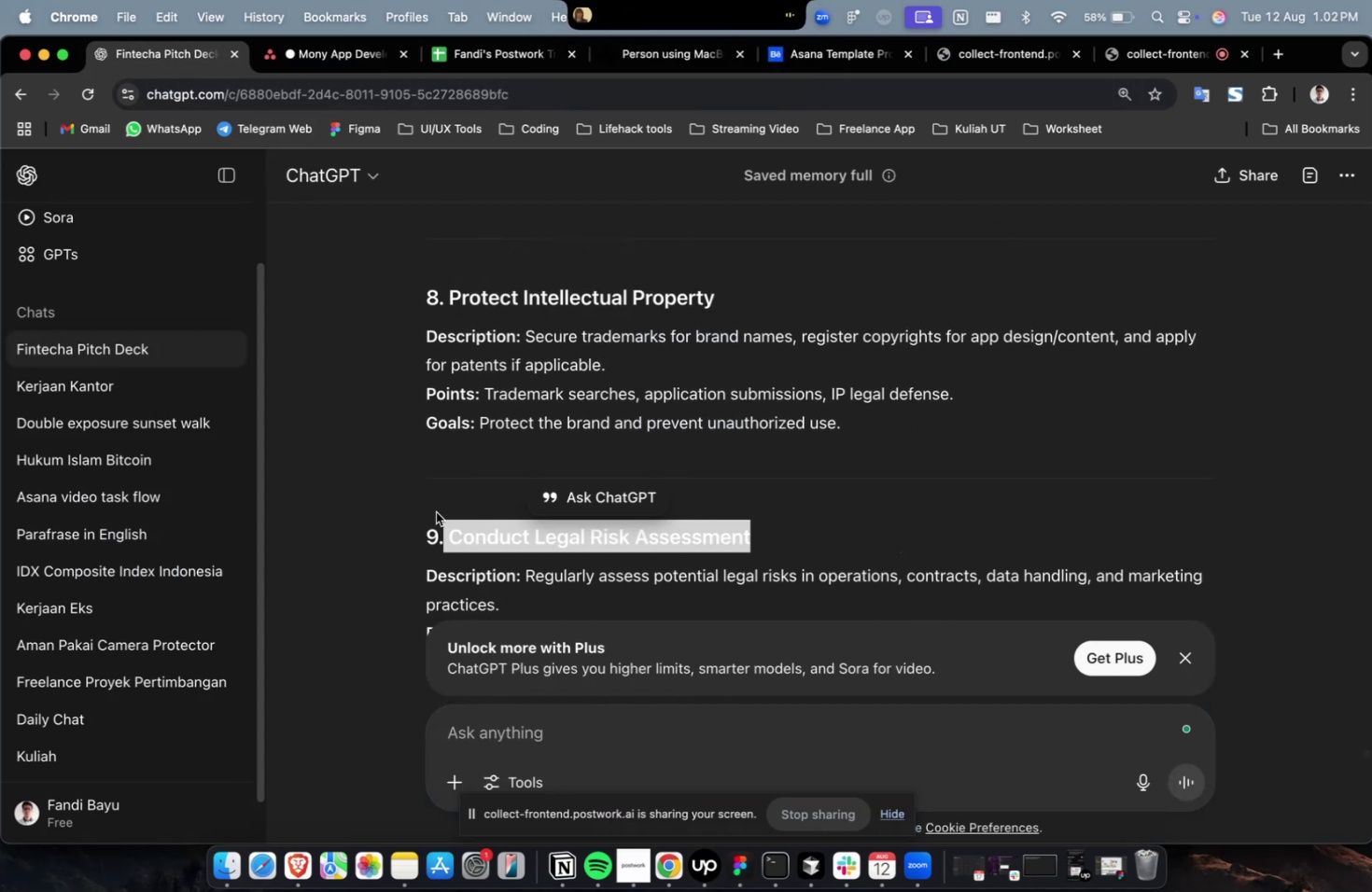 
key(Meta+C)
 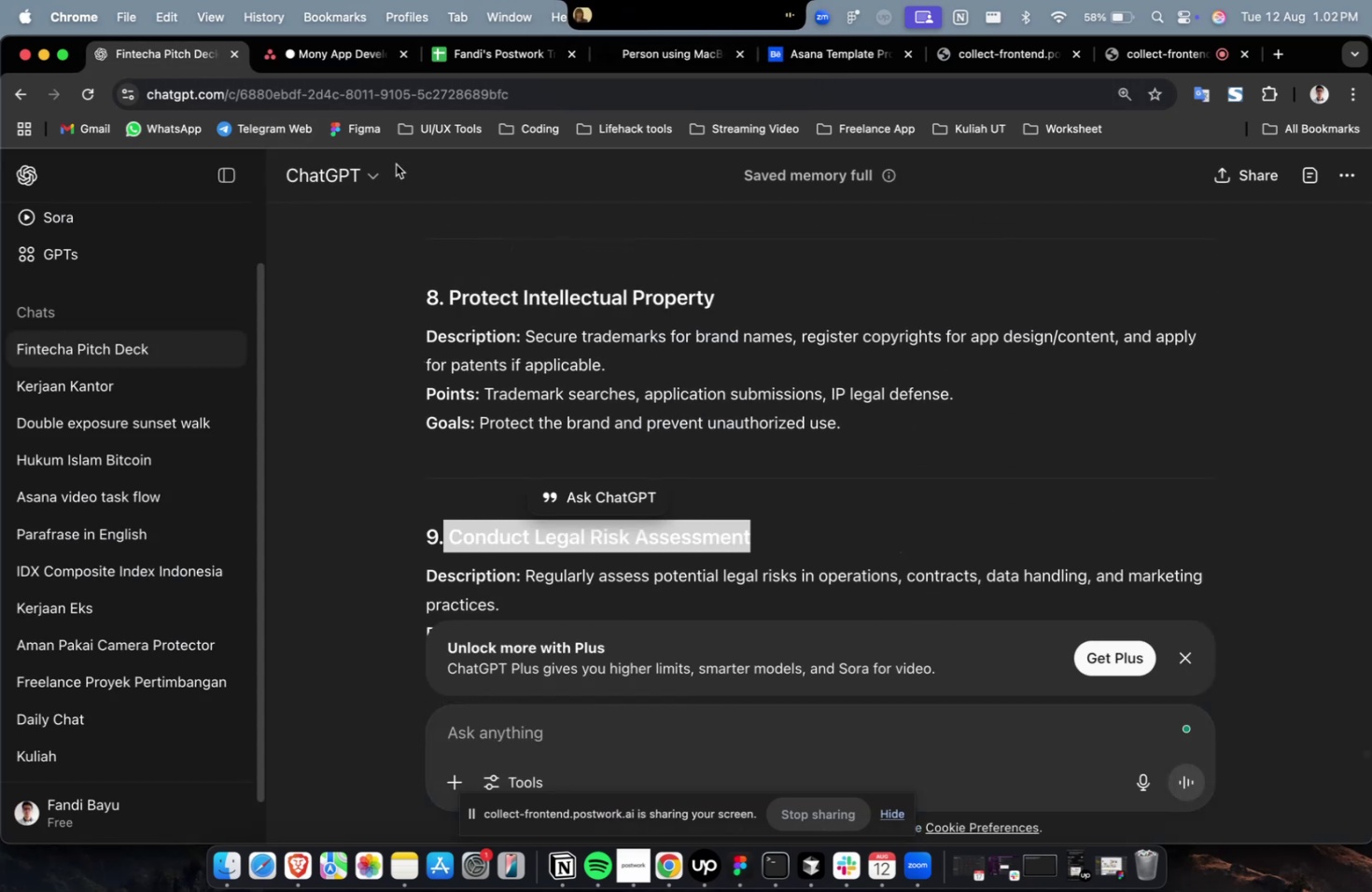 
key(Meta+C)
 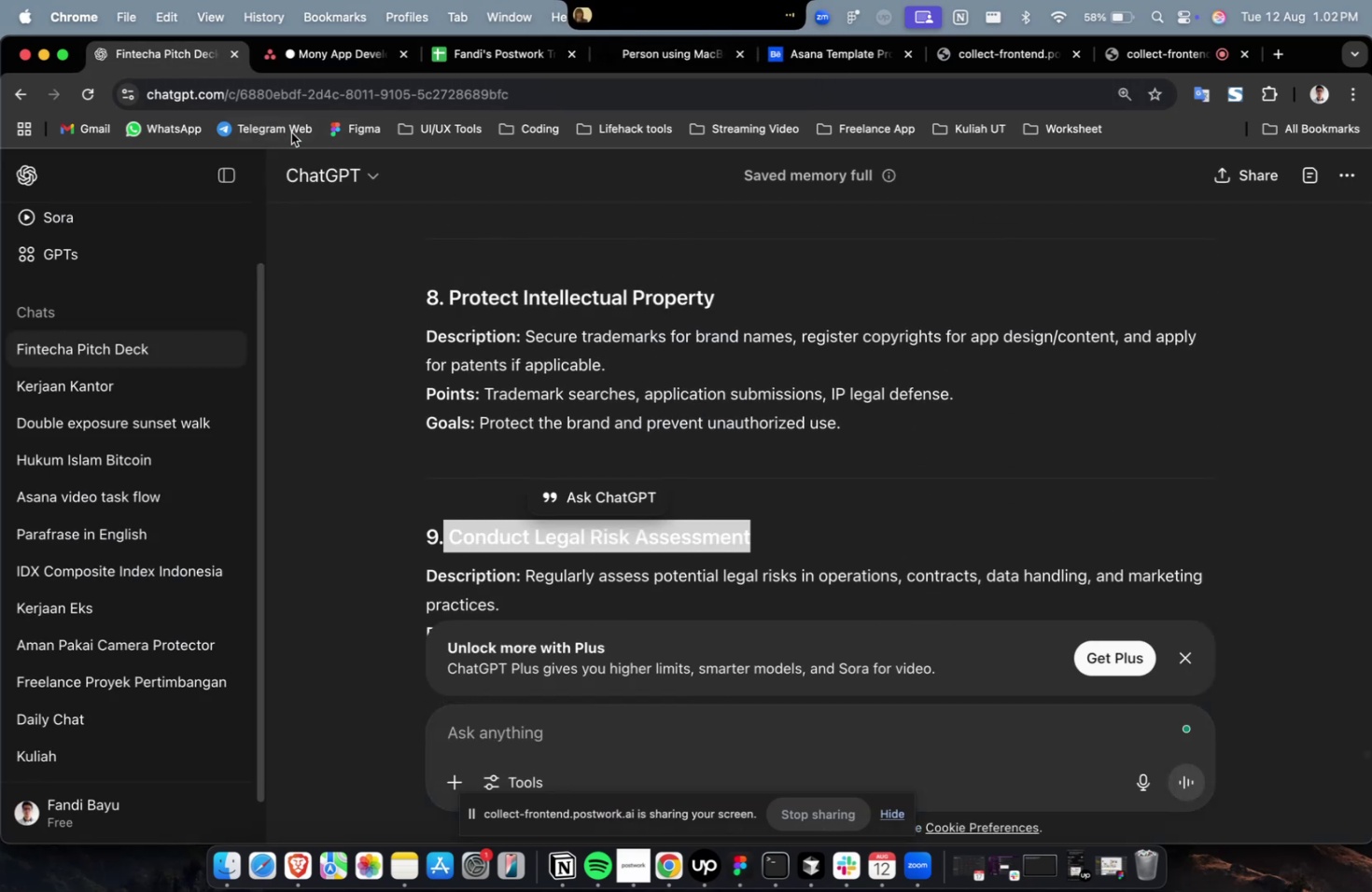 
left_click([337, 55])
 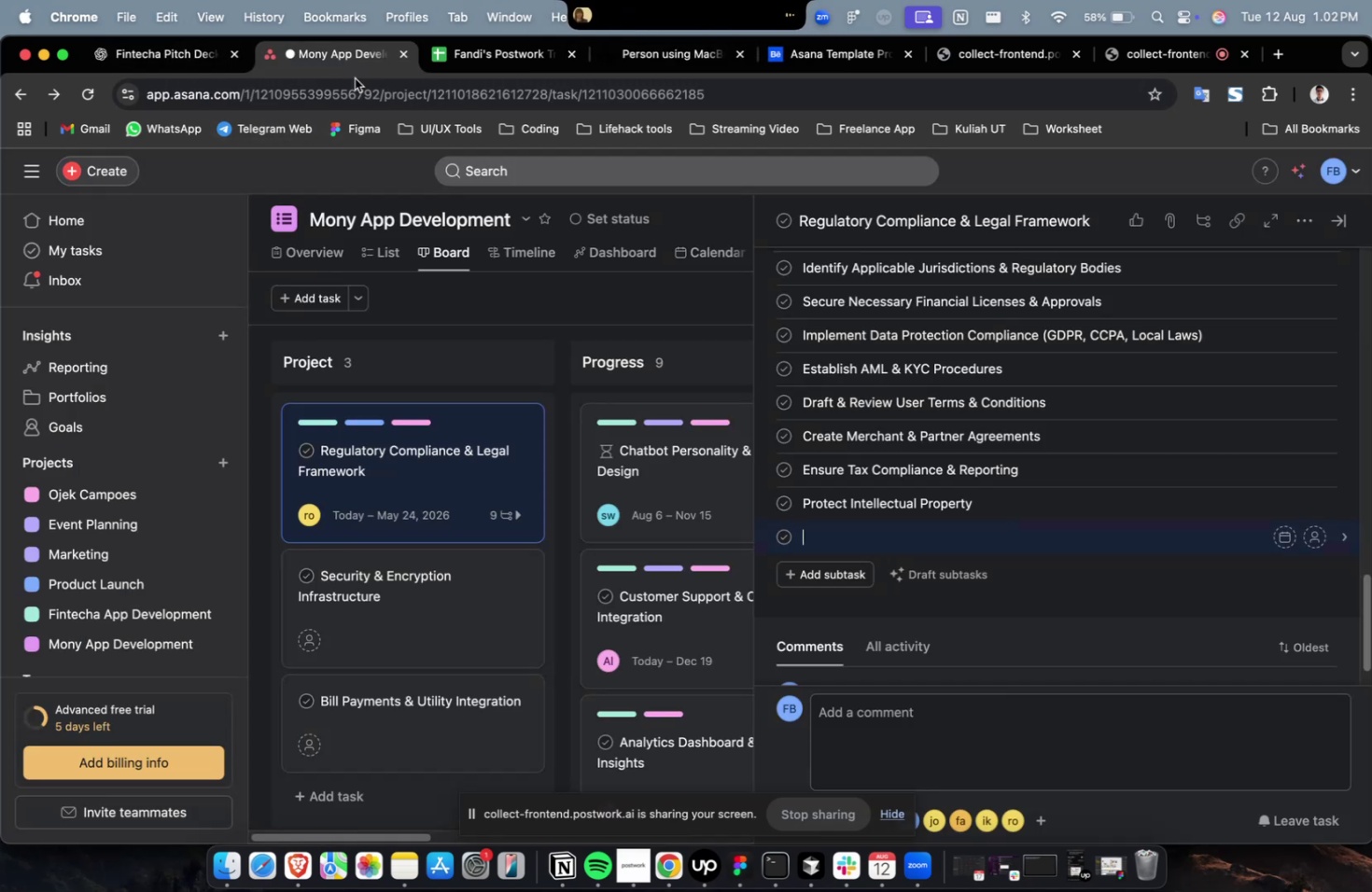 
key(Meta+V)
 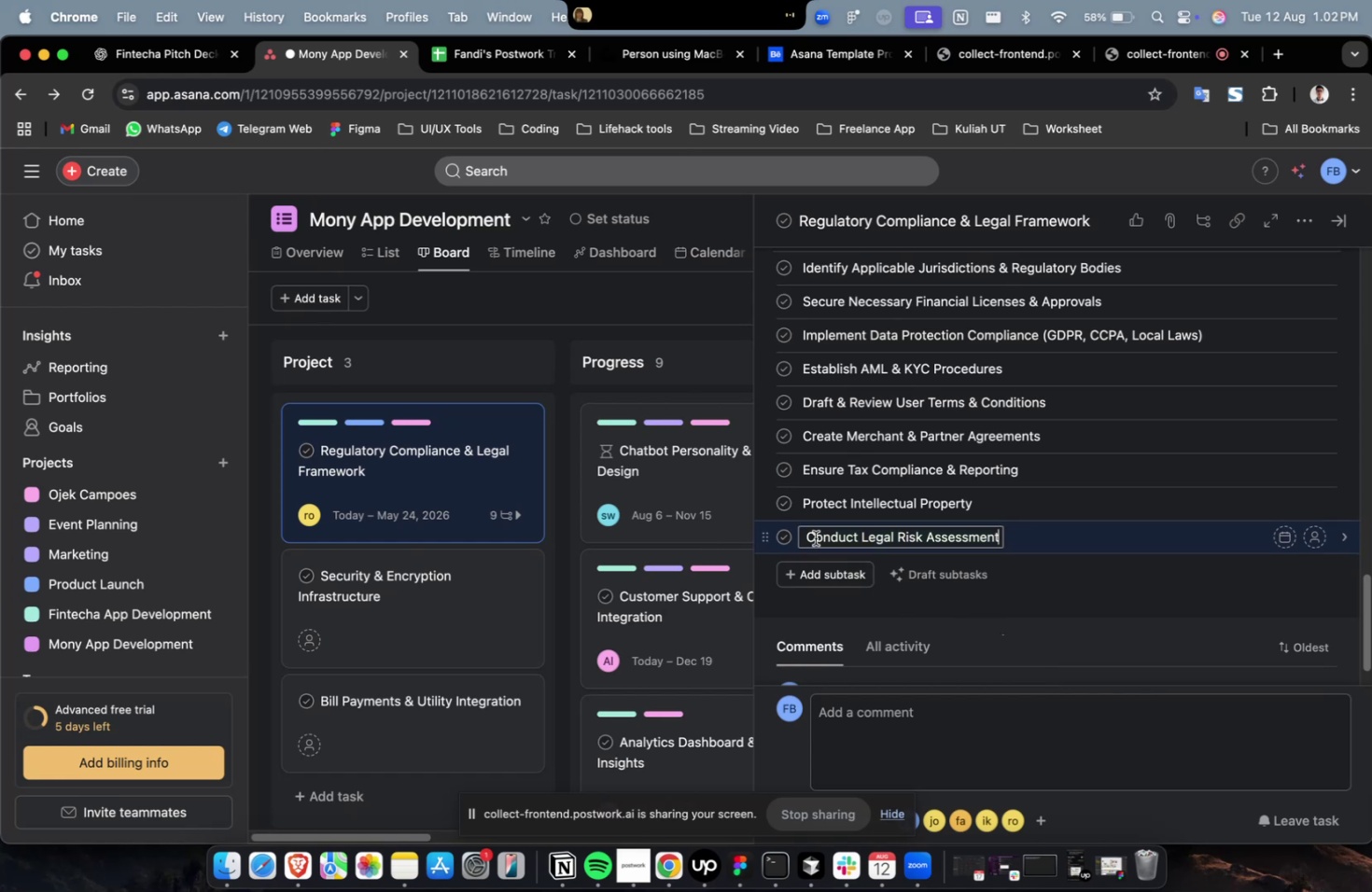 
left_click([805, 537])
 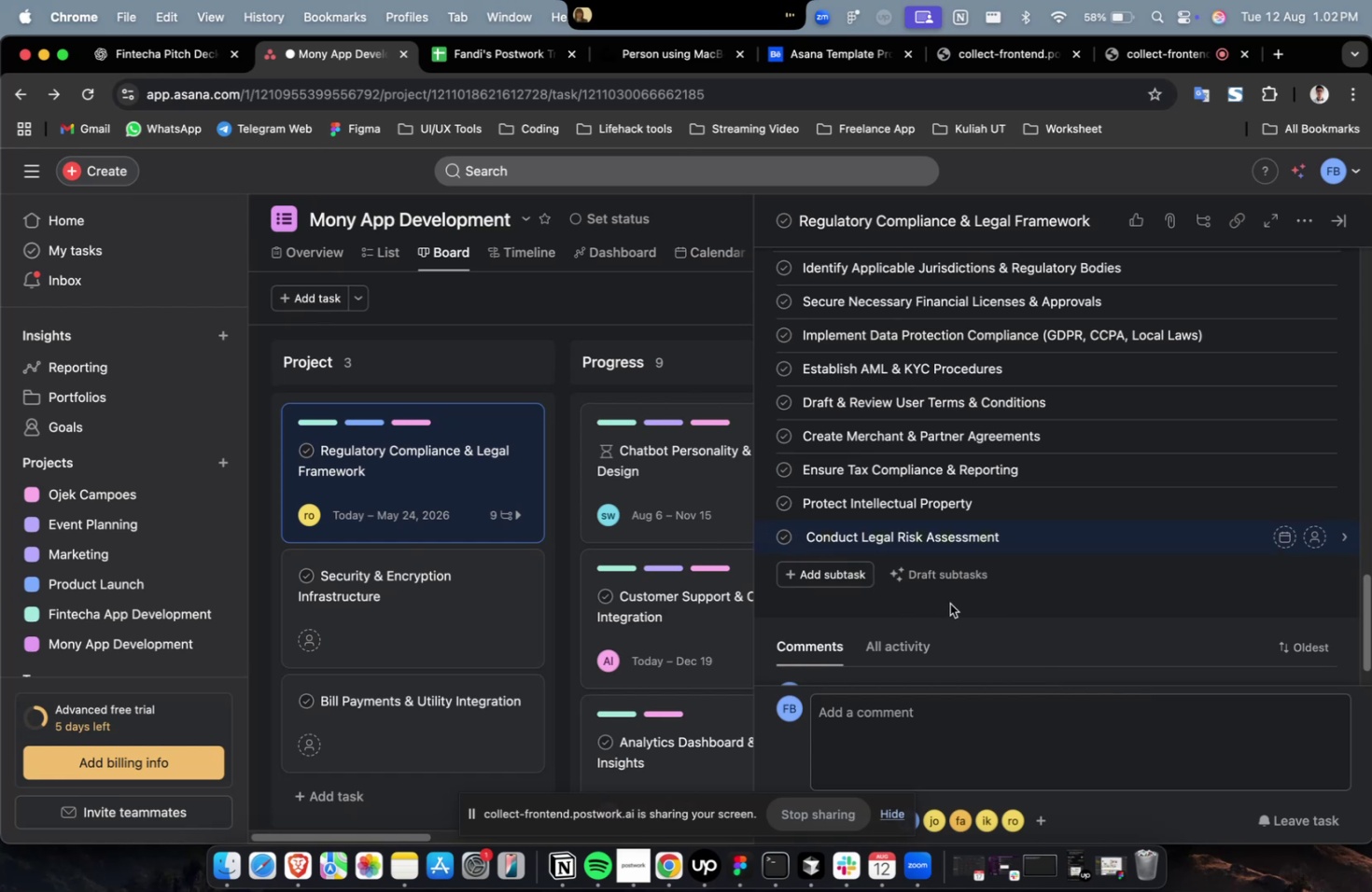 
key(Backspace)
 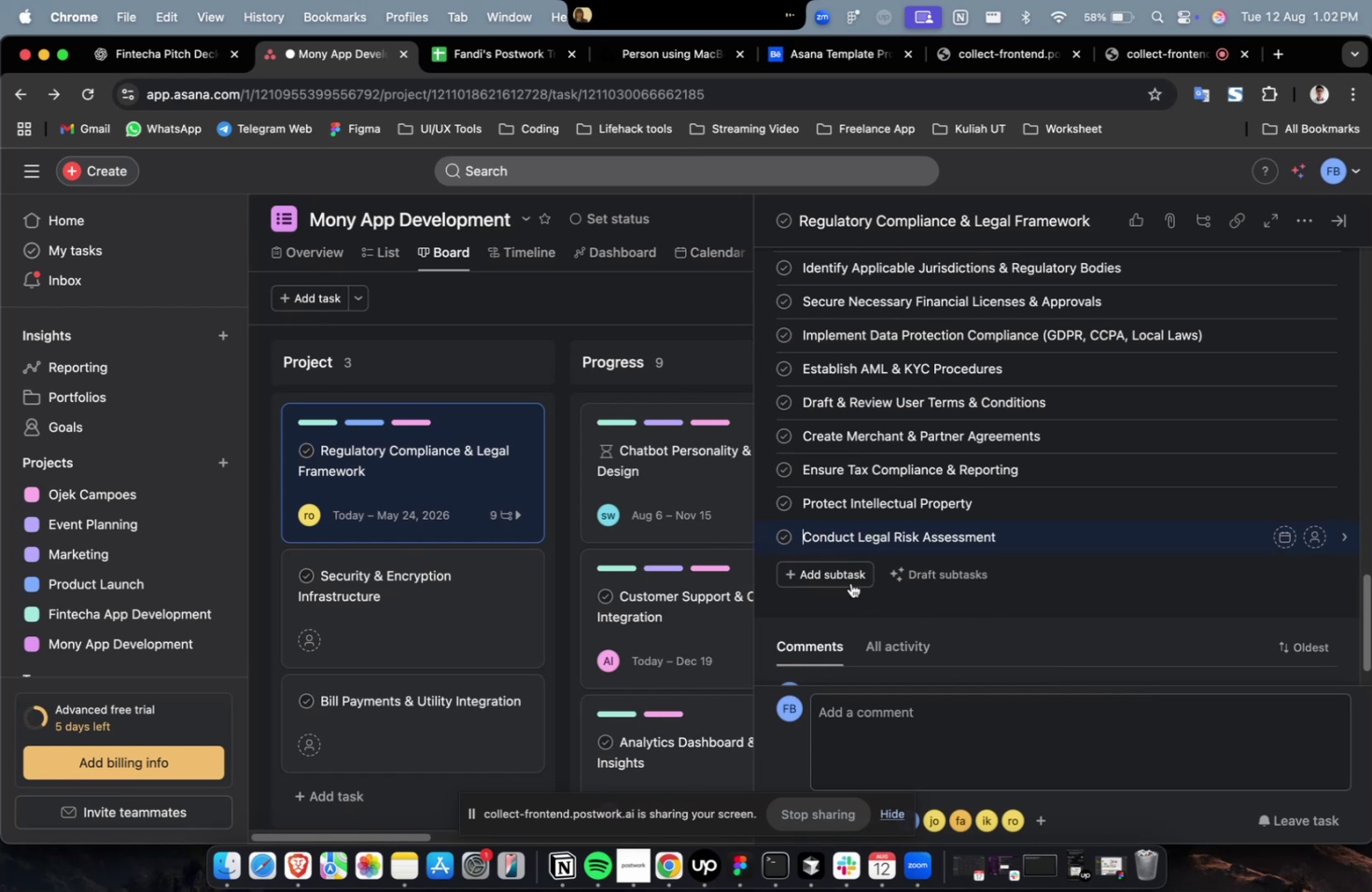 
left_click([841, 570])
 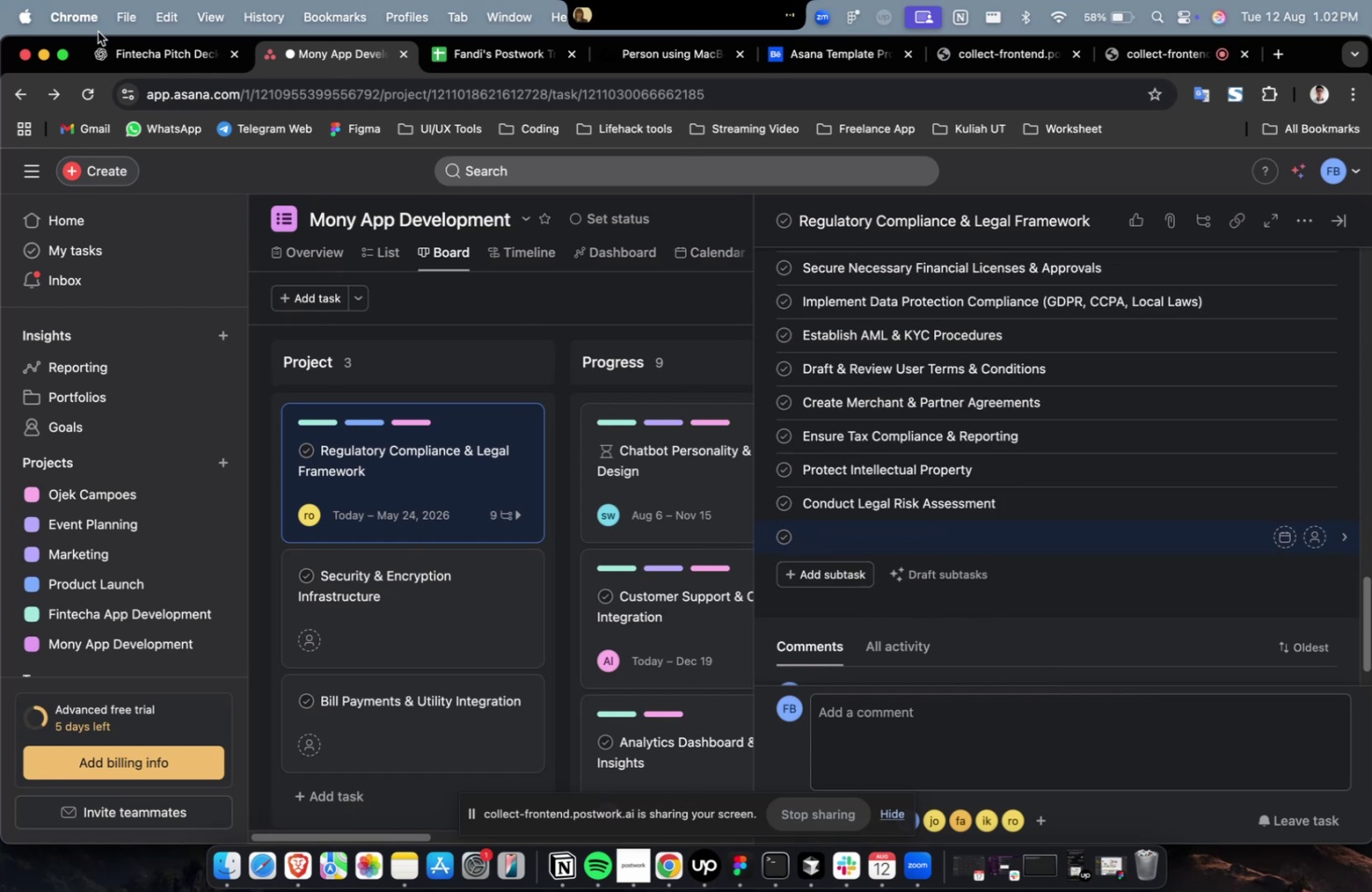 
left_click([147, 47])
 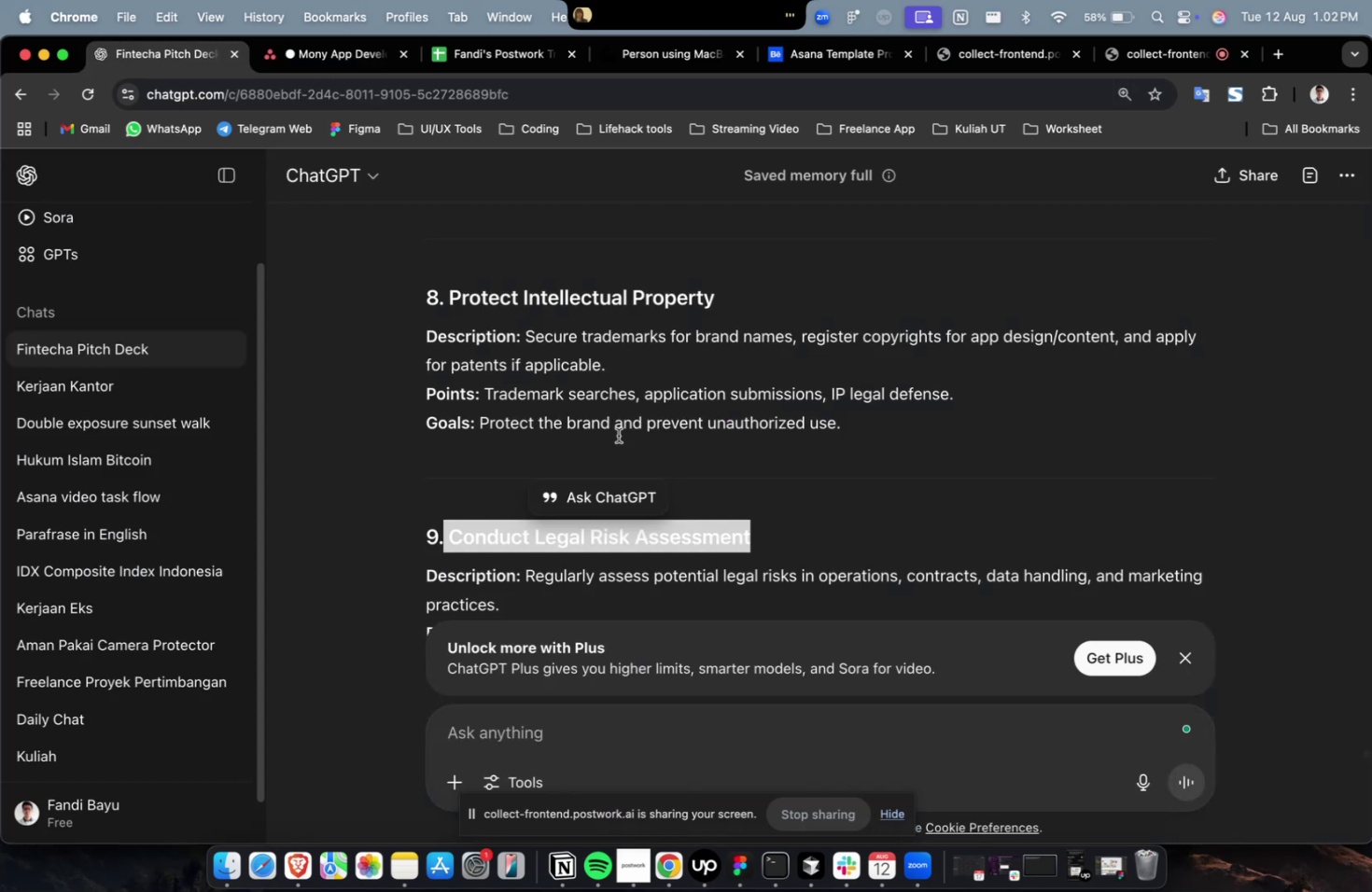 
scroll: coordinate [796, 551], scroll_direction: down, amount: 11.0
 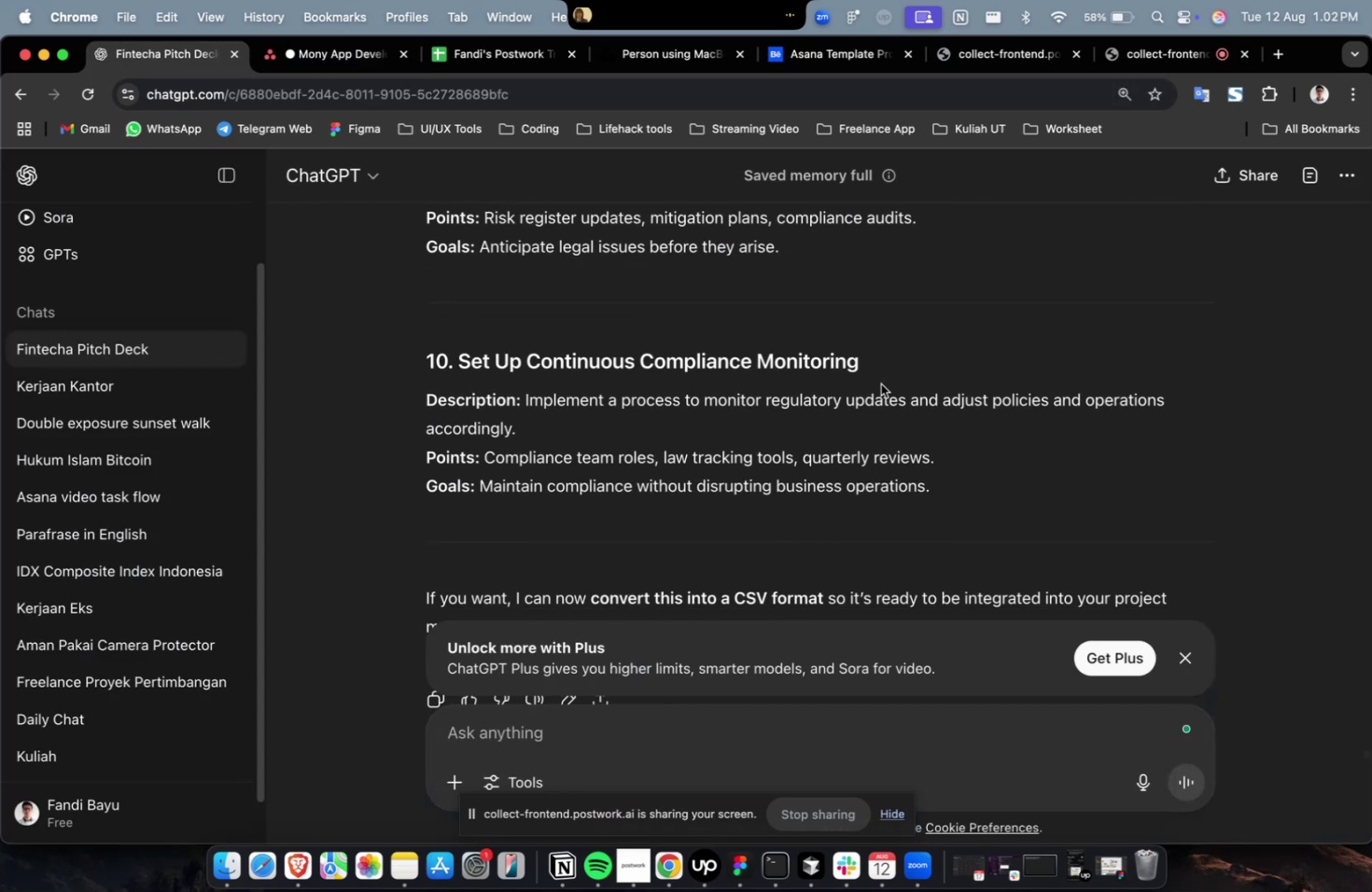 
left_click_drag(start_coordinate=[881, 376], to_coordinate=[457, 373])
 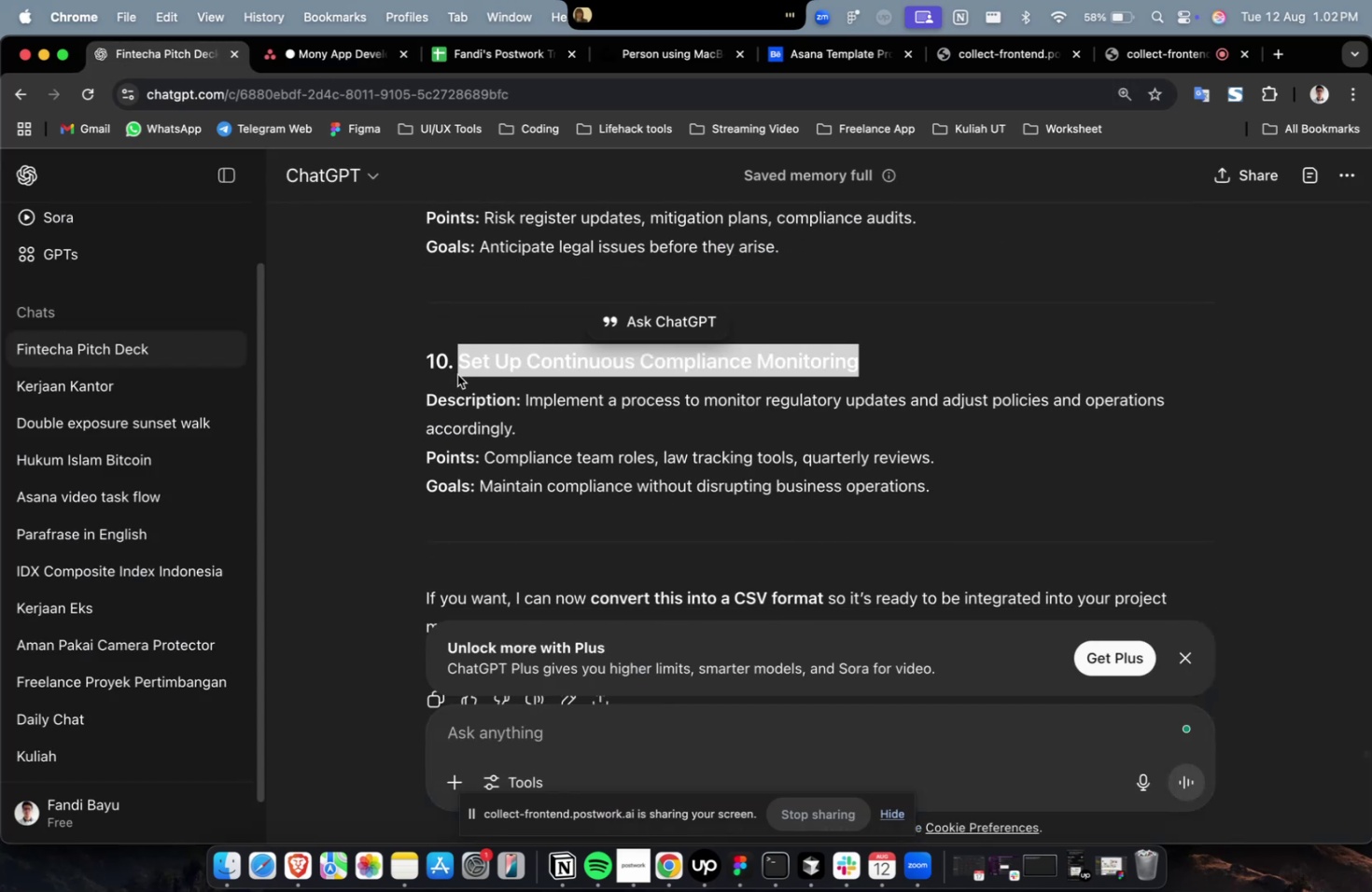 
key(Meta+C)
 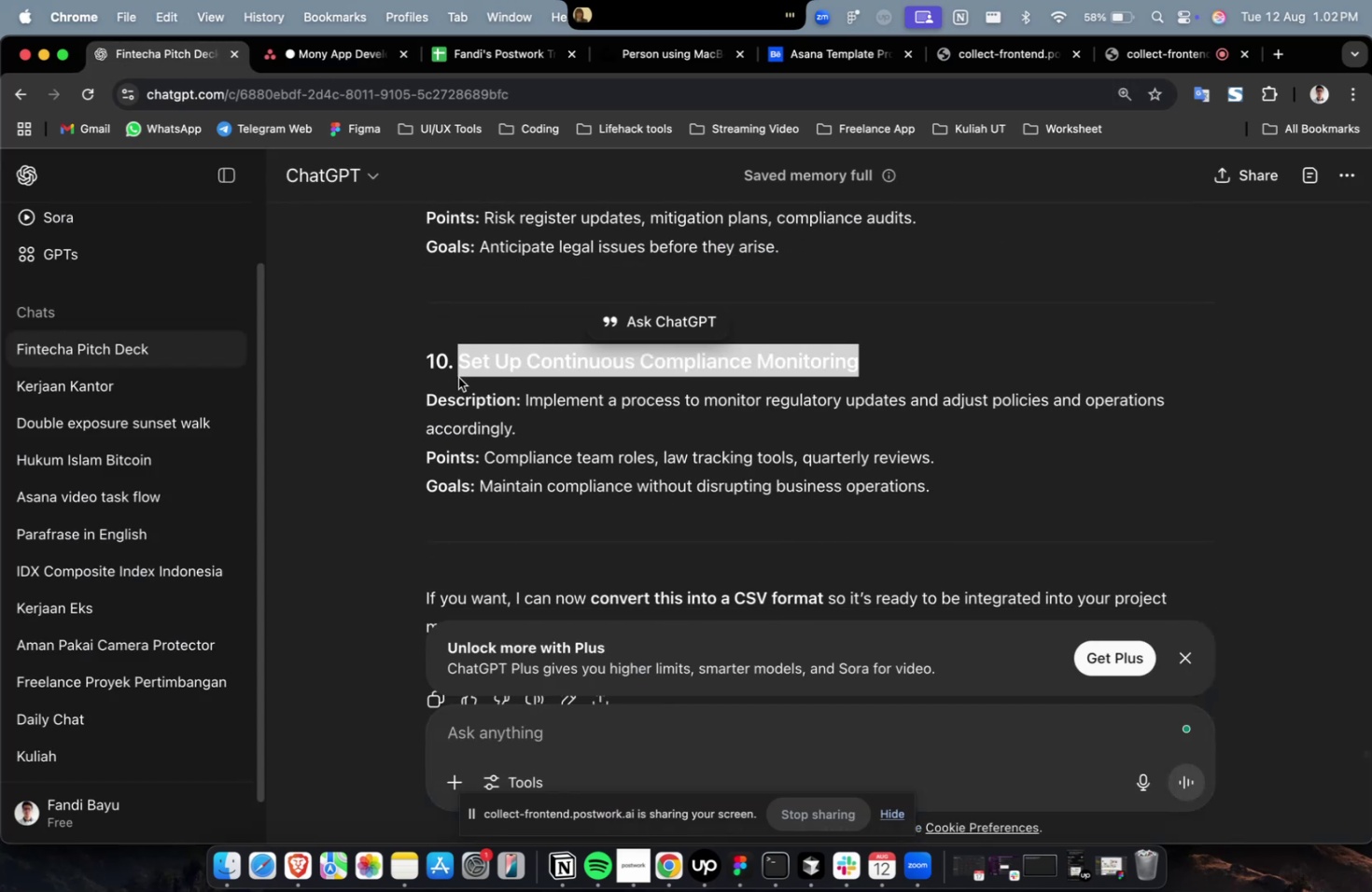 
key(Meta+C)
 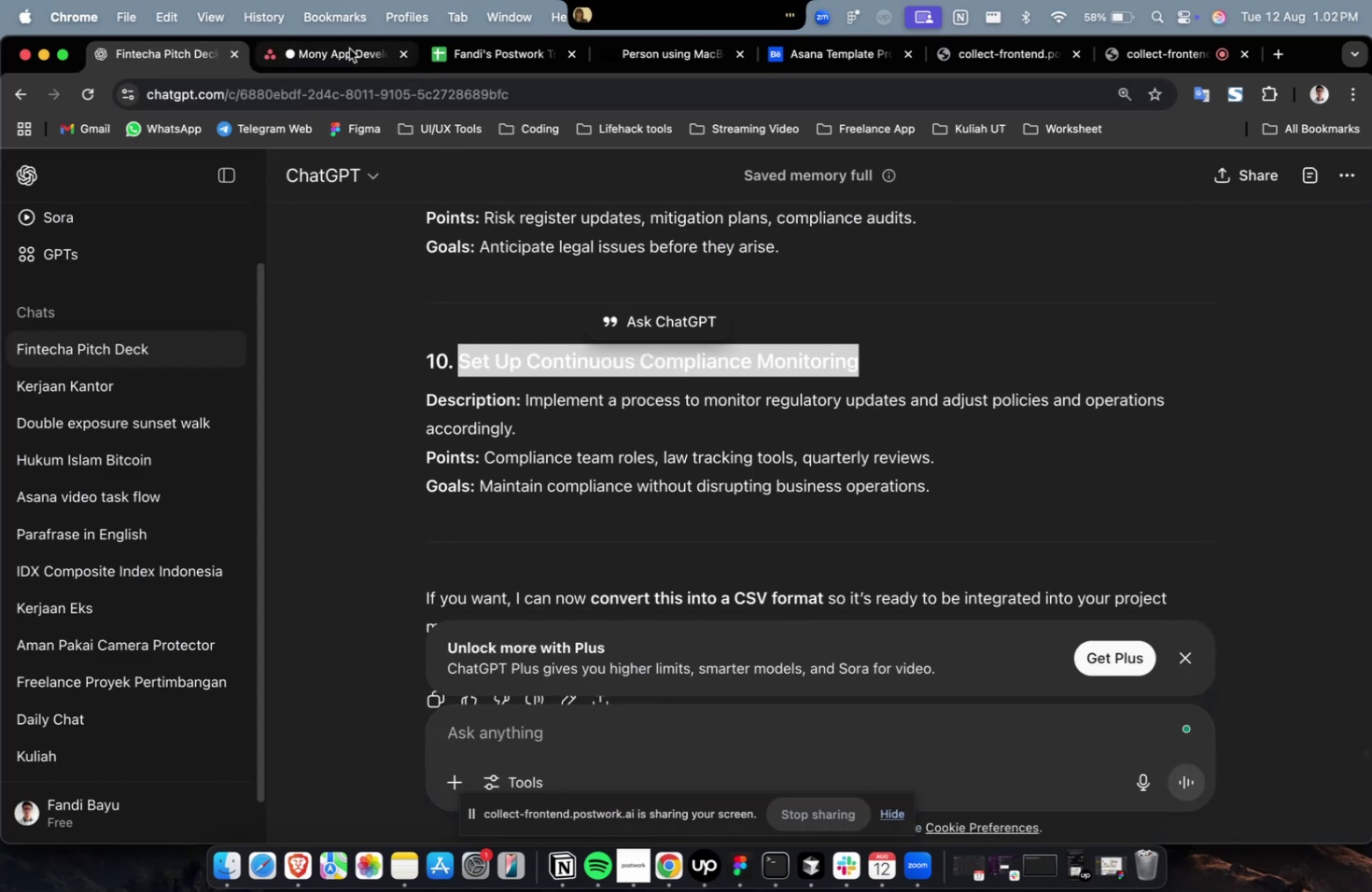 
left_click([349, 49])
 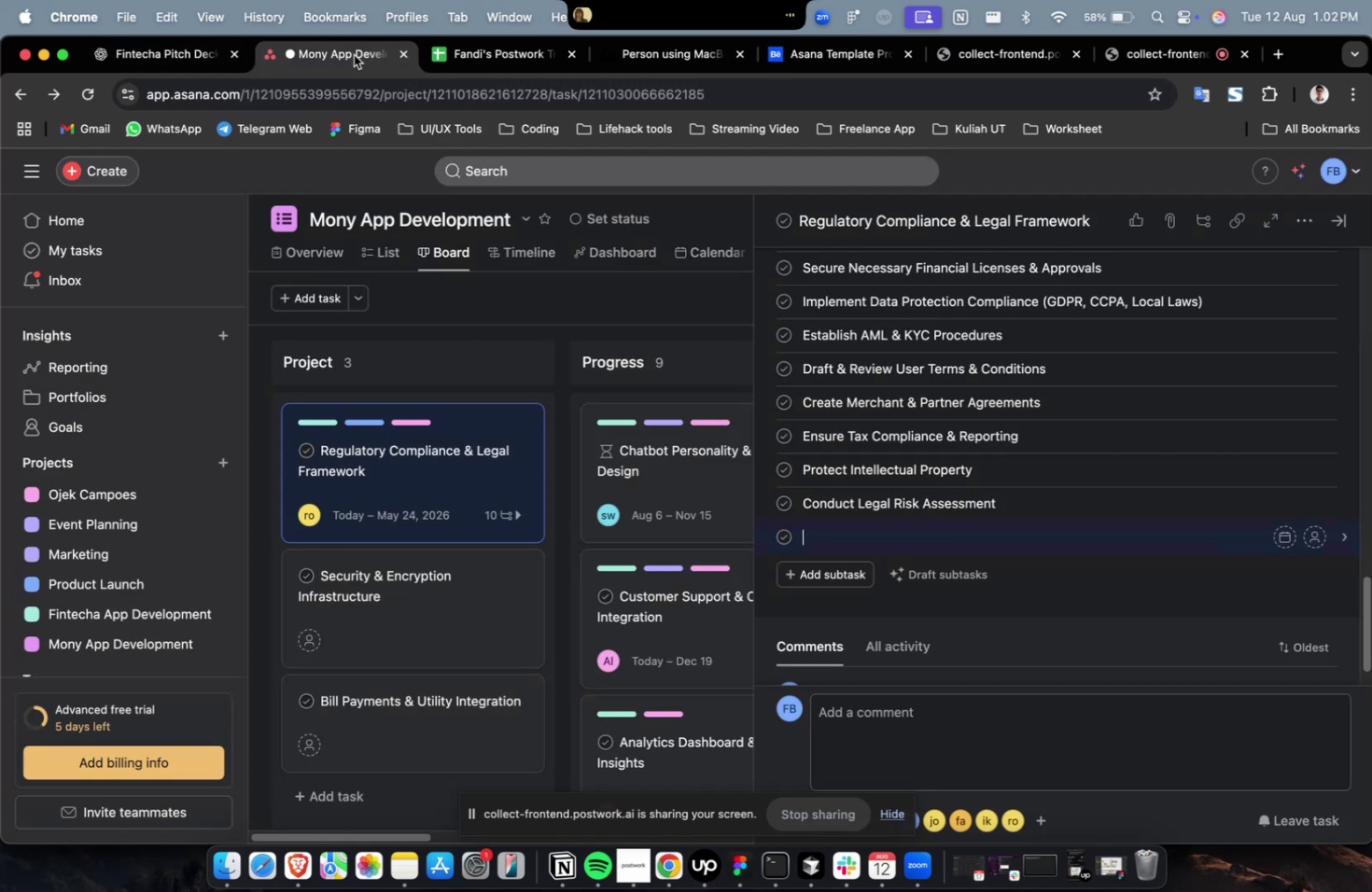 
key(Meta+V)
 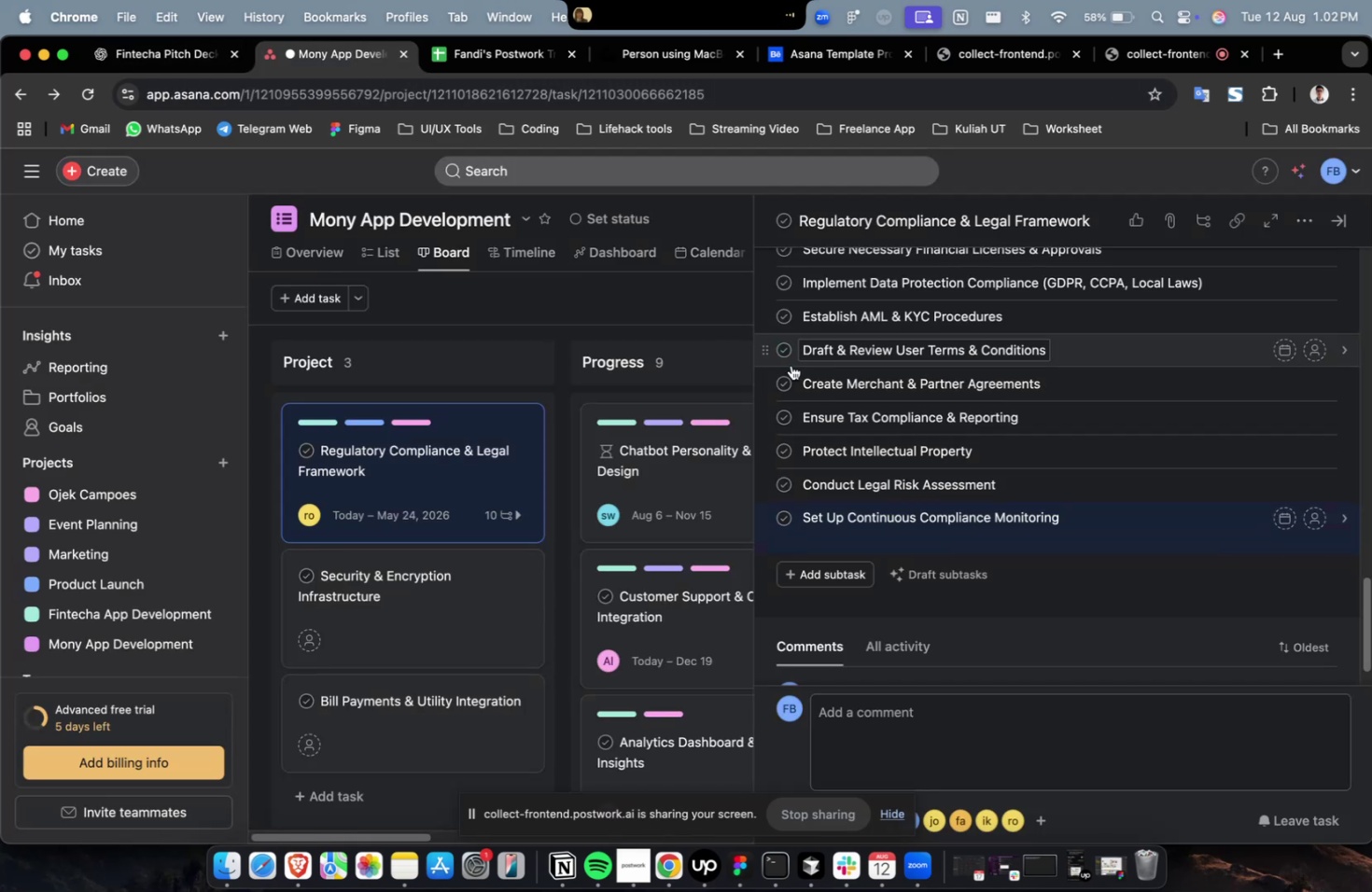 
key(Backspace)
 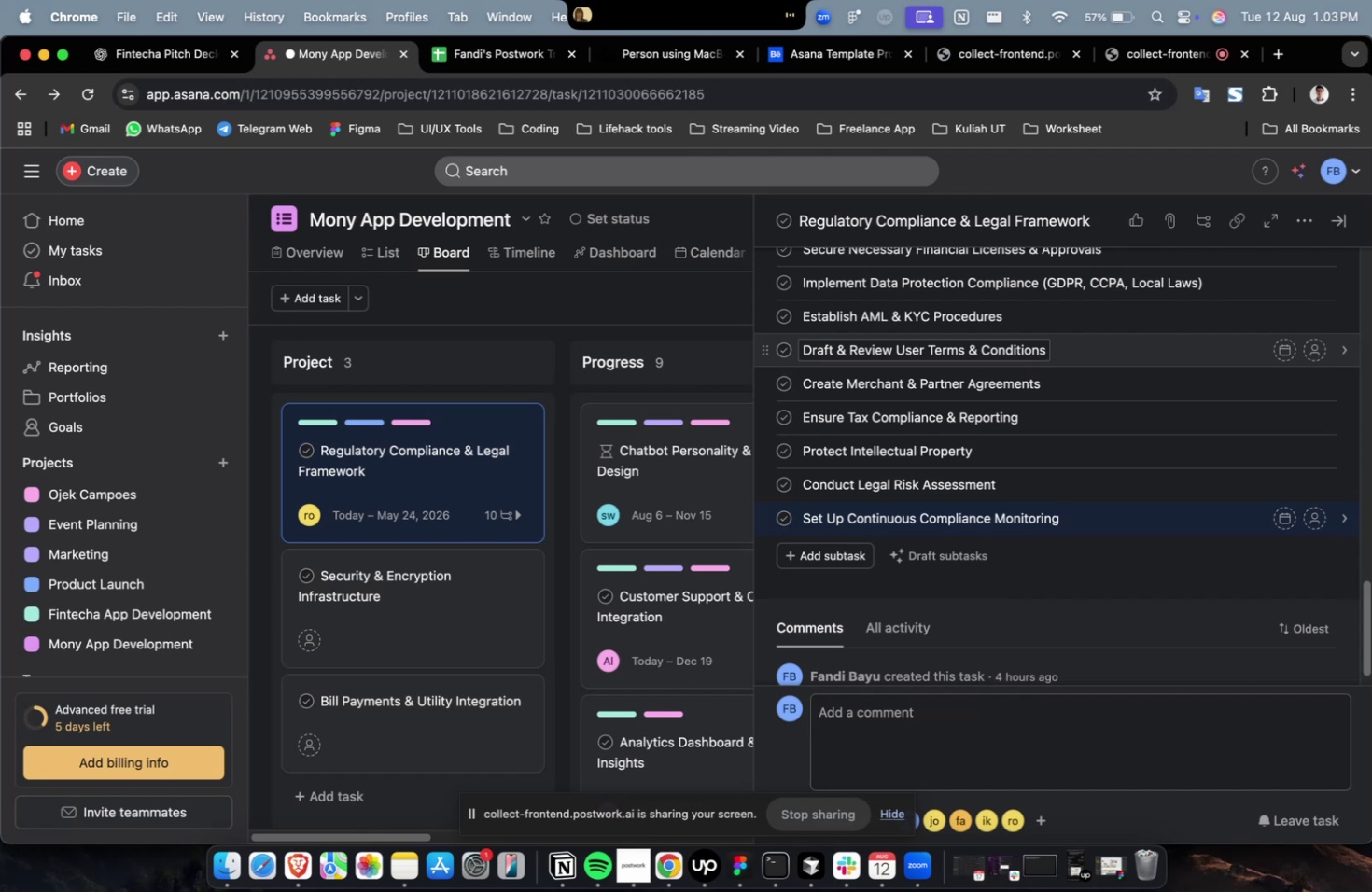 
wait(38.92)
 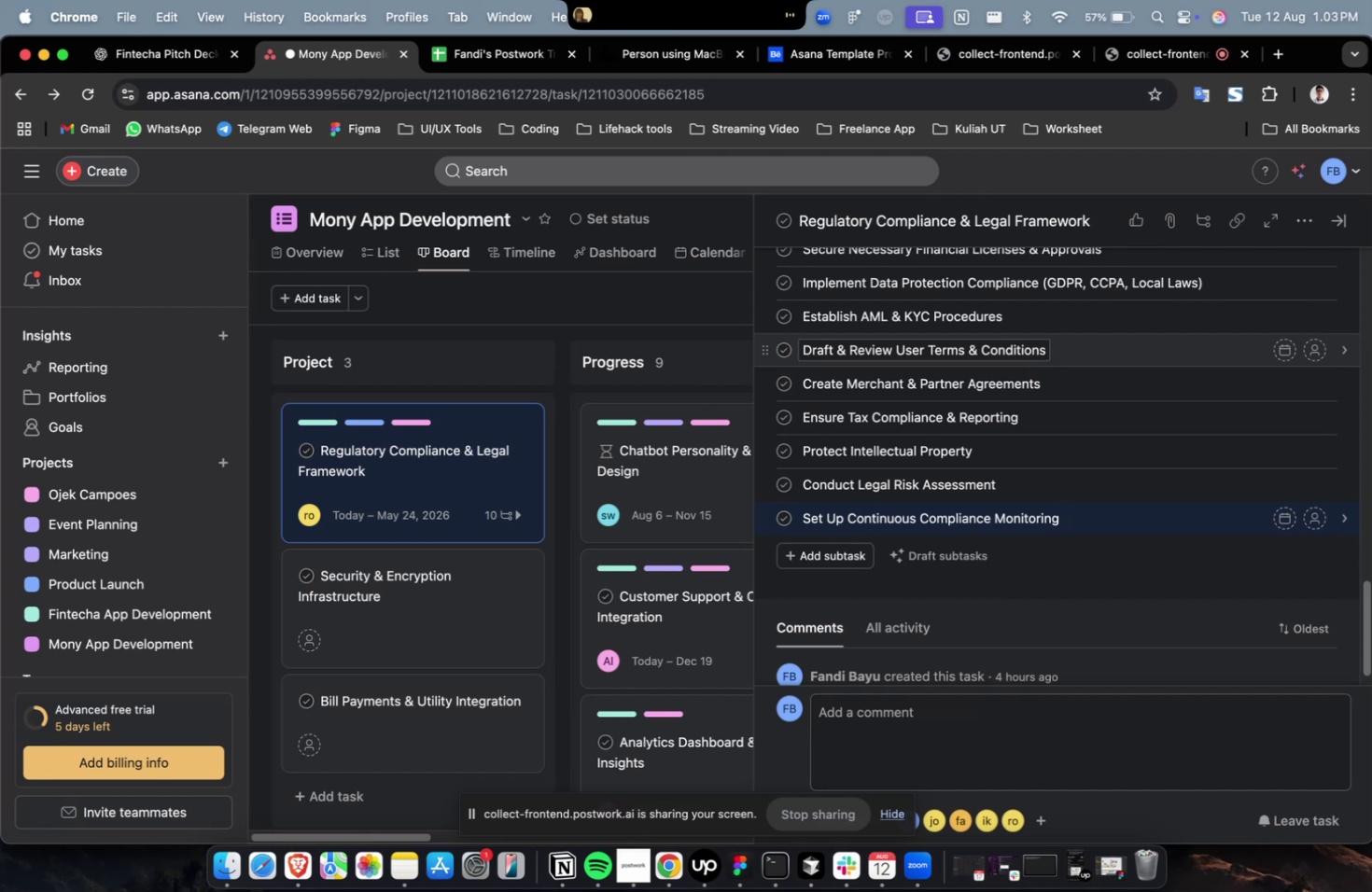 
left_click([1126, 535])
 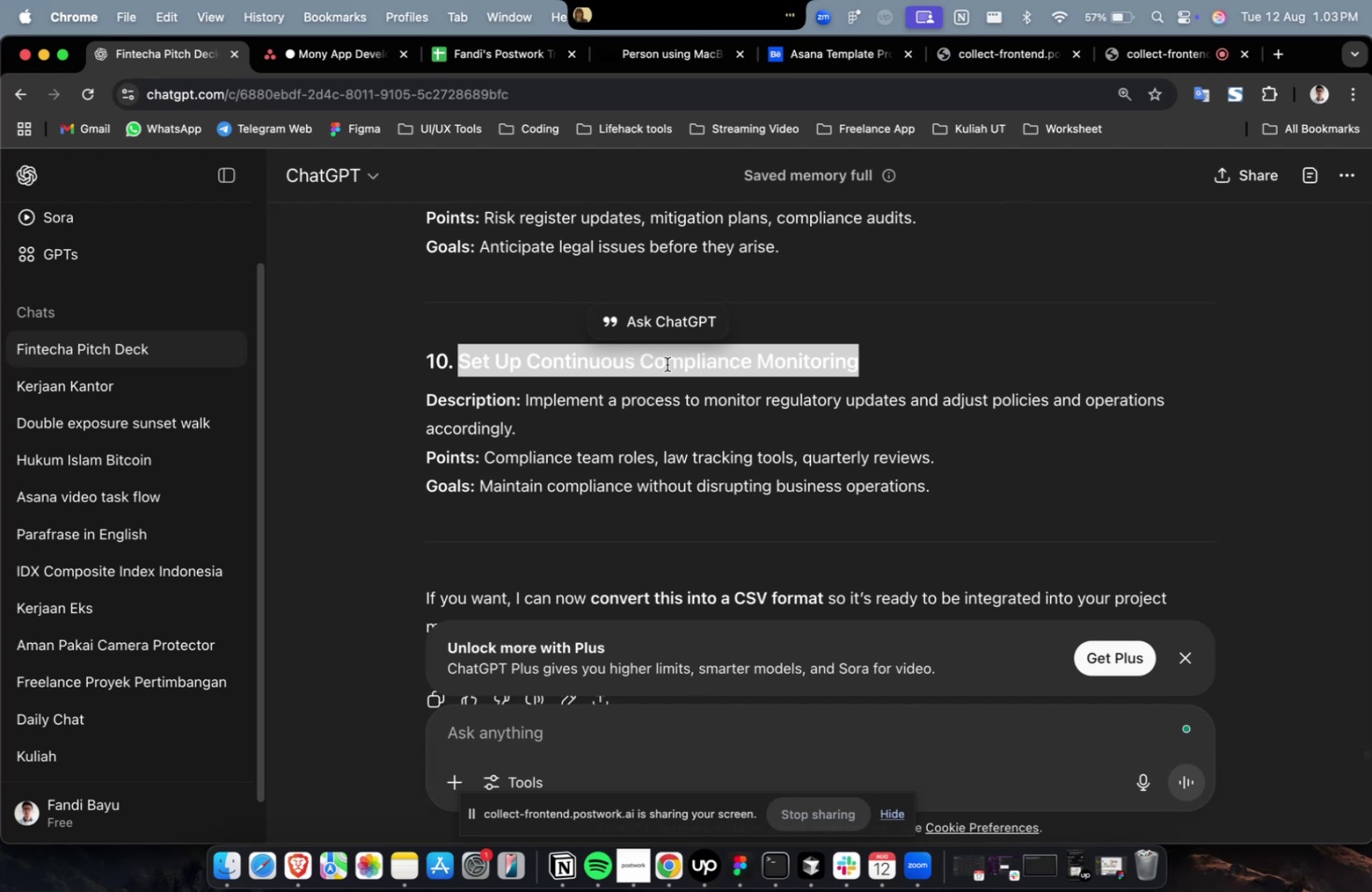 
left_click_drag(start_coordinate=[950, 489], to_coordinate=[525, 410])
 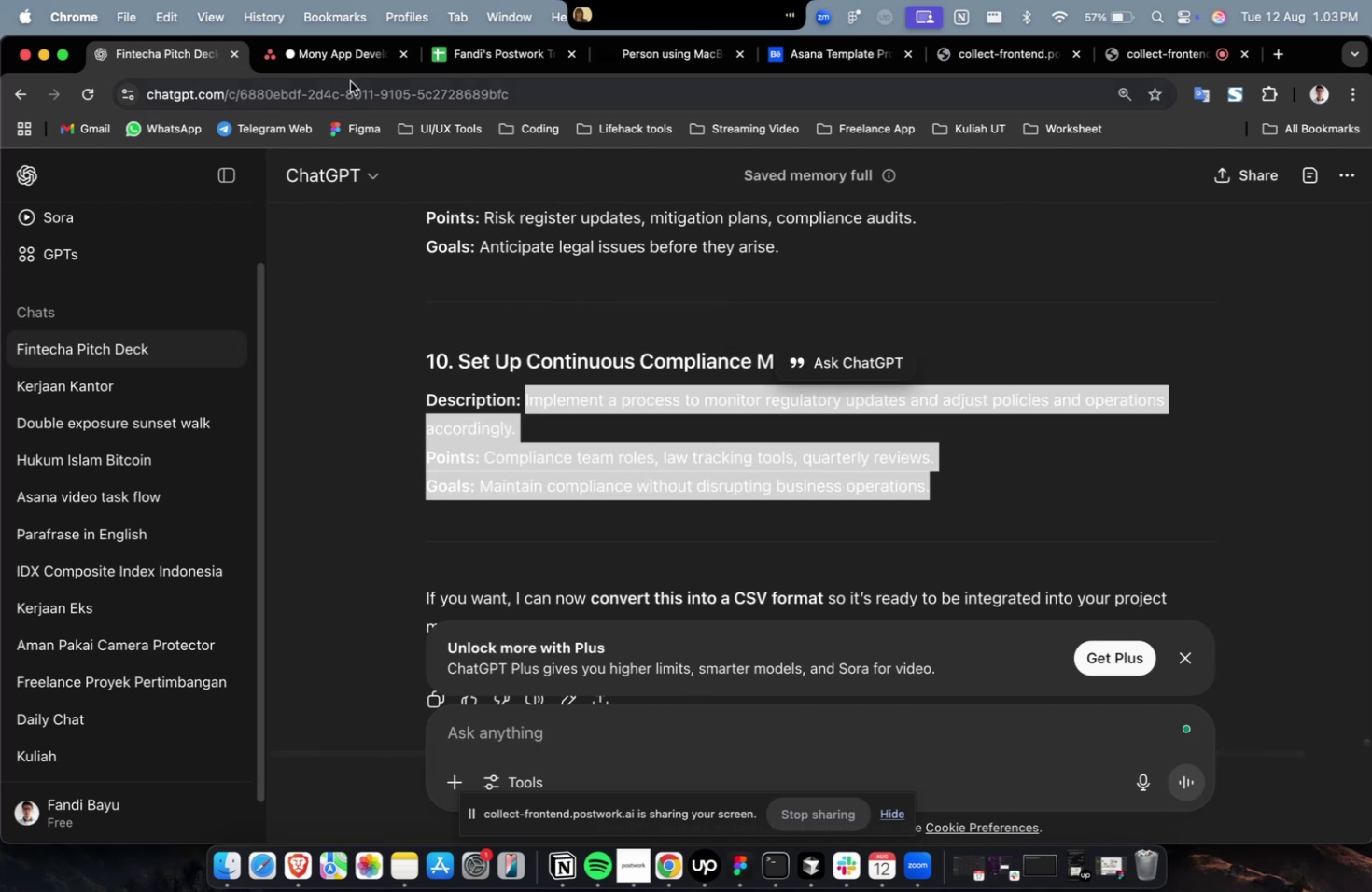 
key(Meta+C)
 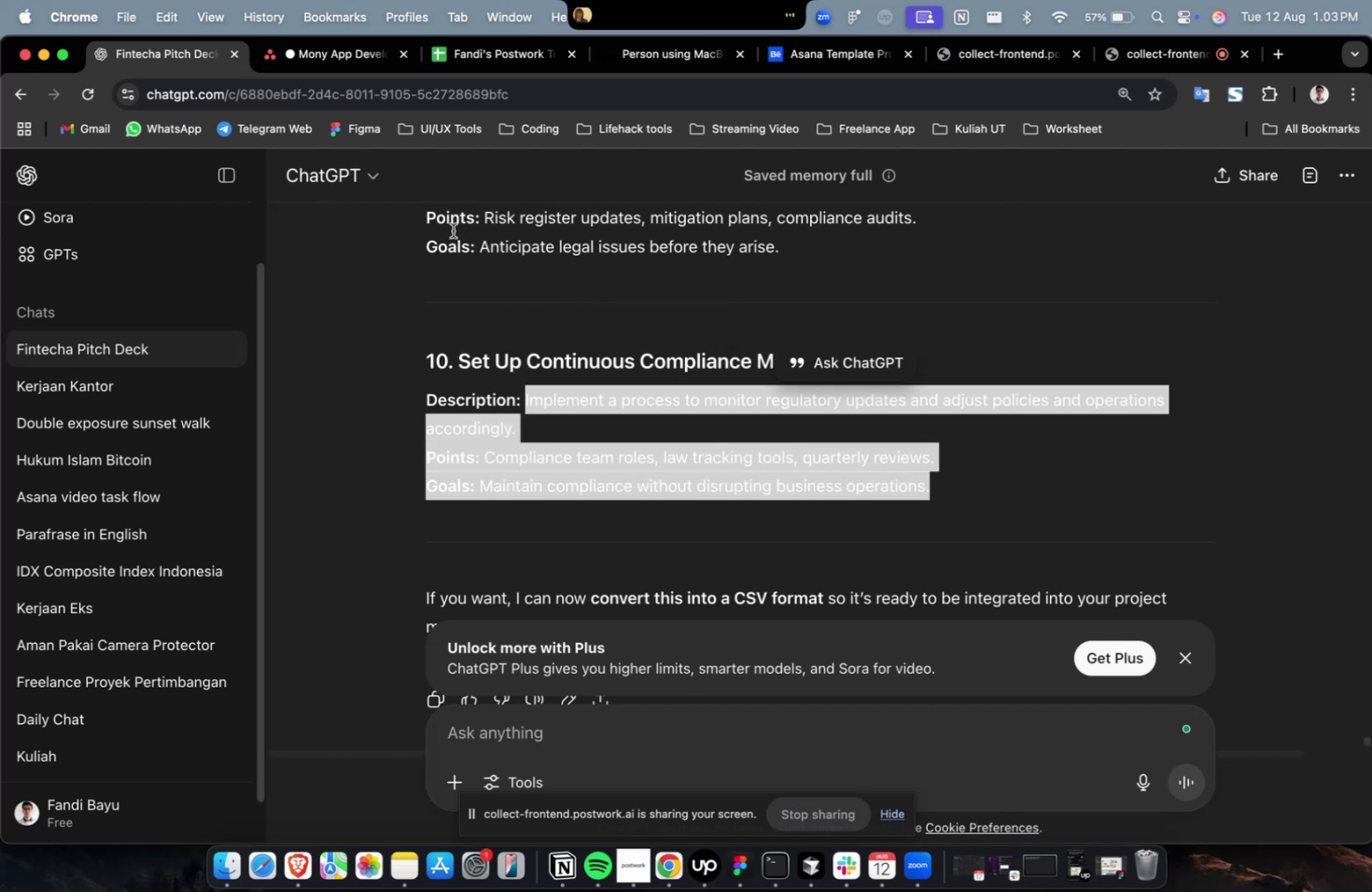 
key(Meta+C)
 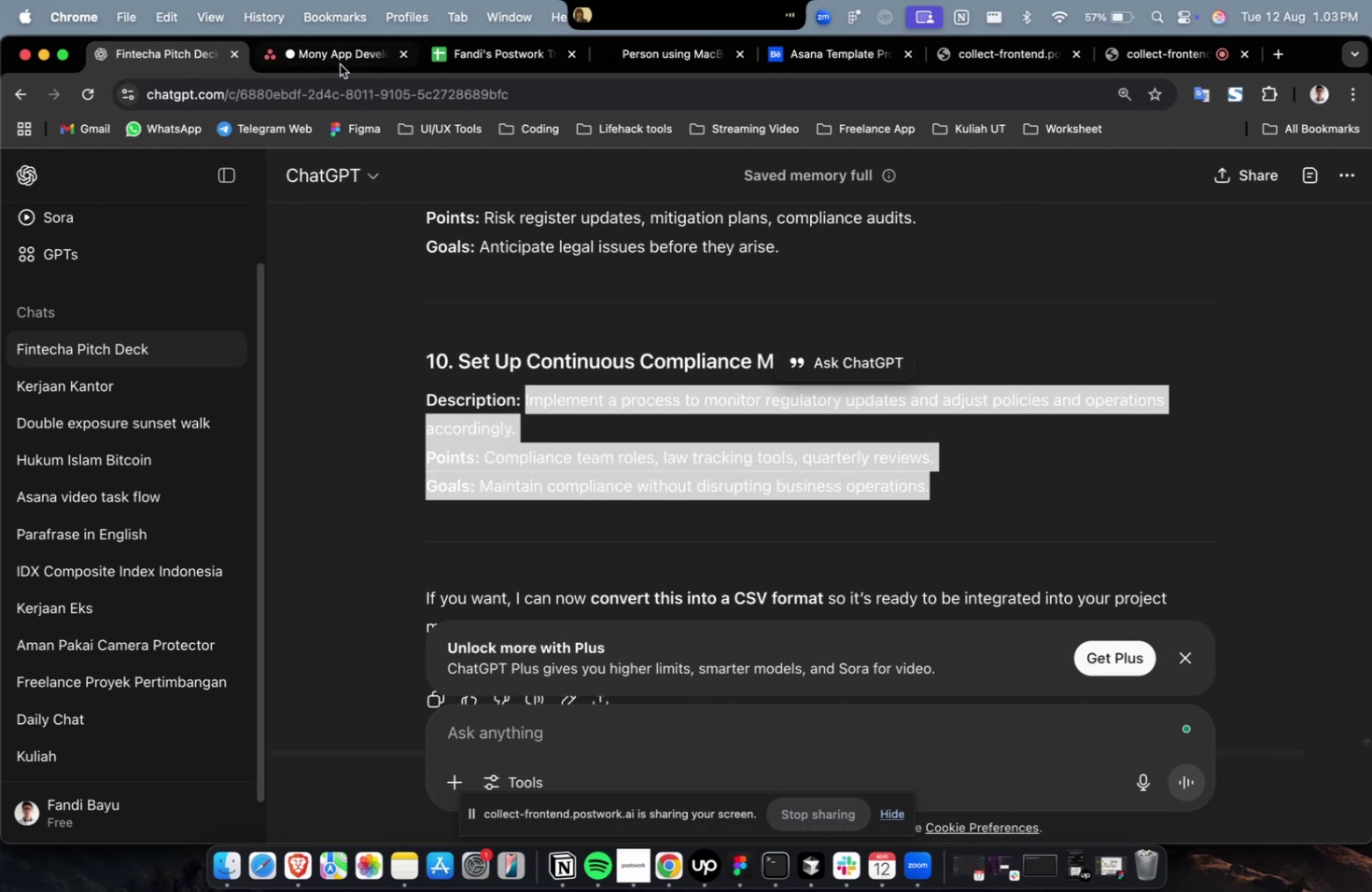 
left_click([340, 64])
 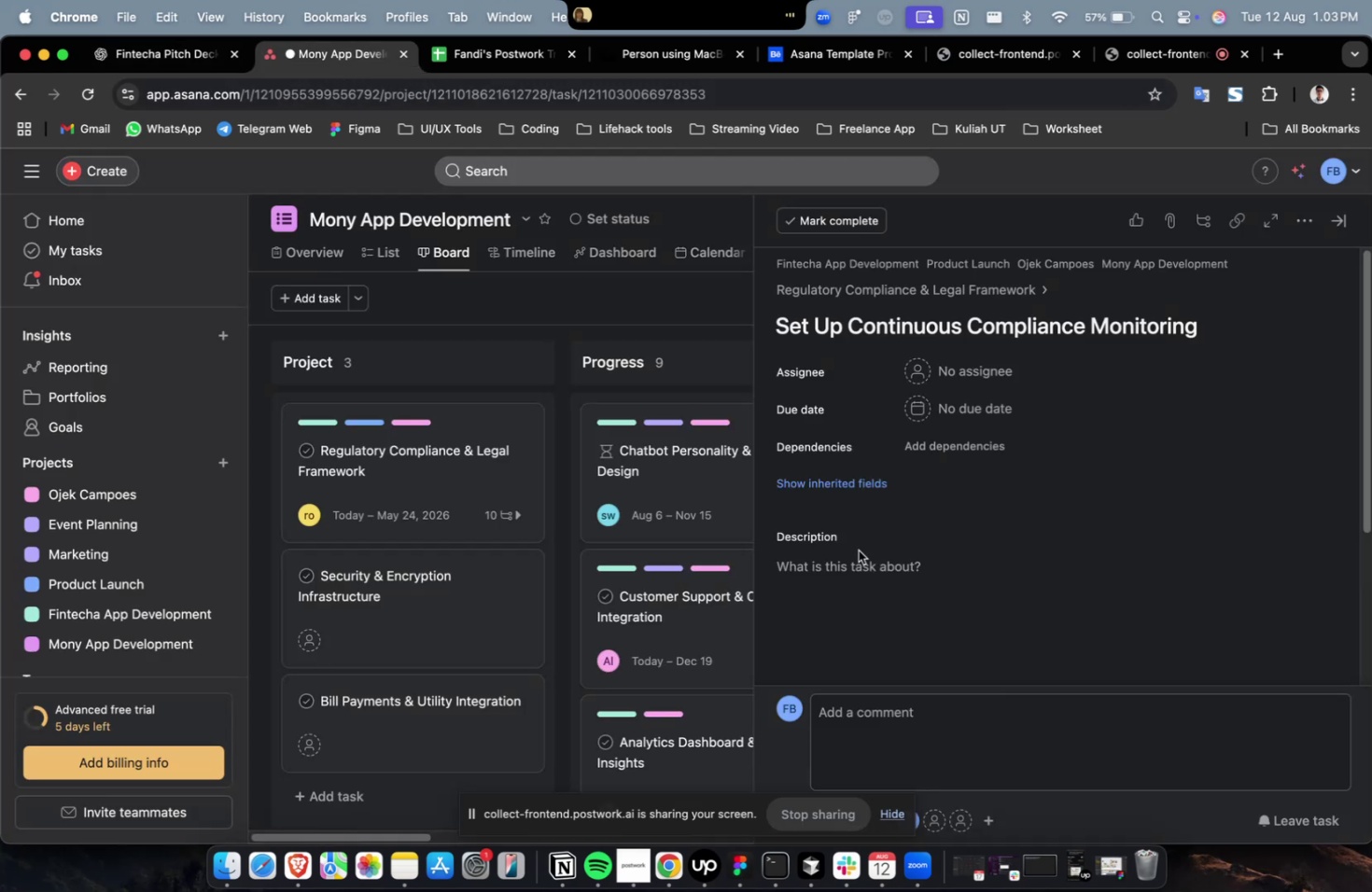 
key(Meta+CommandLeft)
 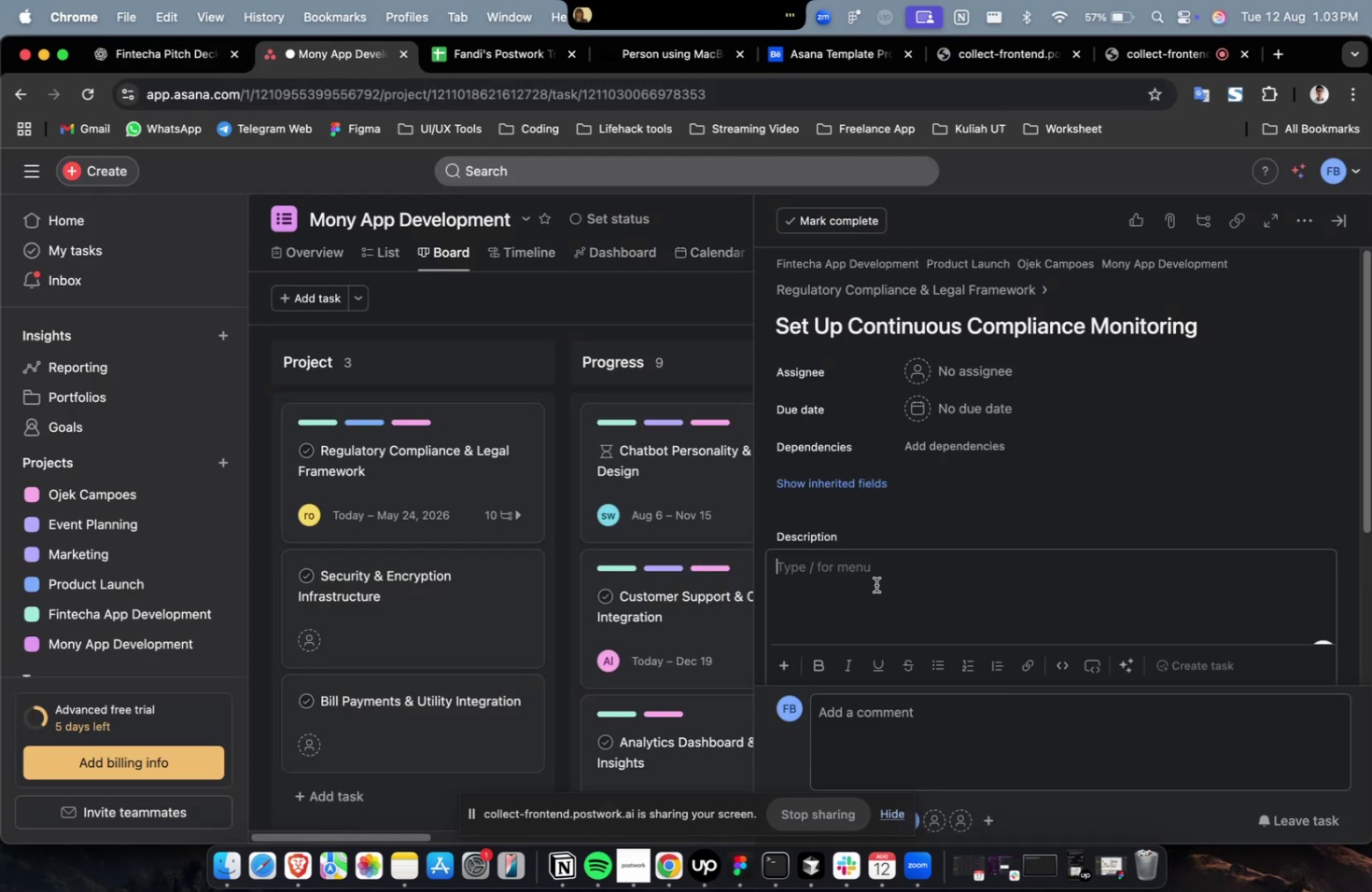 
key(Meta+V)
 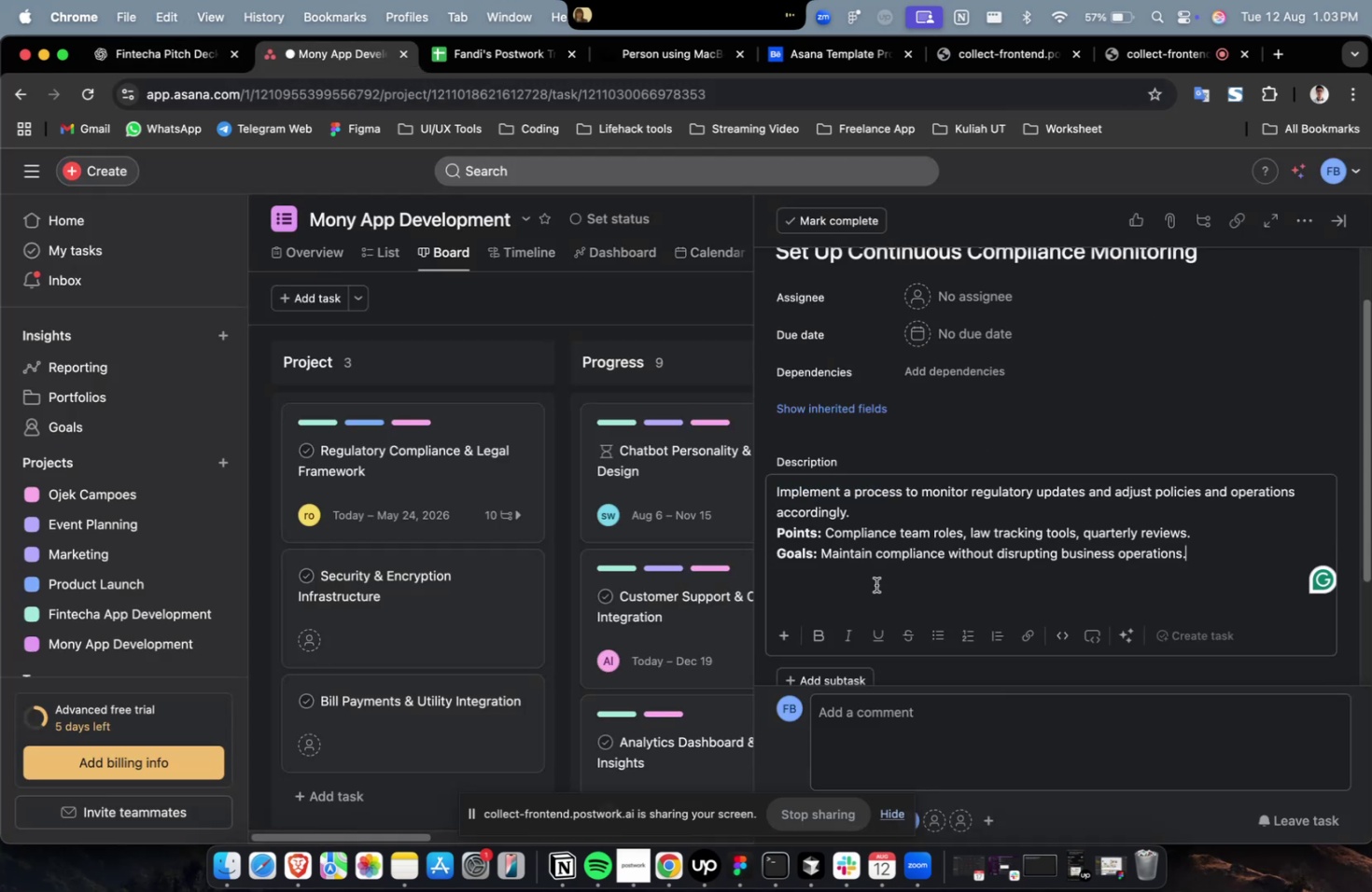 
scroll: coordinate [875, 584], scroll_direction: up, amount: 4.0
 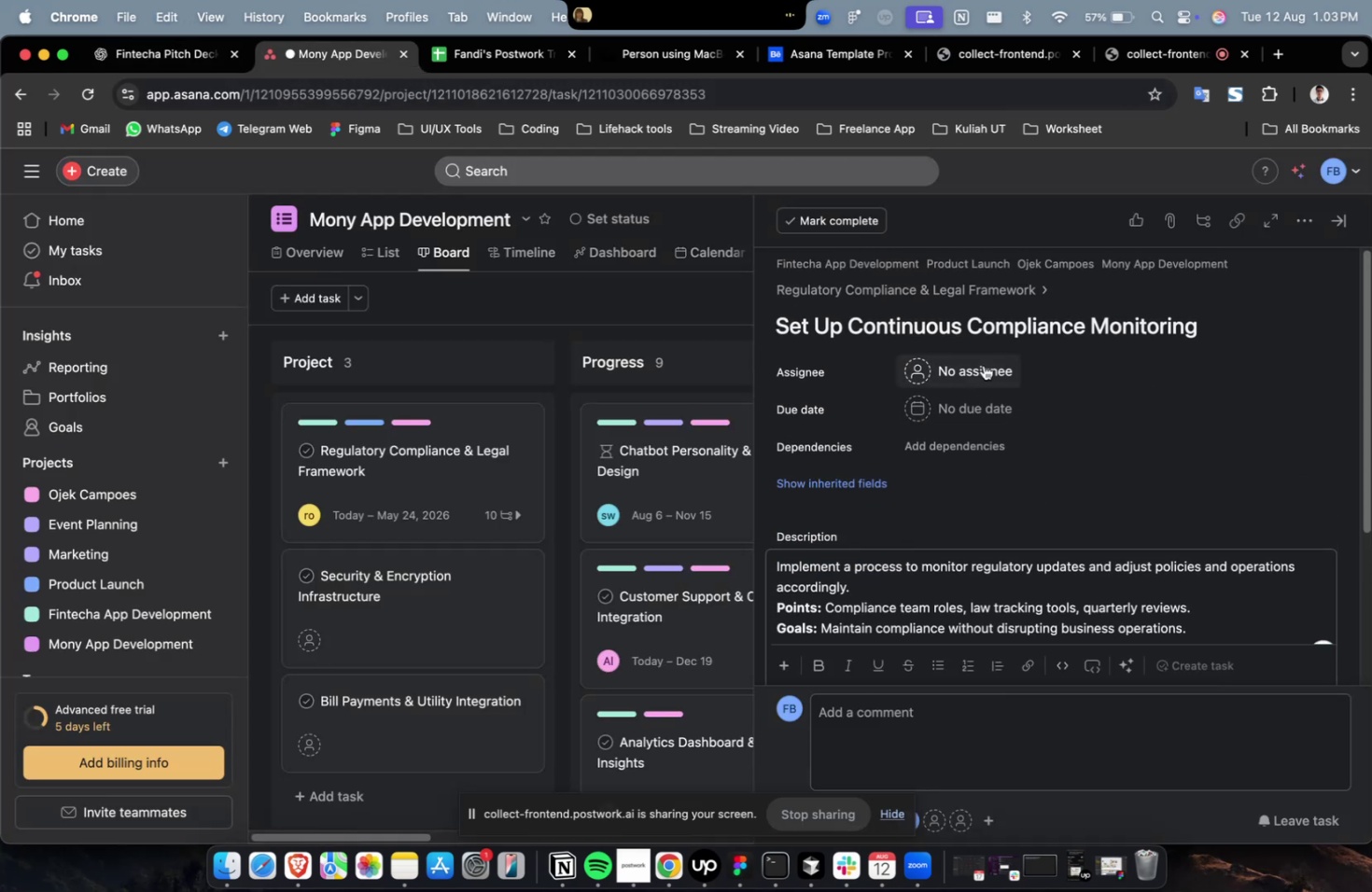 
left_click([983, 364])
 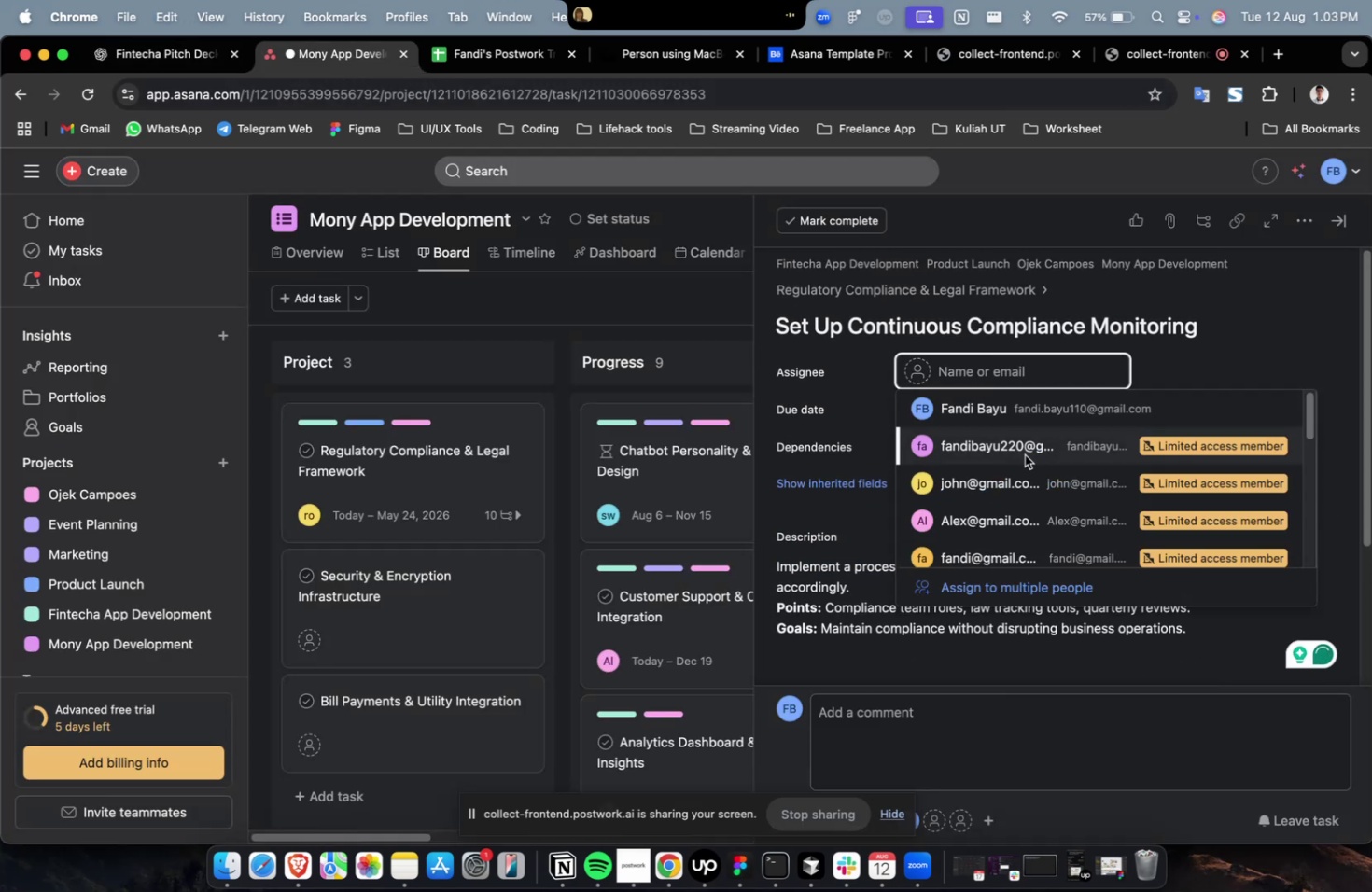 
left_click([1024, 454])
 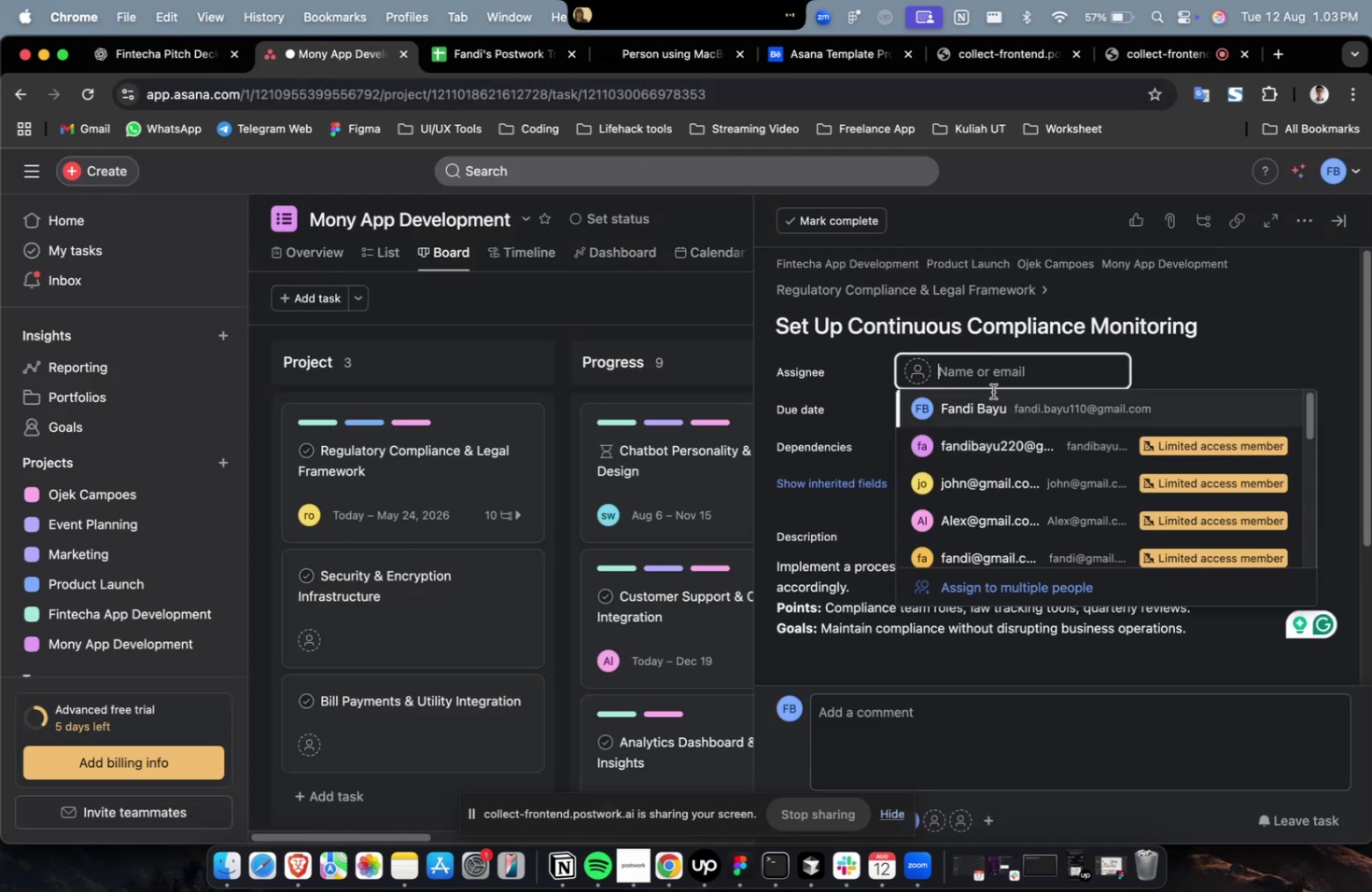 
left_click([990, 438])
 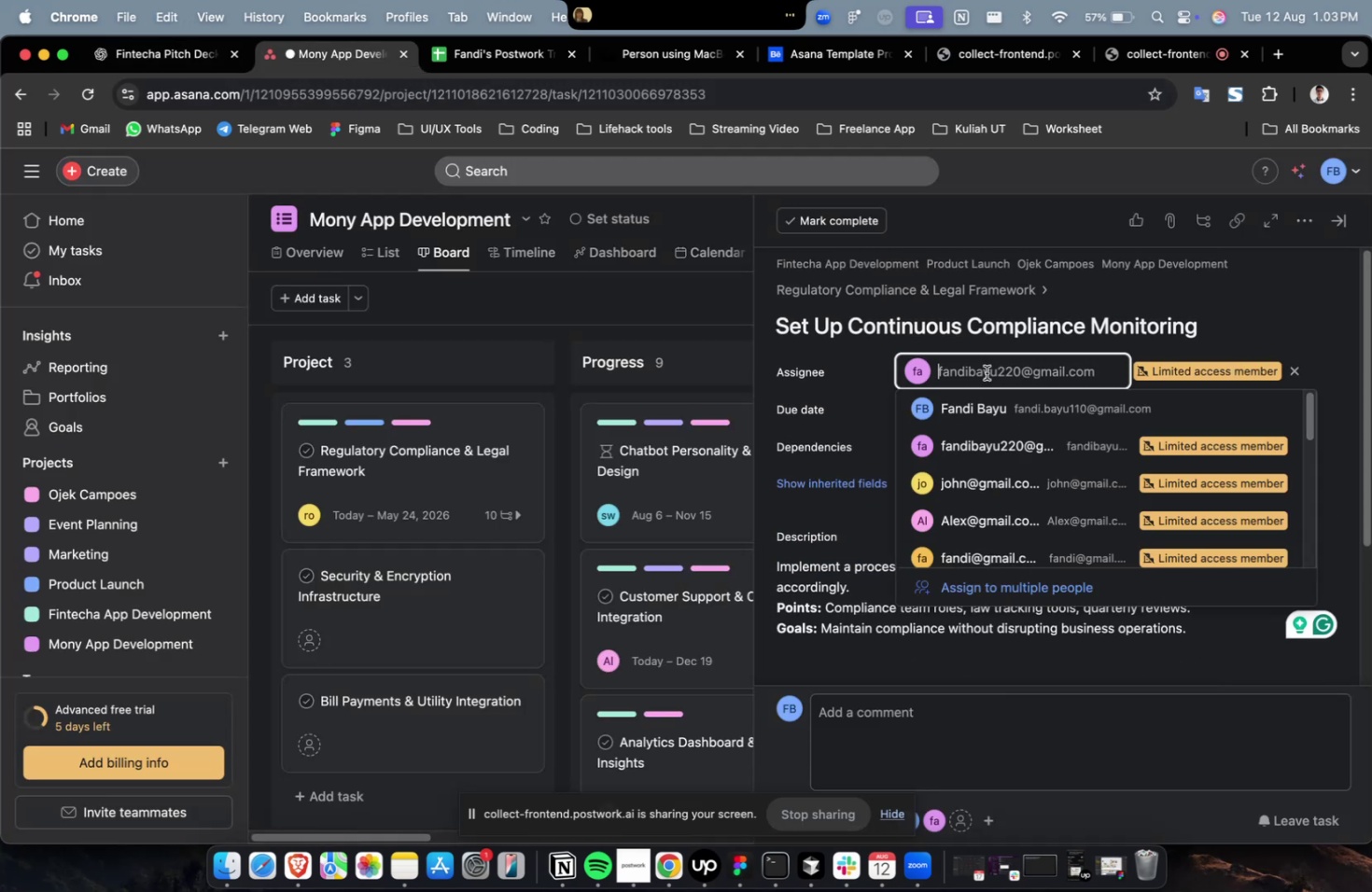 
scroll: coordinate [1001, 419], scroll_direction: down, amount: 9.0
 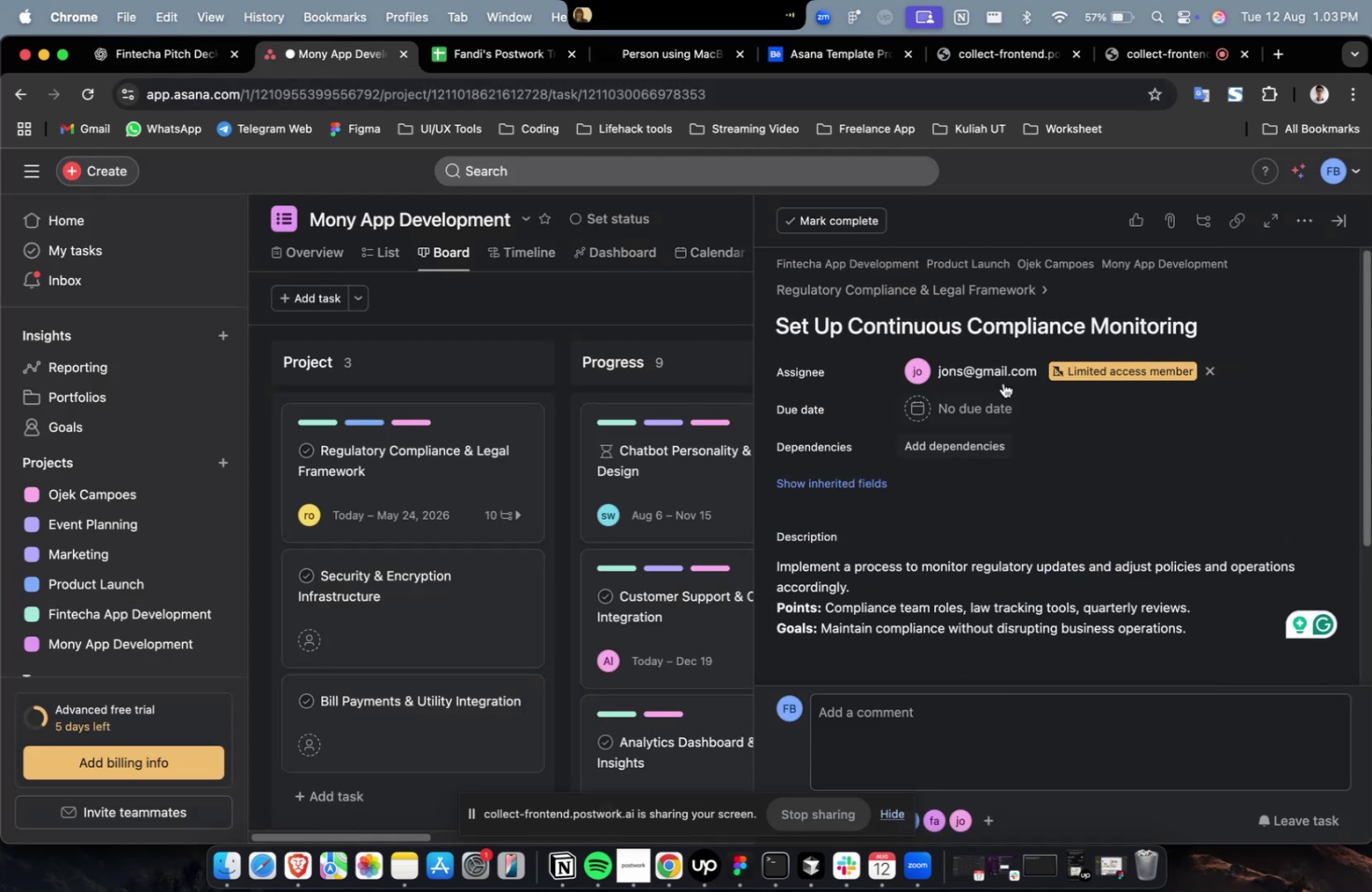 
double_click([997, 363])
 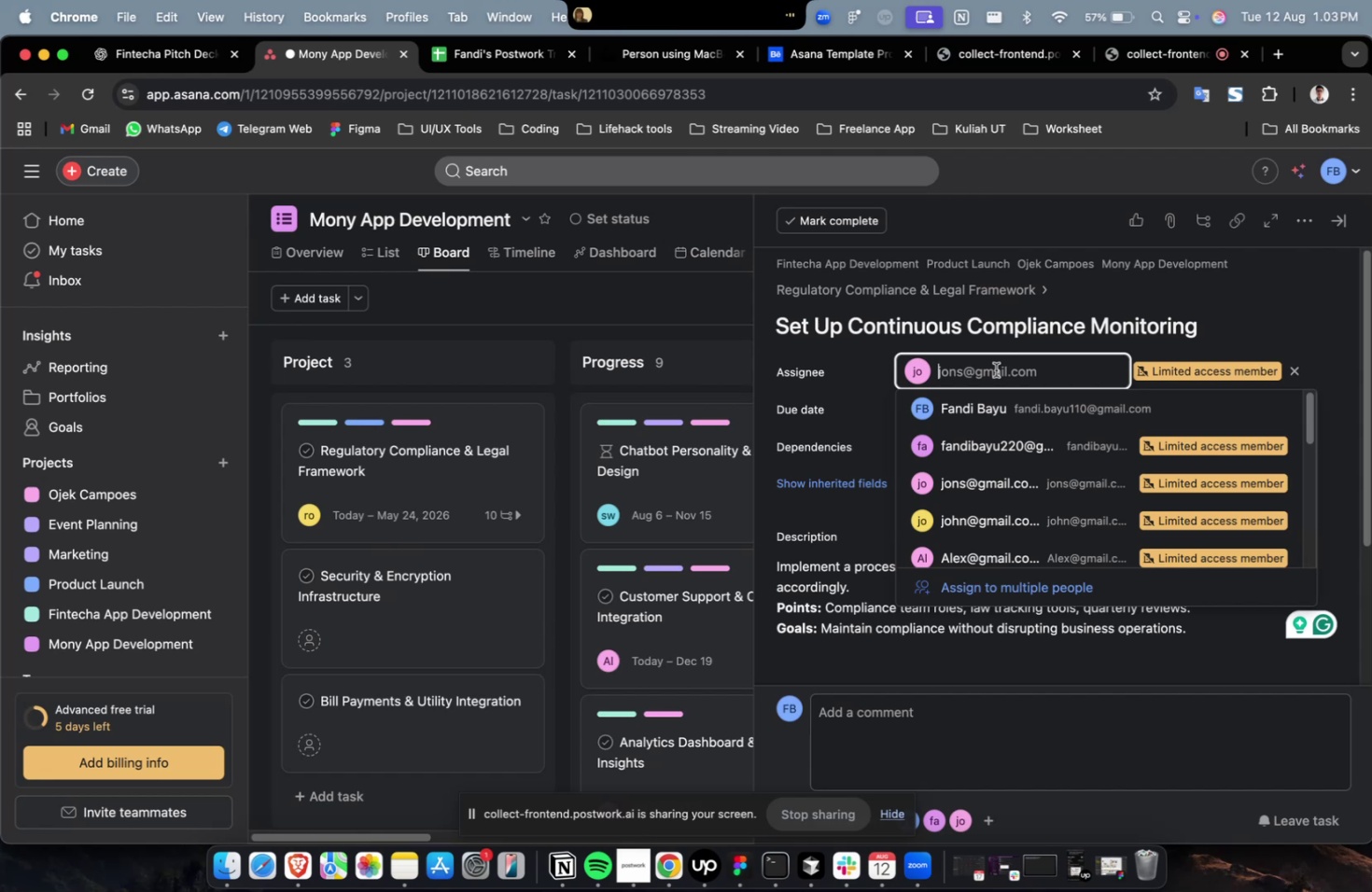 
scroll: coordinate [998, 405], scroll_direction: down, amount: 9.0
 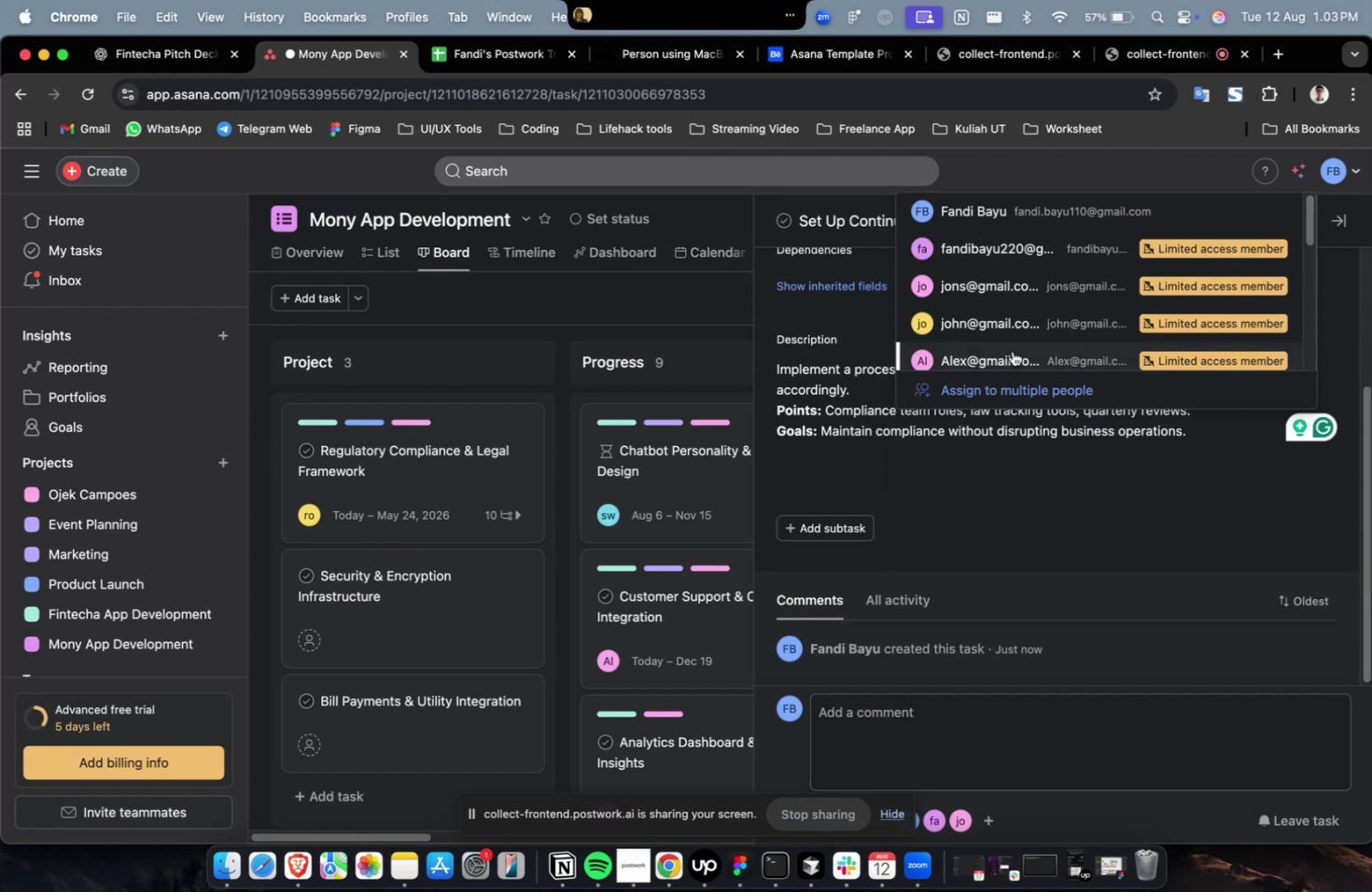 
left_click([1012, 351])
 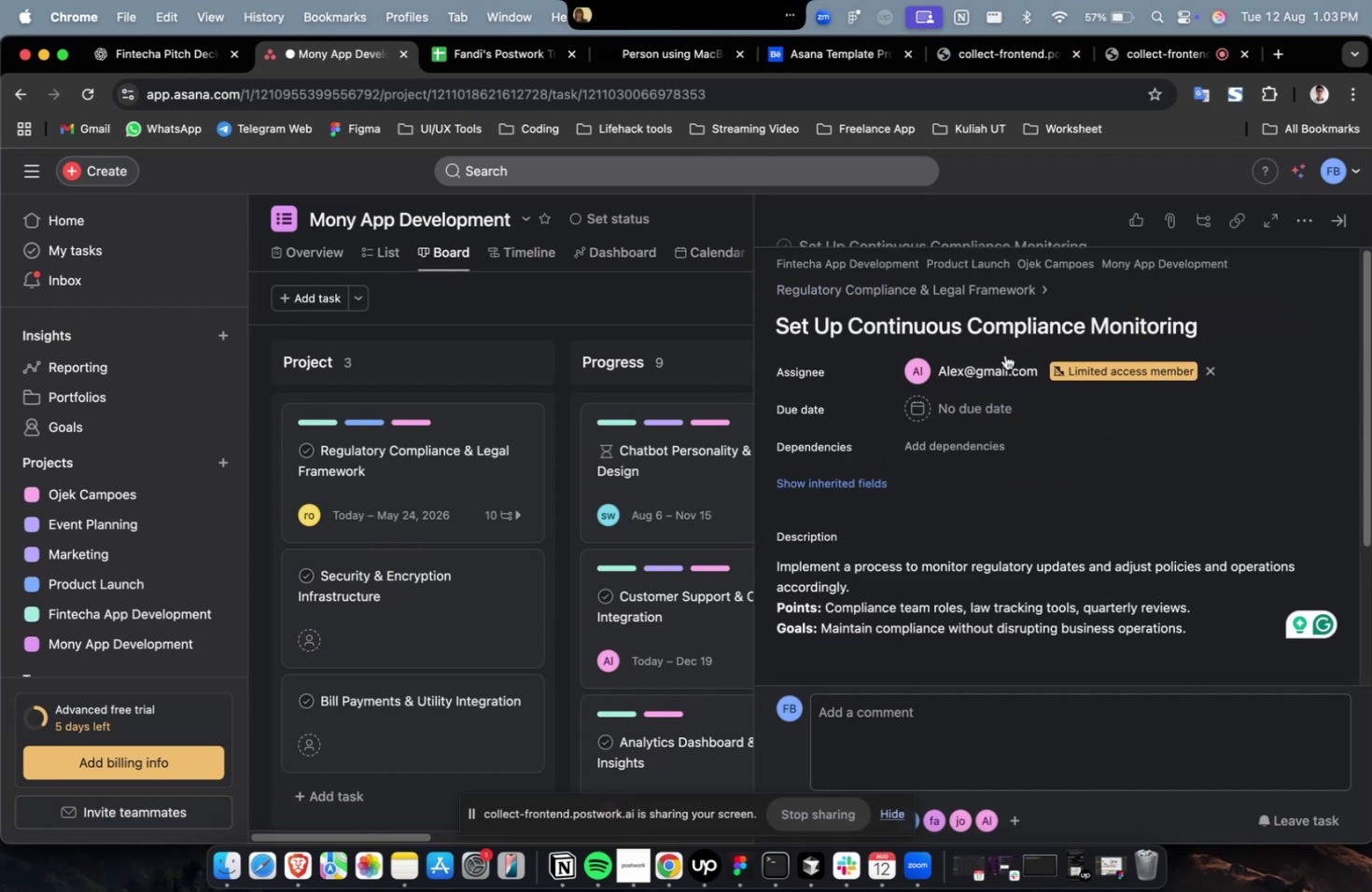 
scroll: coordinate [1003, 355], scroll_direction: up, amount: 9.0
 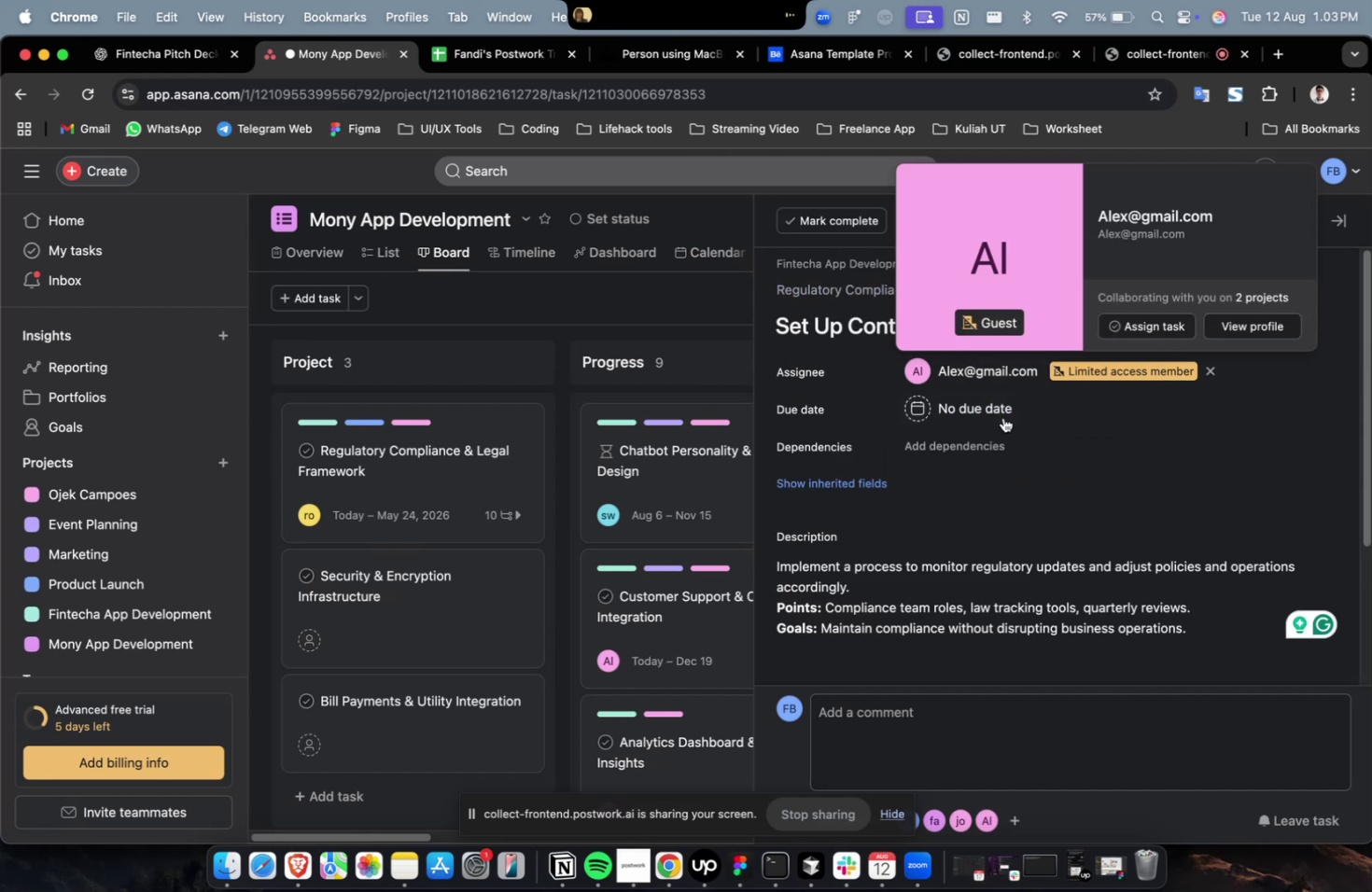 
left_click([1001, 416])
 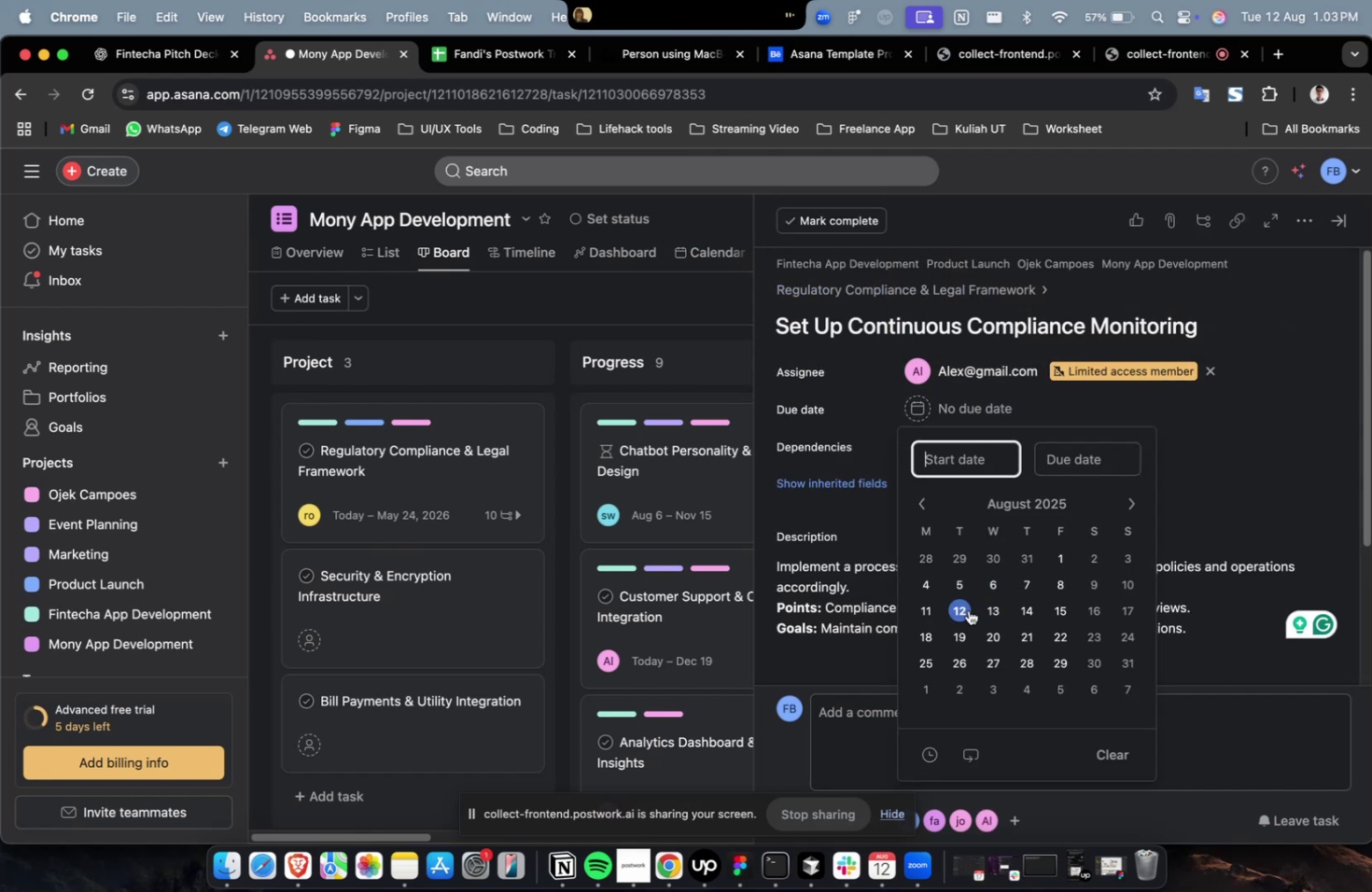 
triple_click([963, 609])
 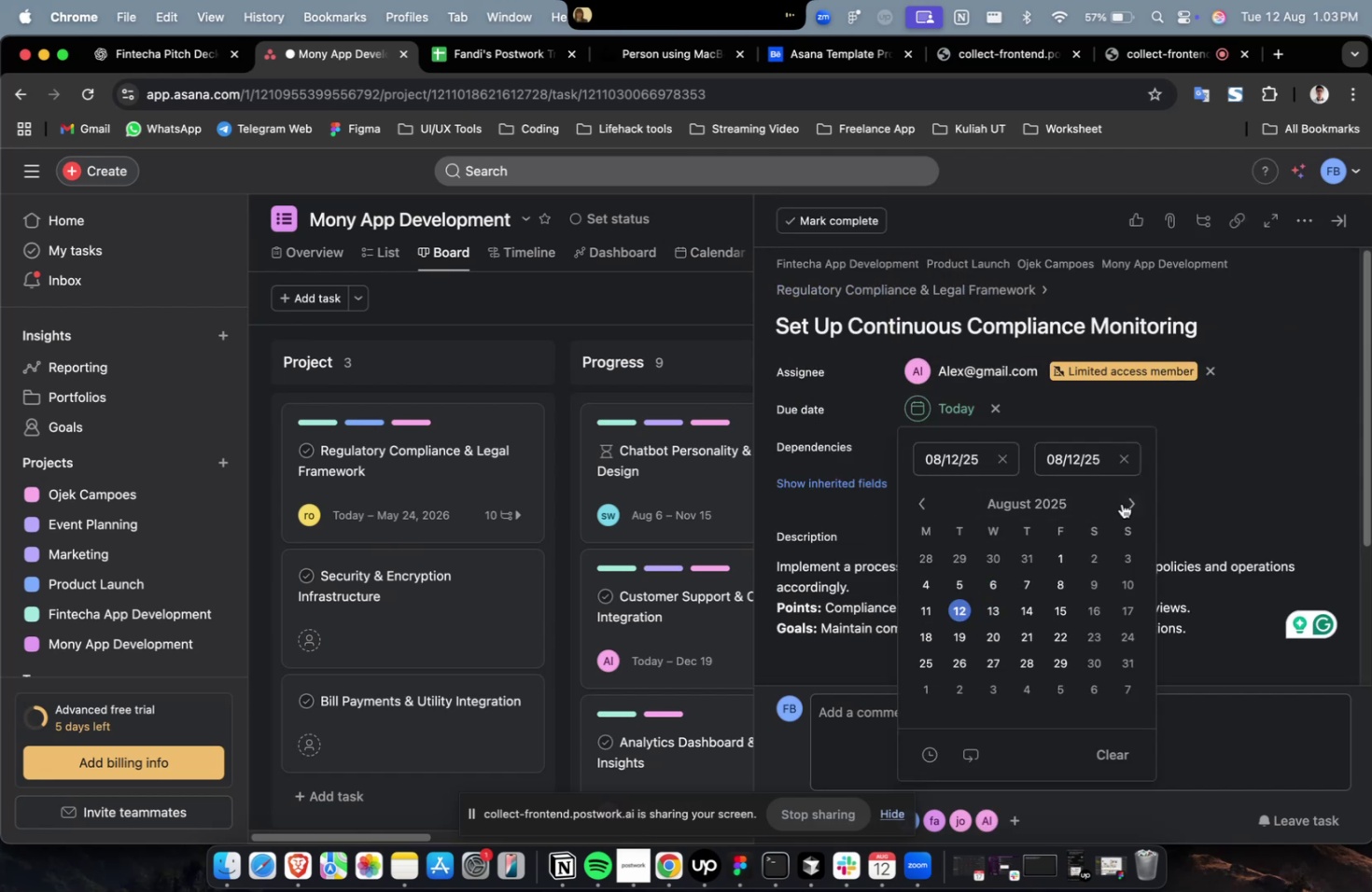 
double_click([1121, 503])
 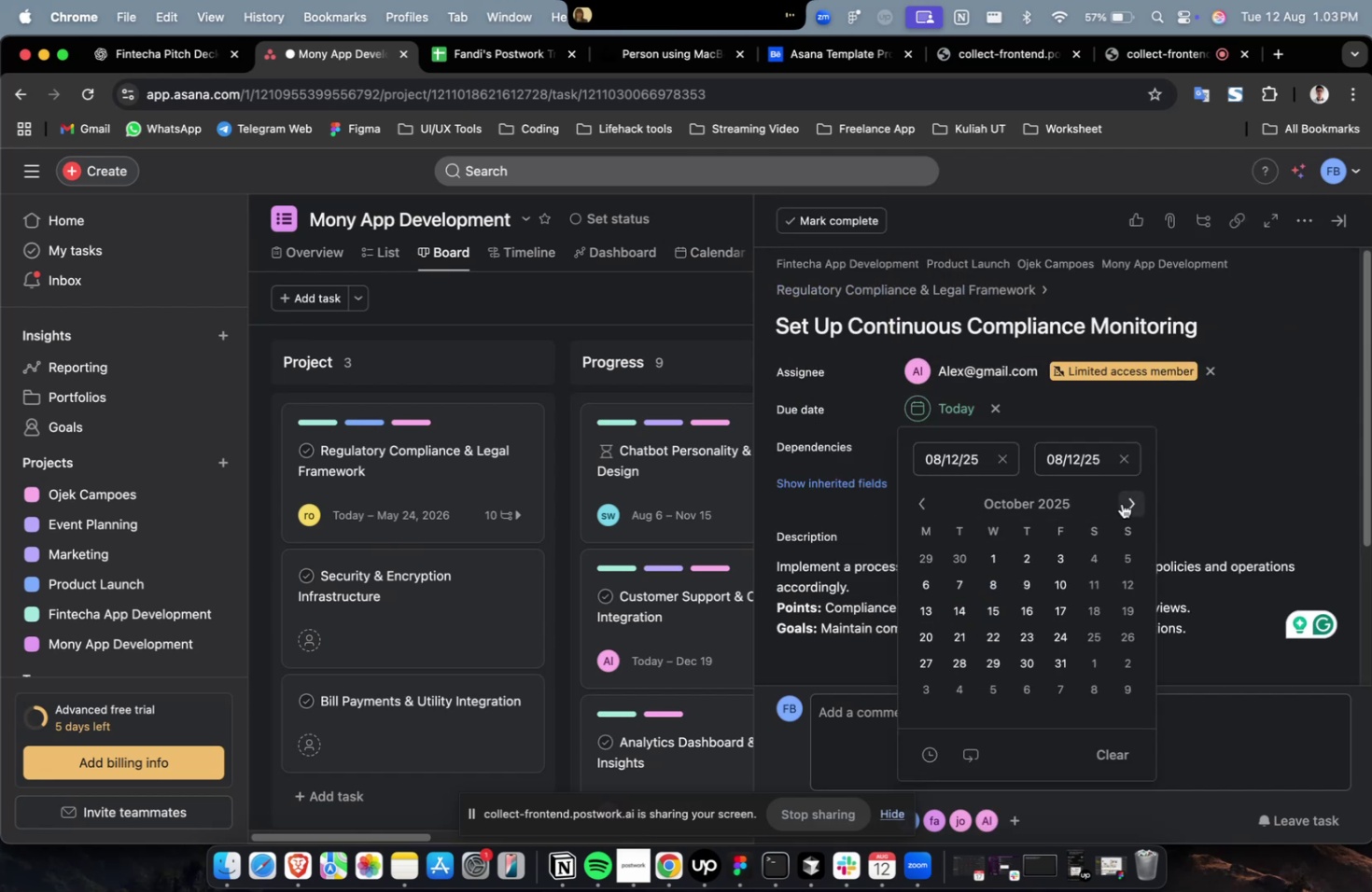 
triple_click([1121, 503])
 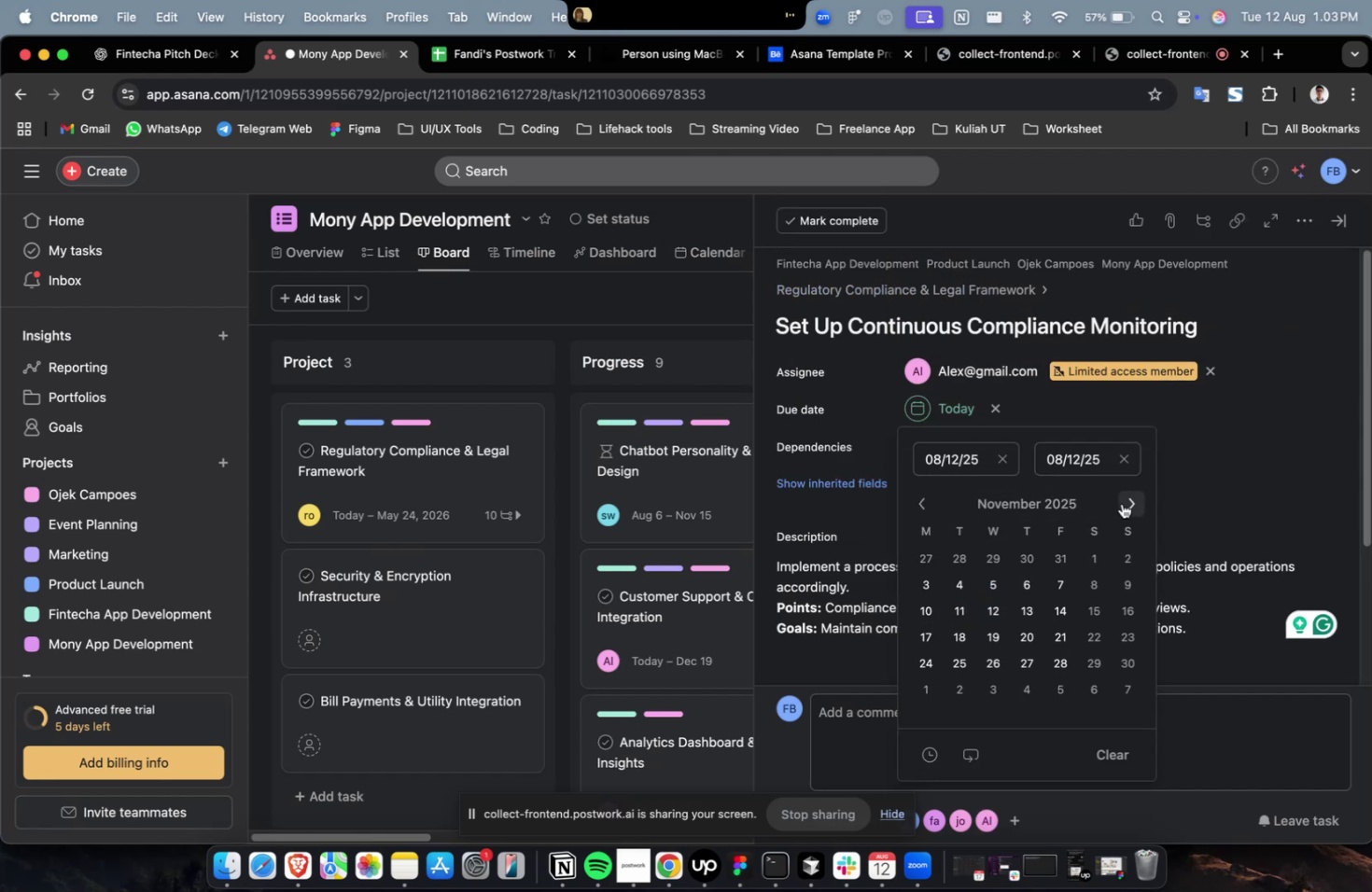 
triple_click([1121, 503])
 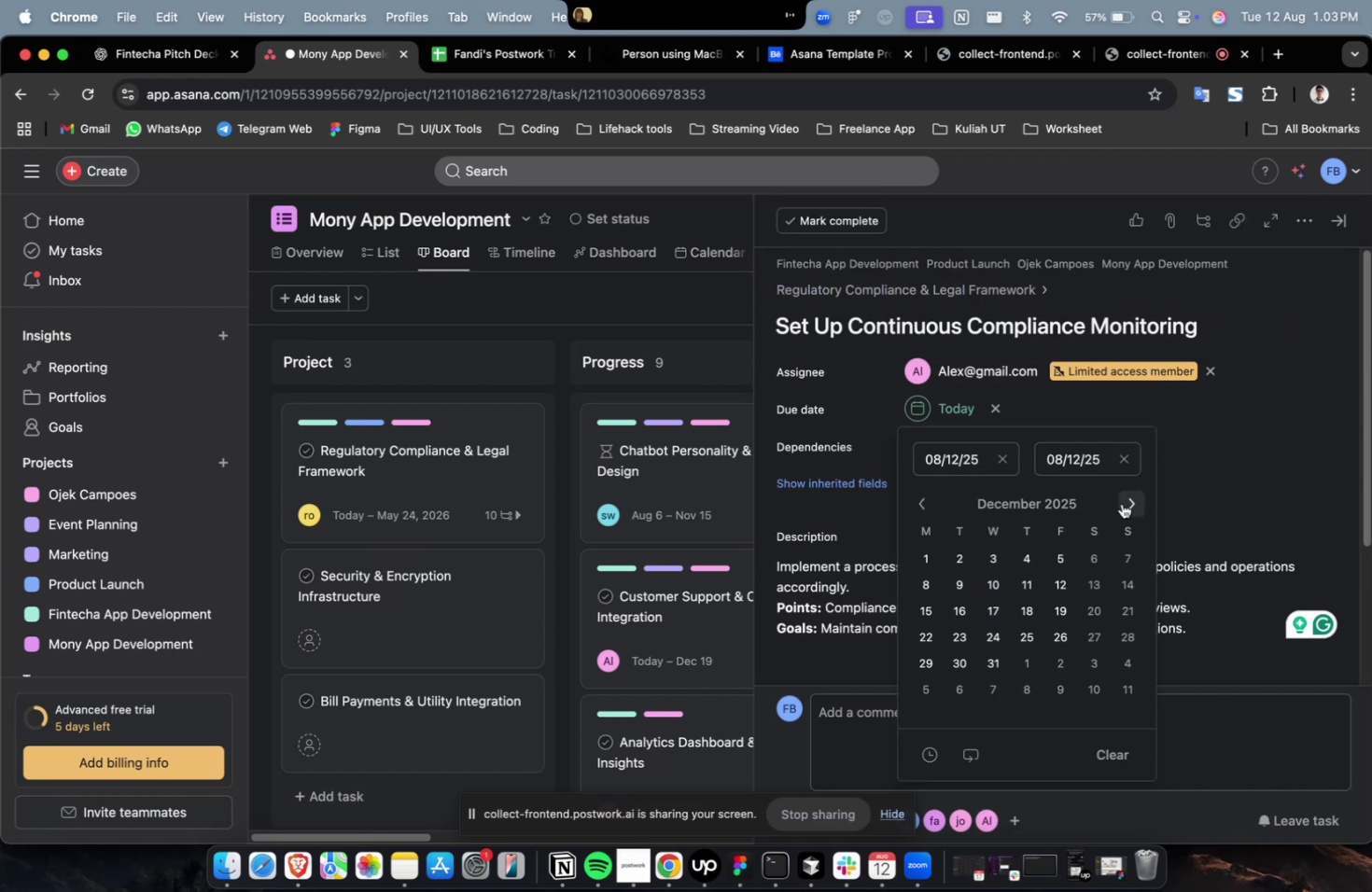 
triple_click([1121, 503])
 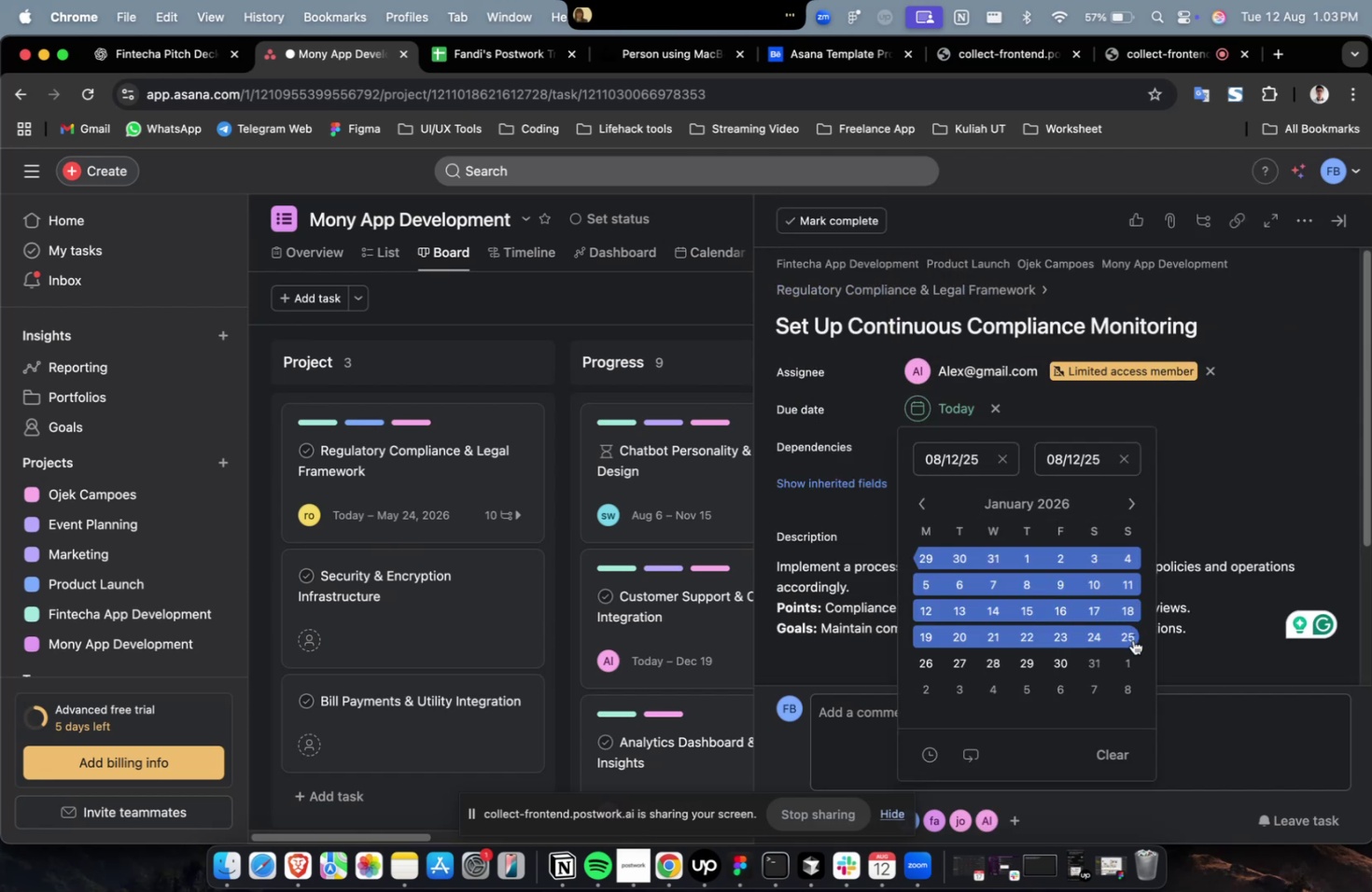 
double_click([1191, 425])
 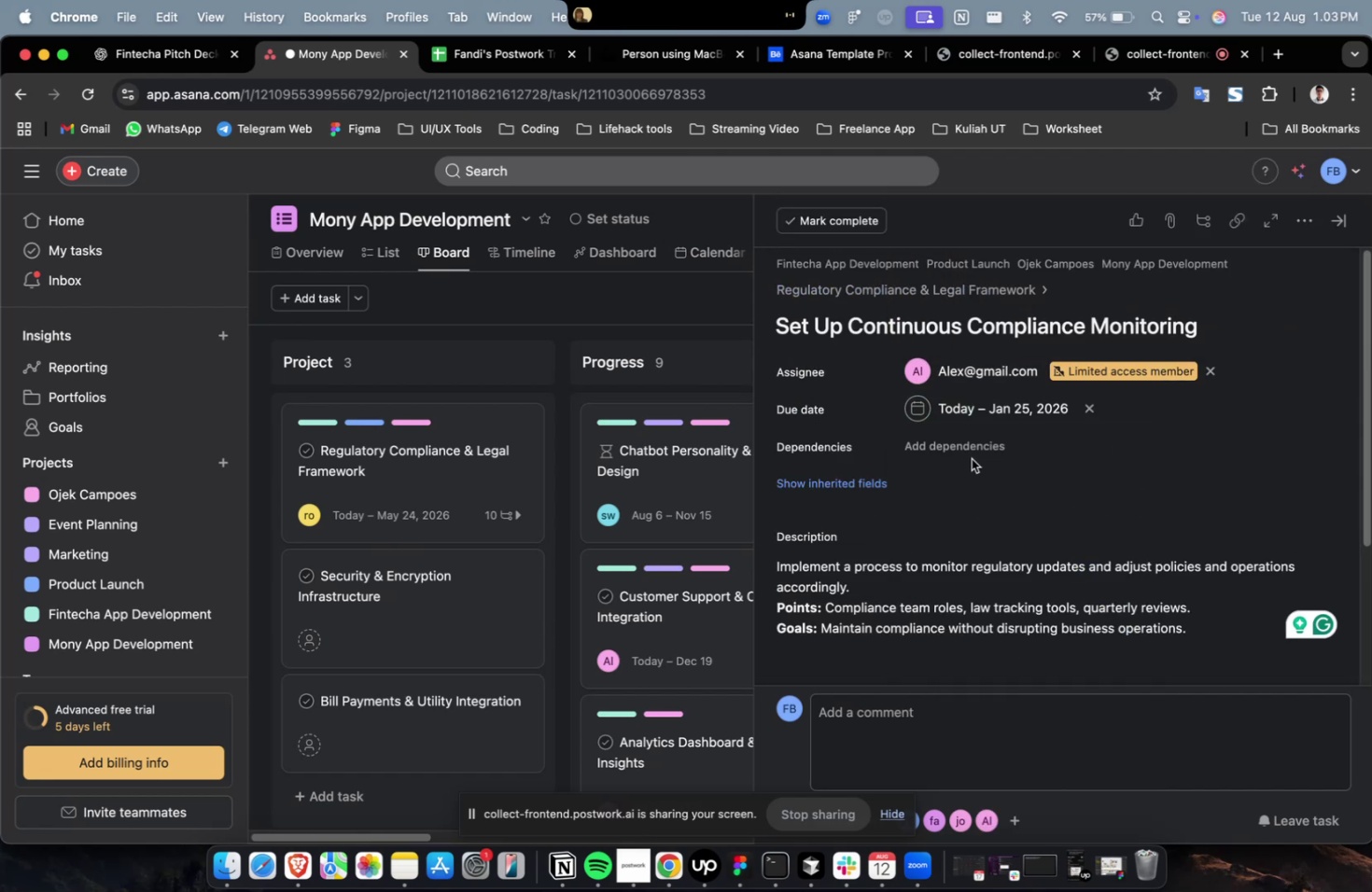 
triple_click([971, 458])
 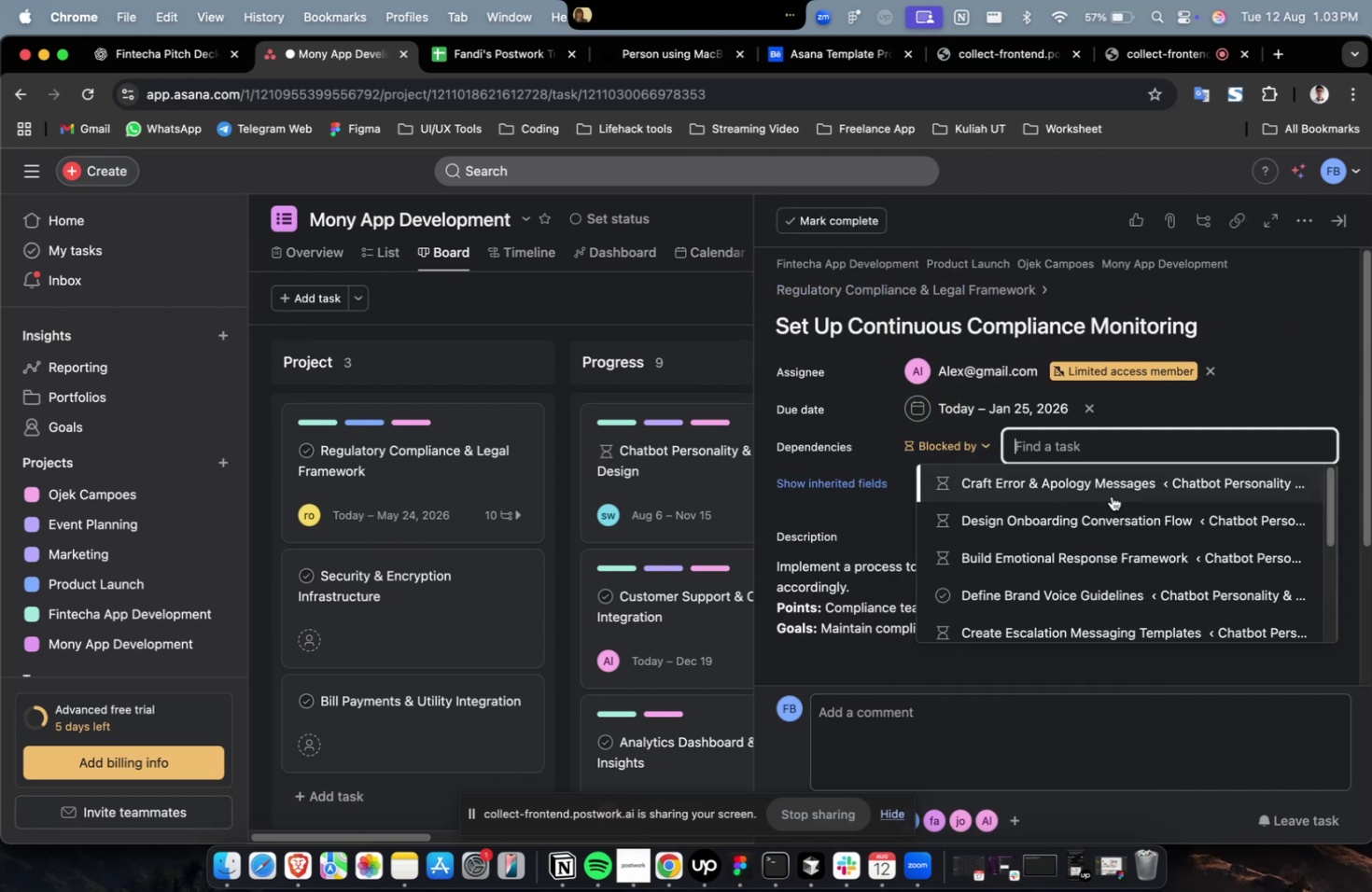 
triple_click([1112, 493])
 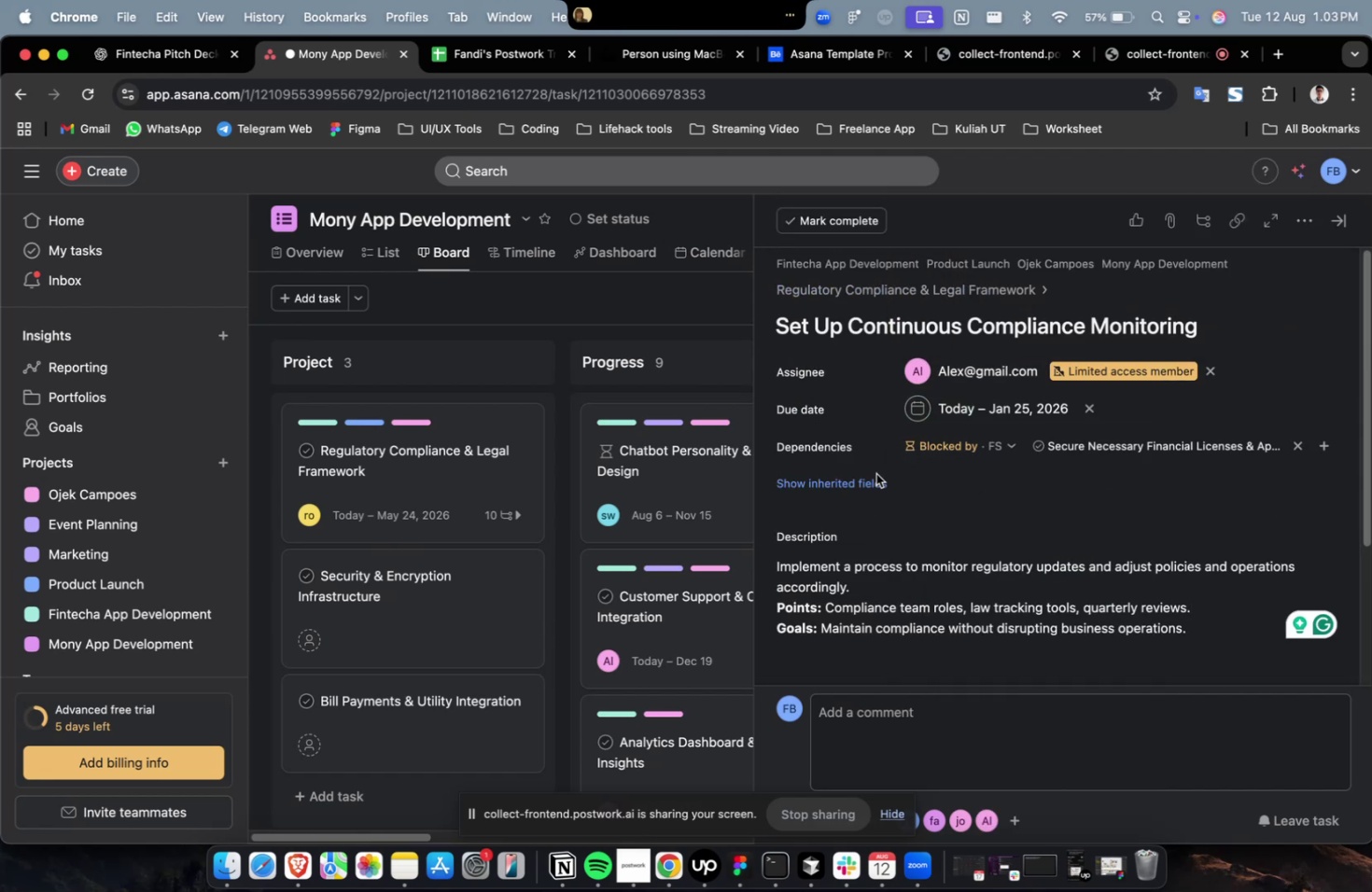 
triple_click([875, 473])
 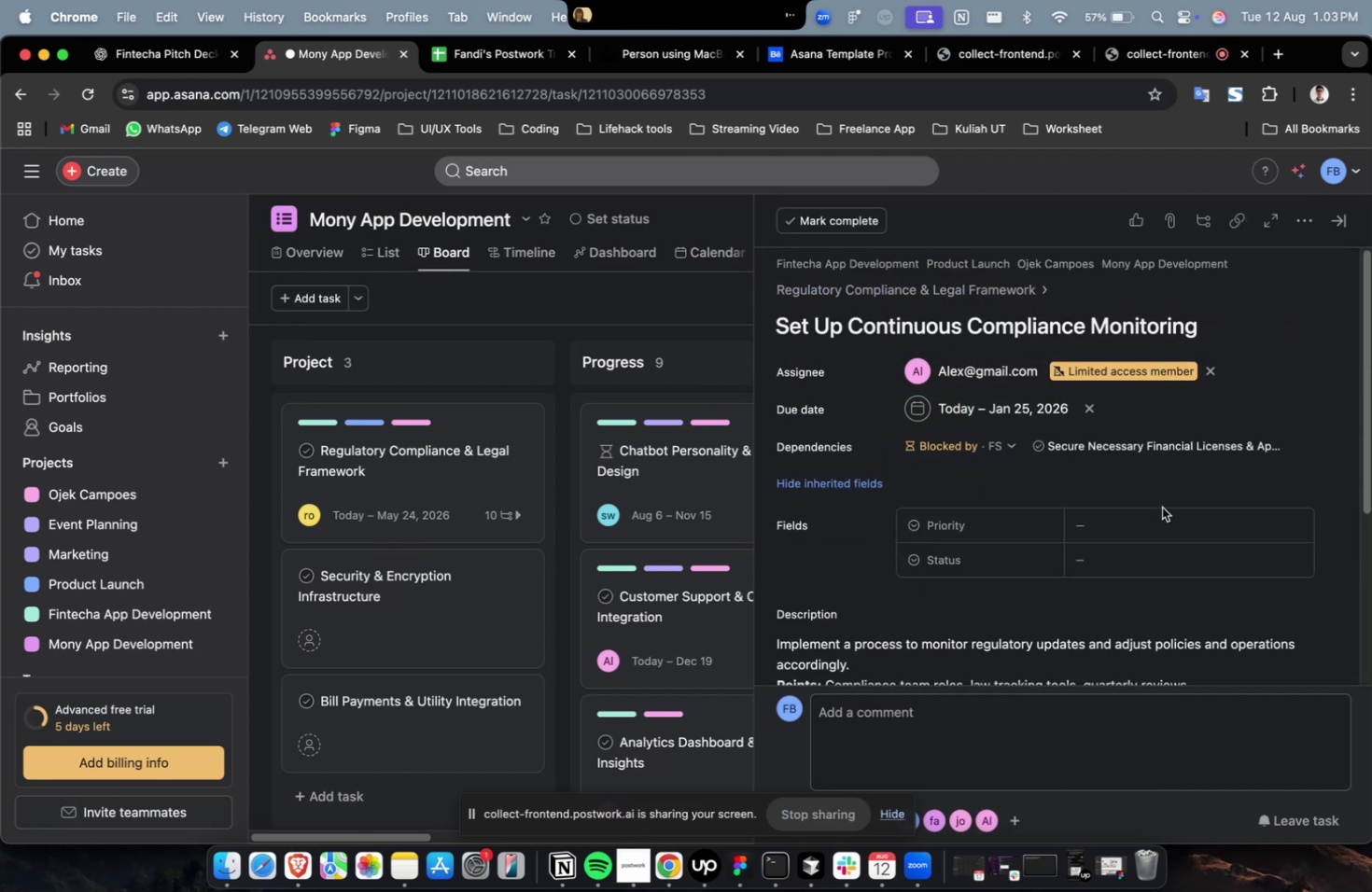 
left_click([1166, 523])
 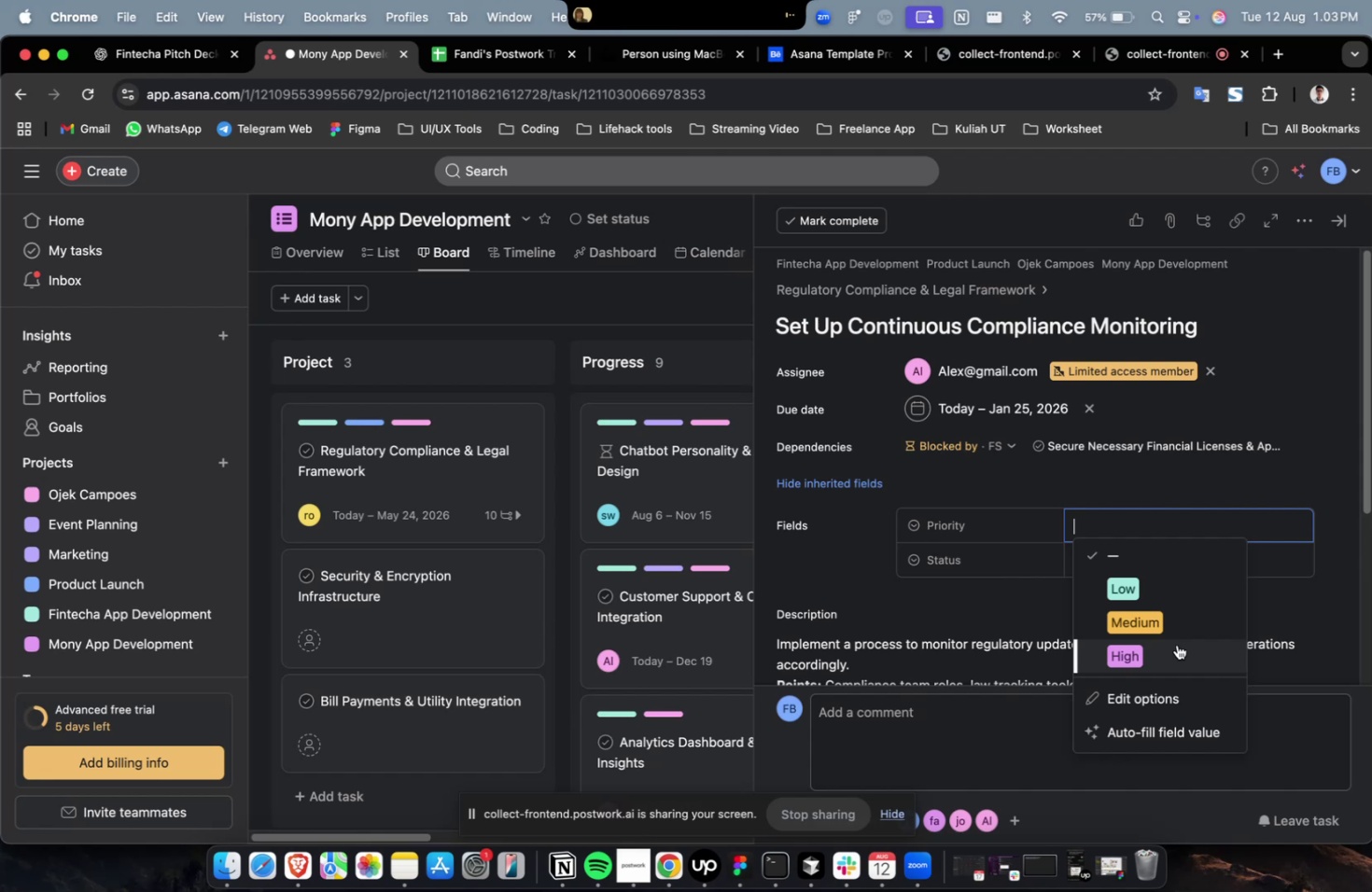 
double_click([1176, 644])
 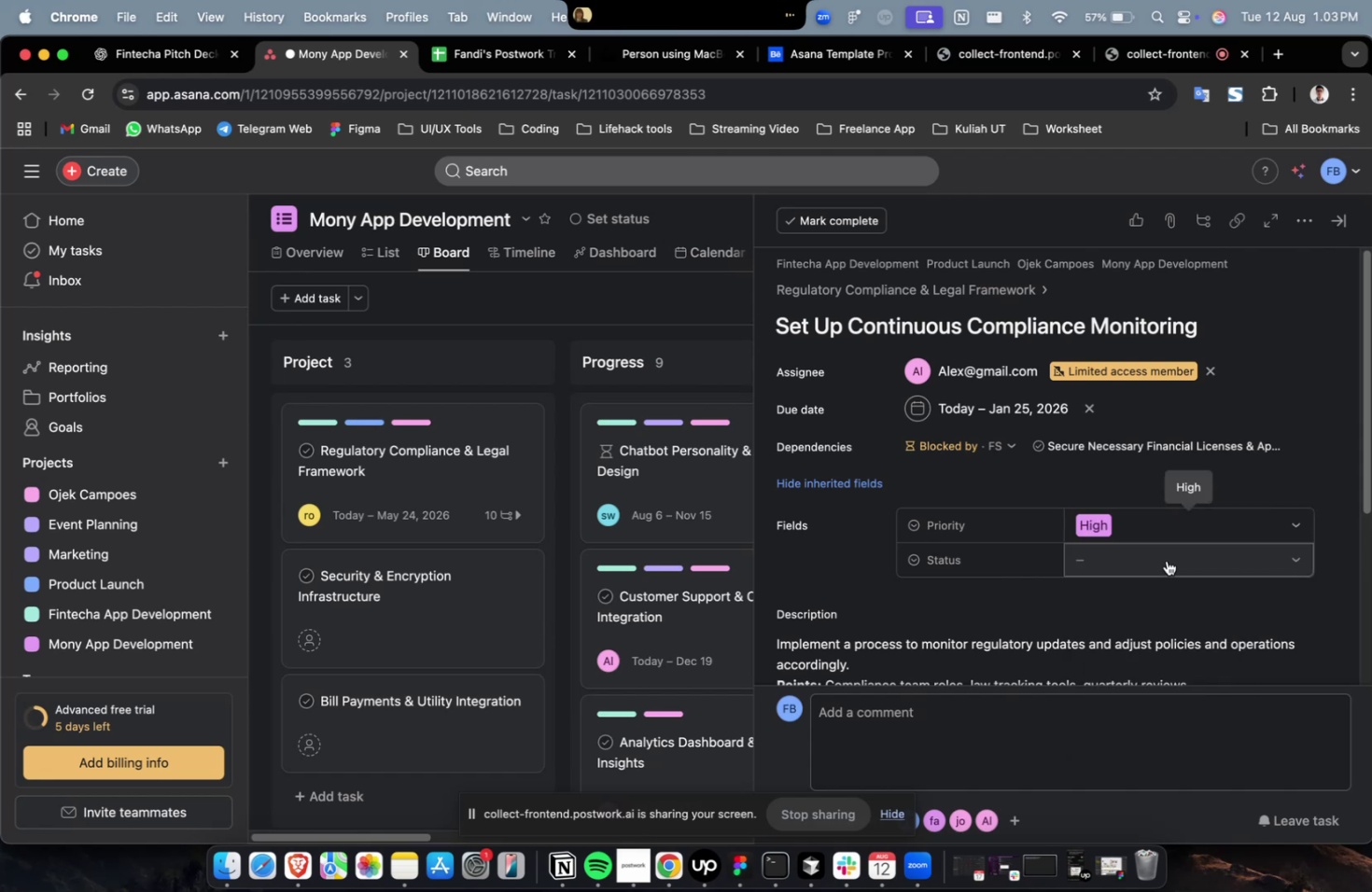 
triple_click([1166, 560])
 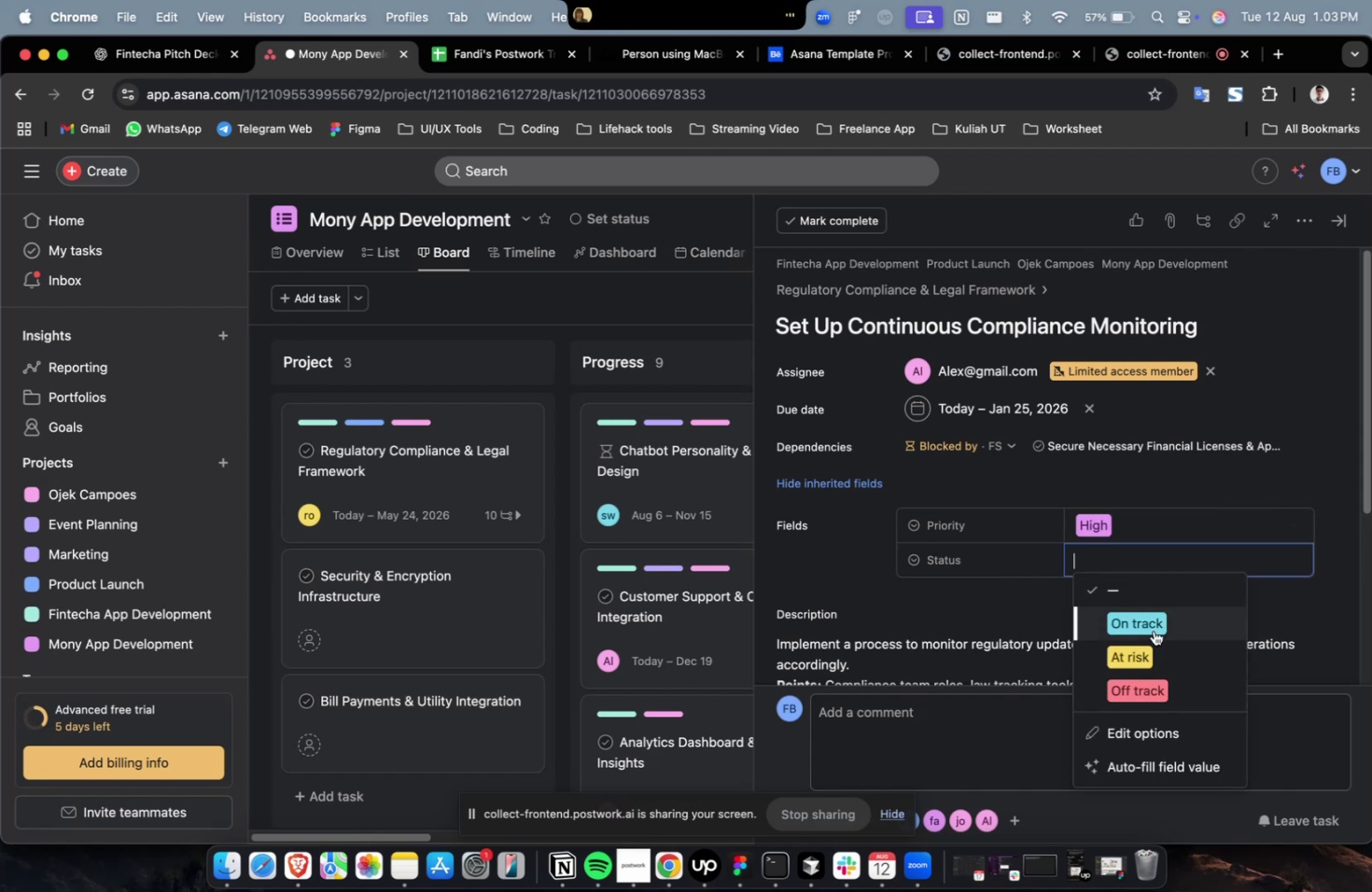 
triple_click([1153, 631])
 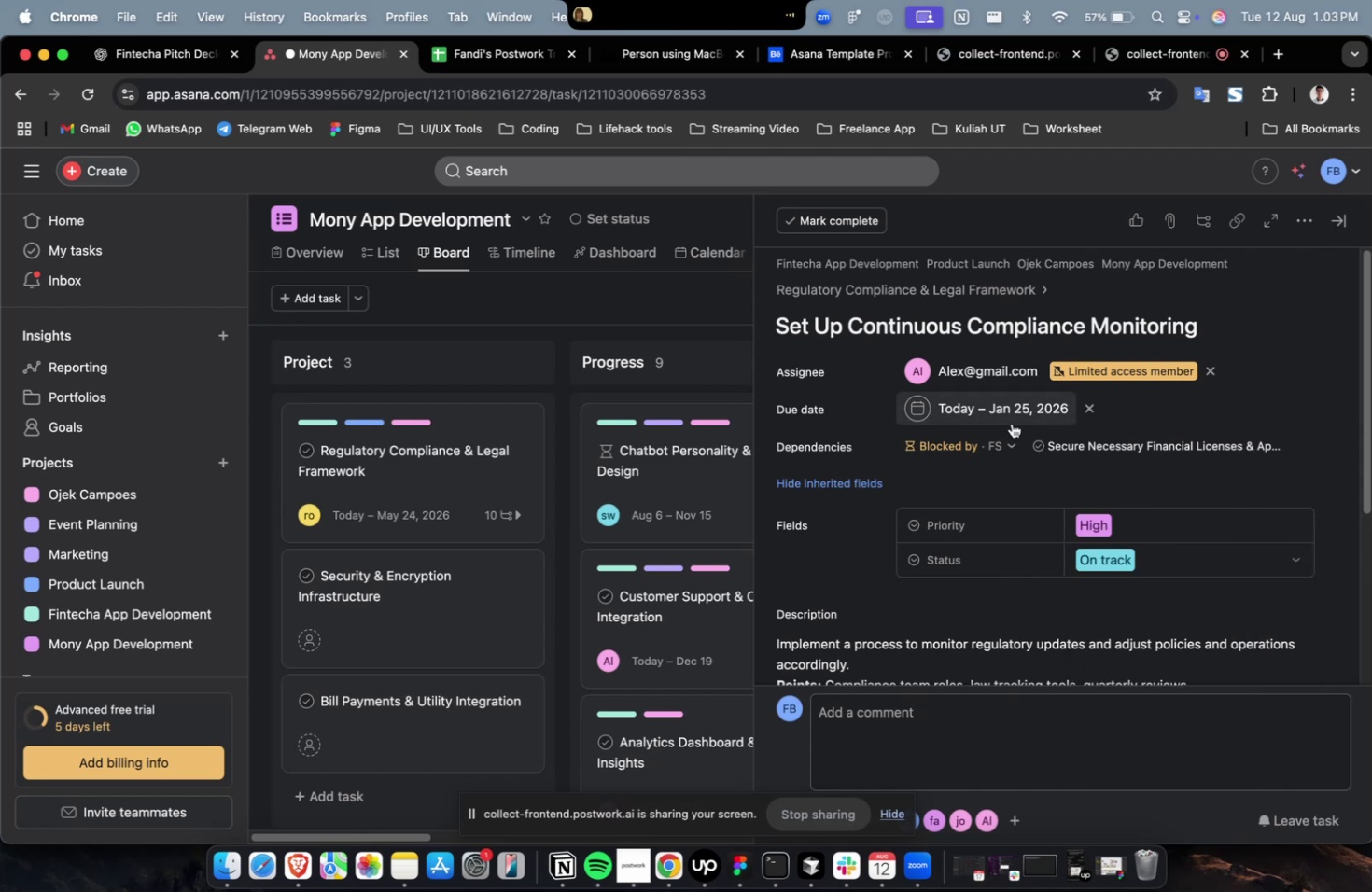 
scroll: coordinate [1011, 423], scroll_direction: down, amount: 40.0
 